 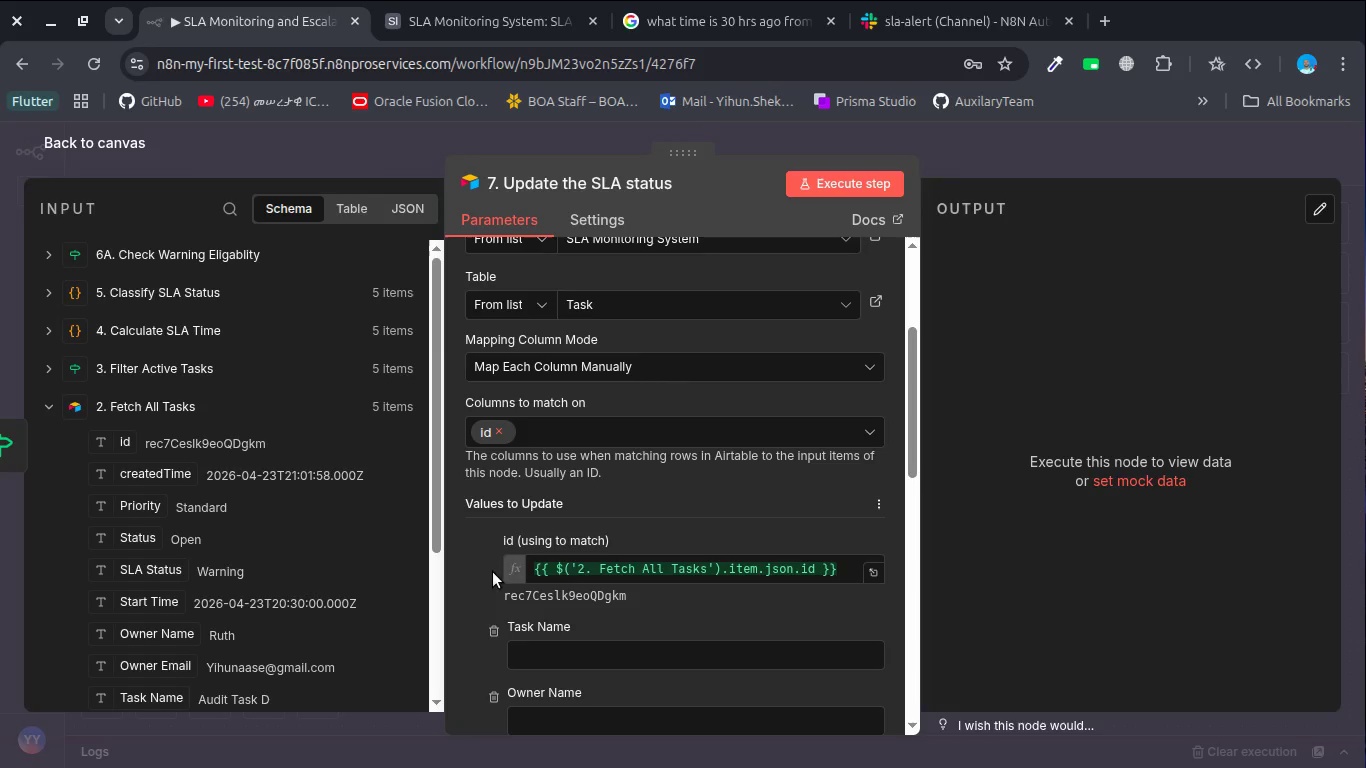 
scroll: coordinate [228, 421], scroll_direction: up, amount: 3.0
 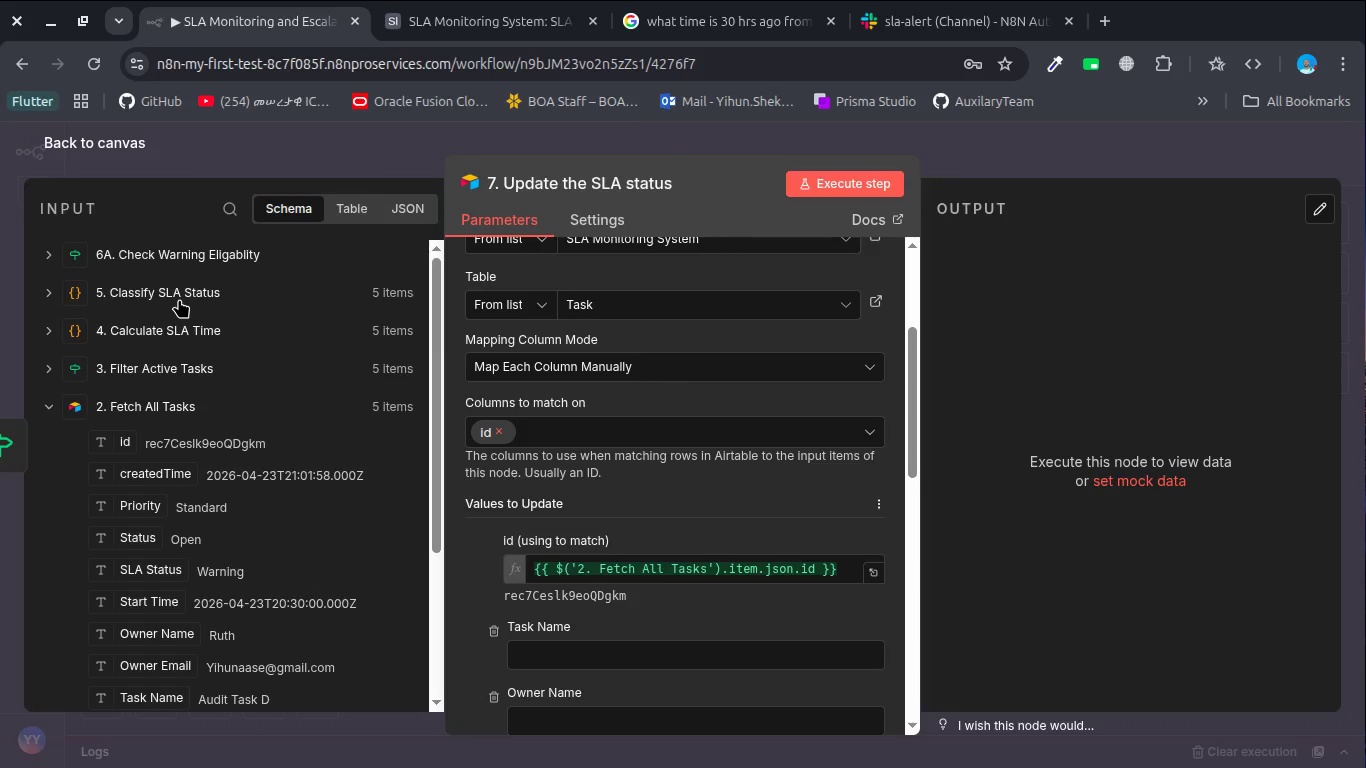 
left_click([179, 299])
 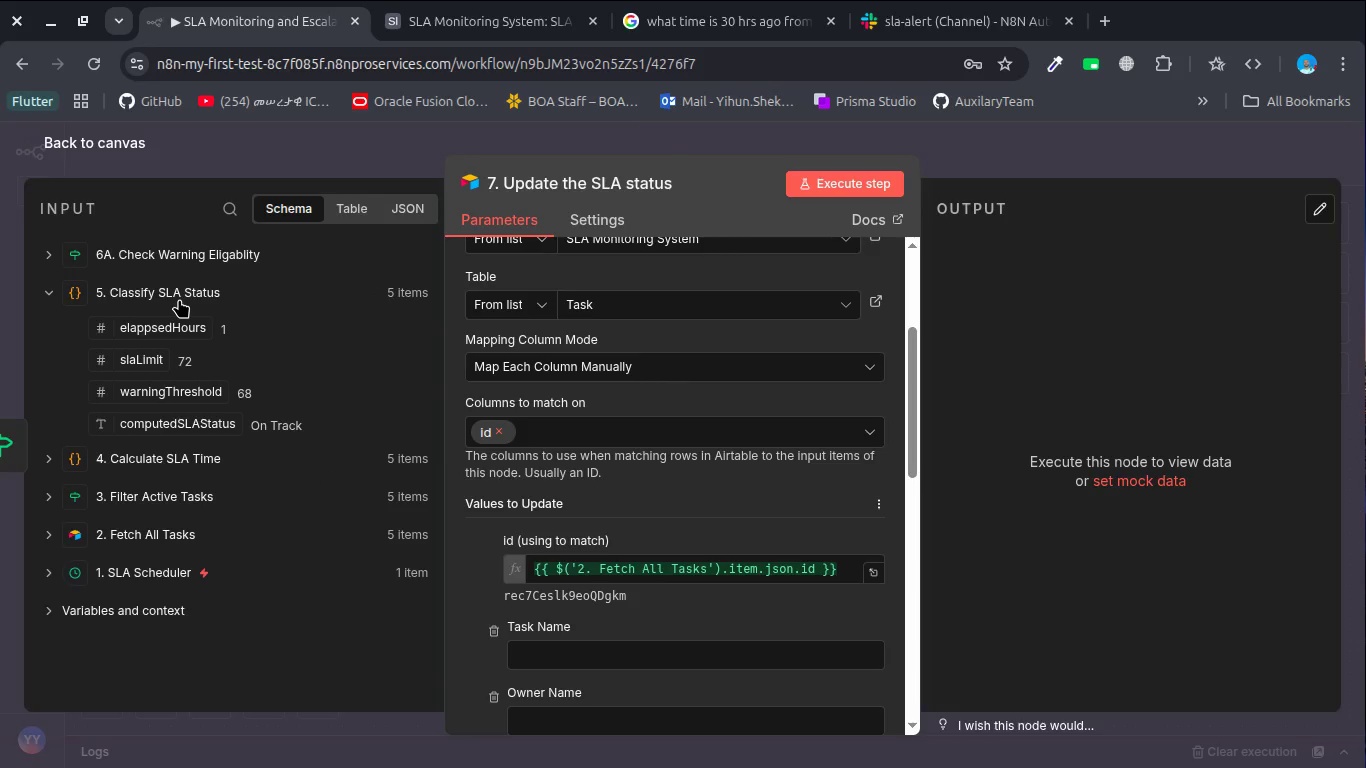 
left_click([179, 299])
 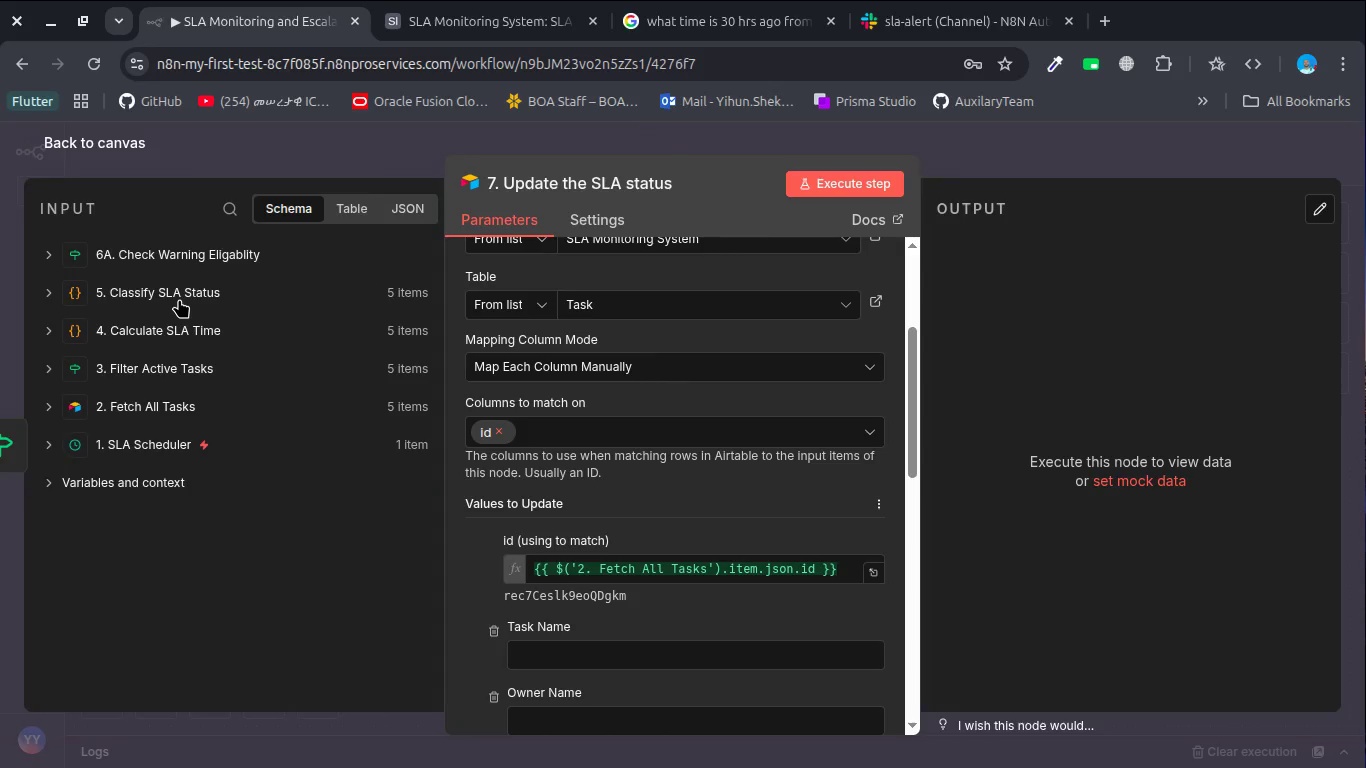 
left_click([179, 299])
 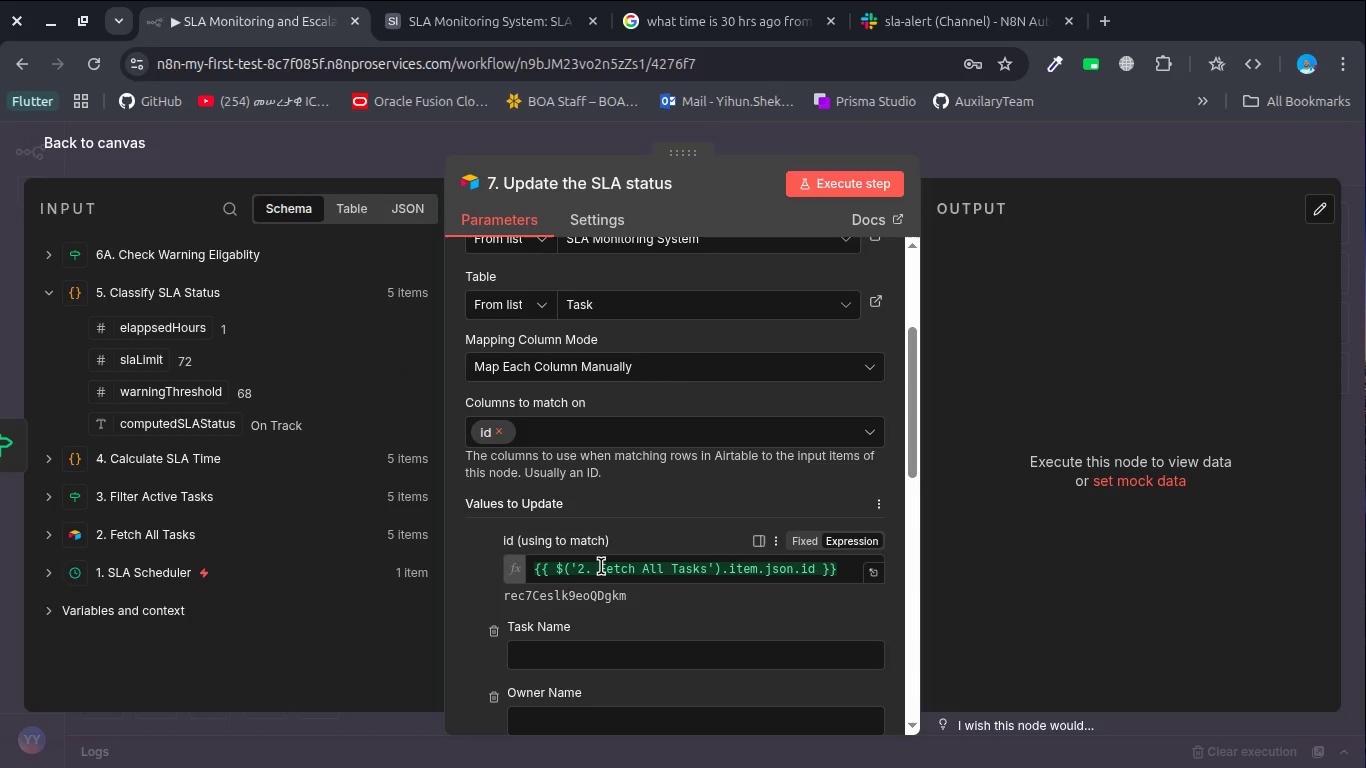 
scroll: coordinate [601, 566], scroll_direction: down, amount: 2.0
 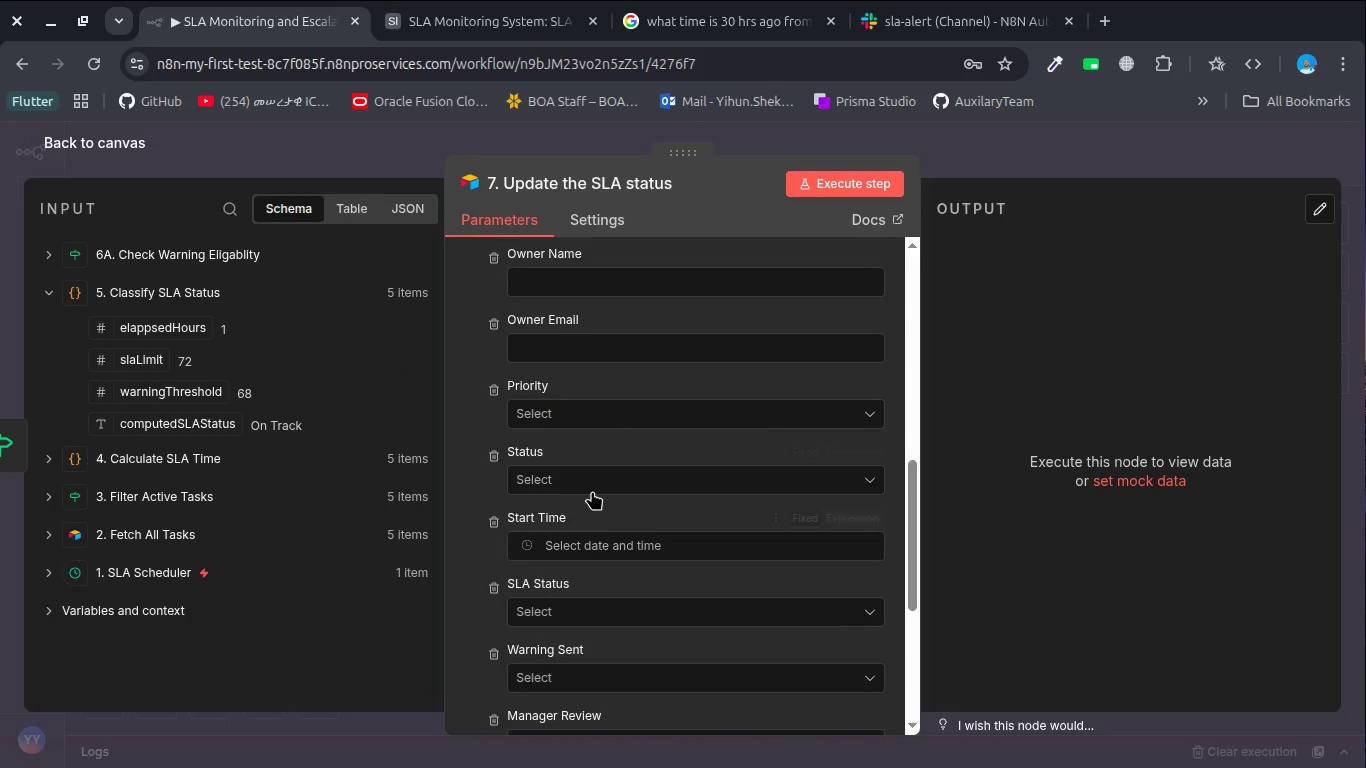 
left_click([592, 491])
 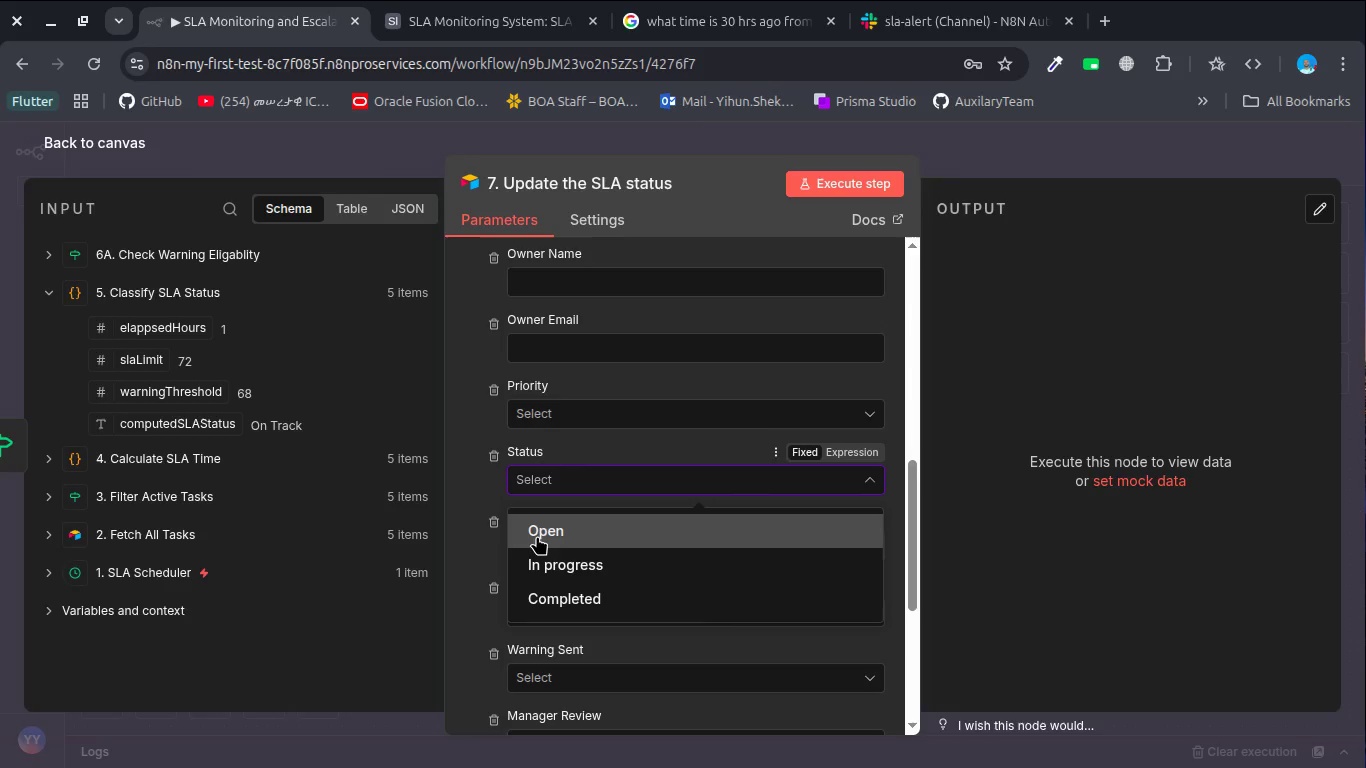 
wait(5.59)
 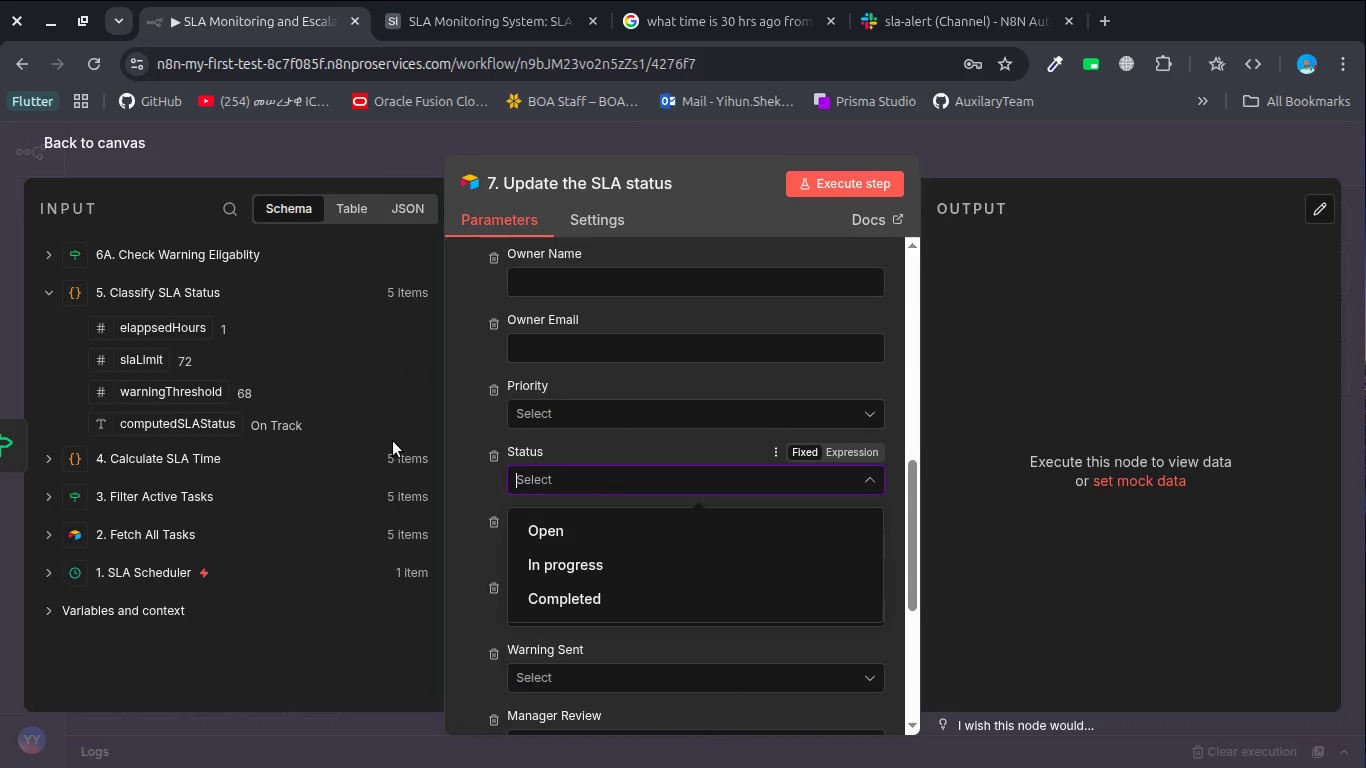 
left_click([461, 476])
 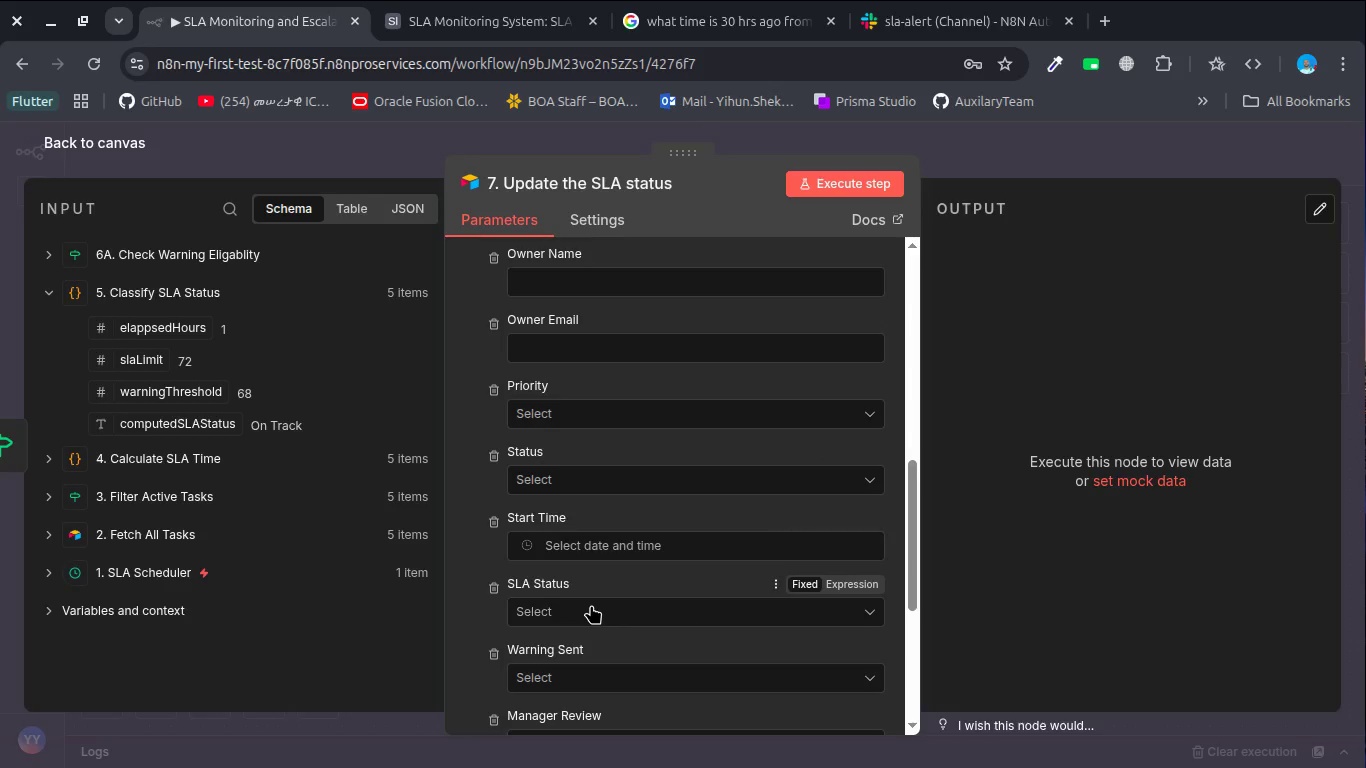 
left_click([591, 605])
 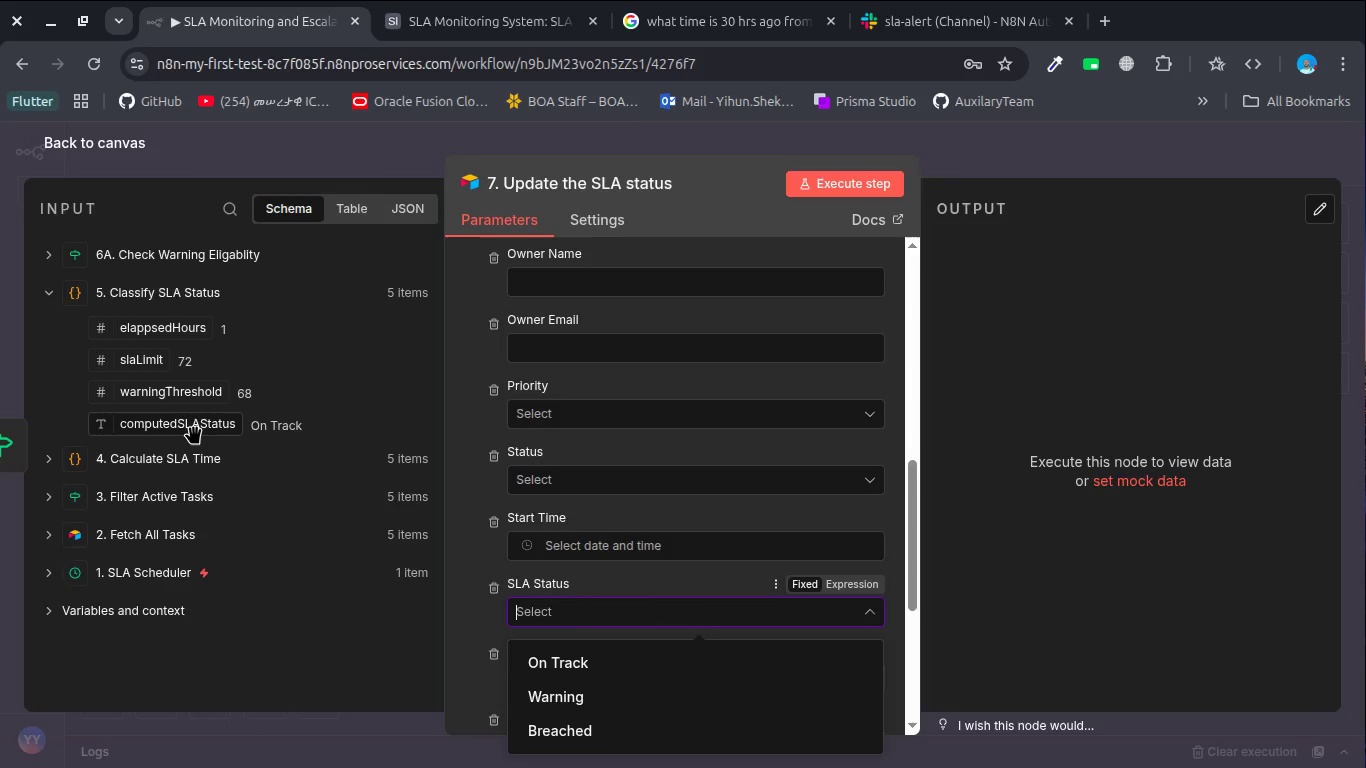 
left_click_drag(start_coordinate=[186, 424], to_coordinate=[555, 613])
 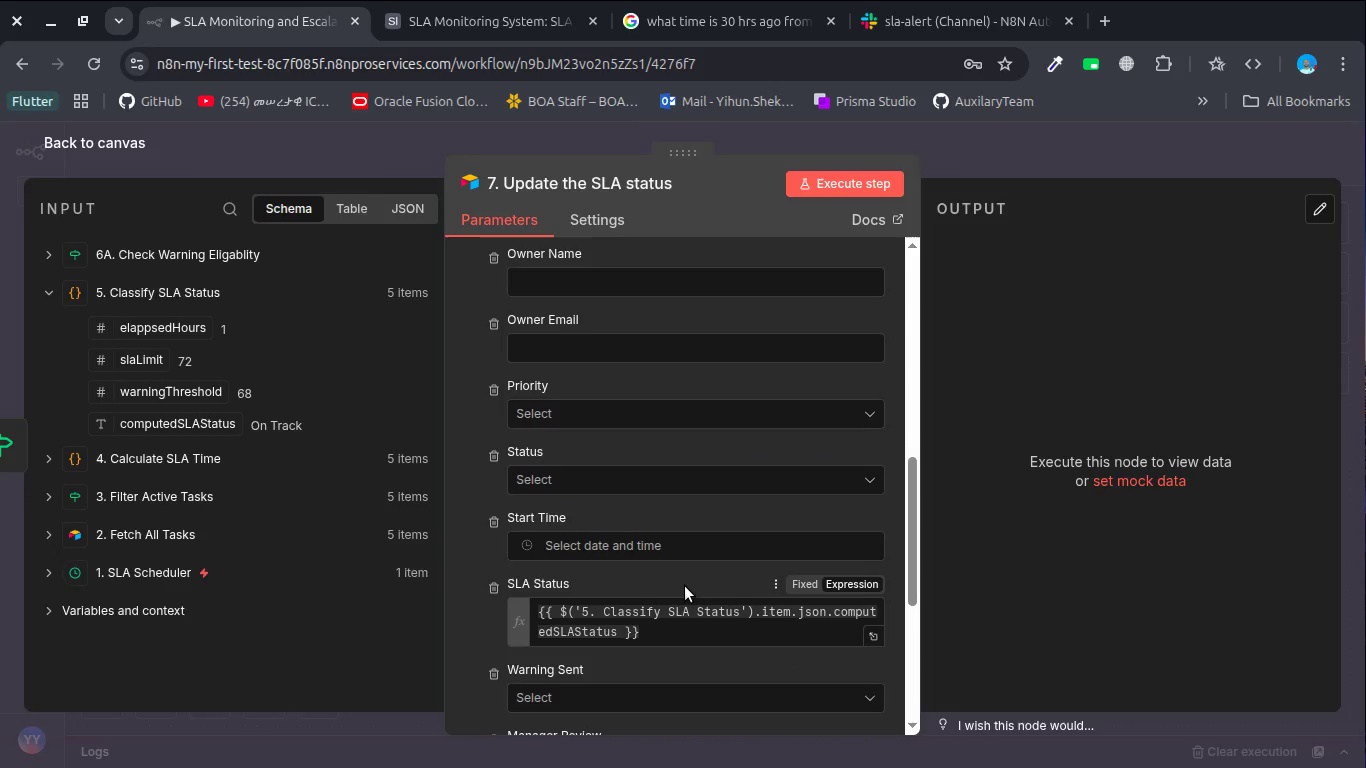 
scroll: coordinate [685, 586], scroll_direction: down, amount: 2.0
 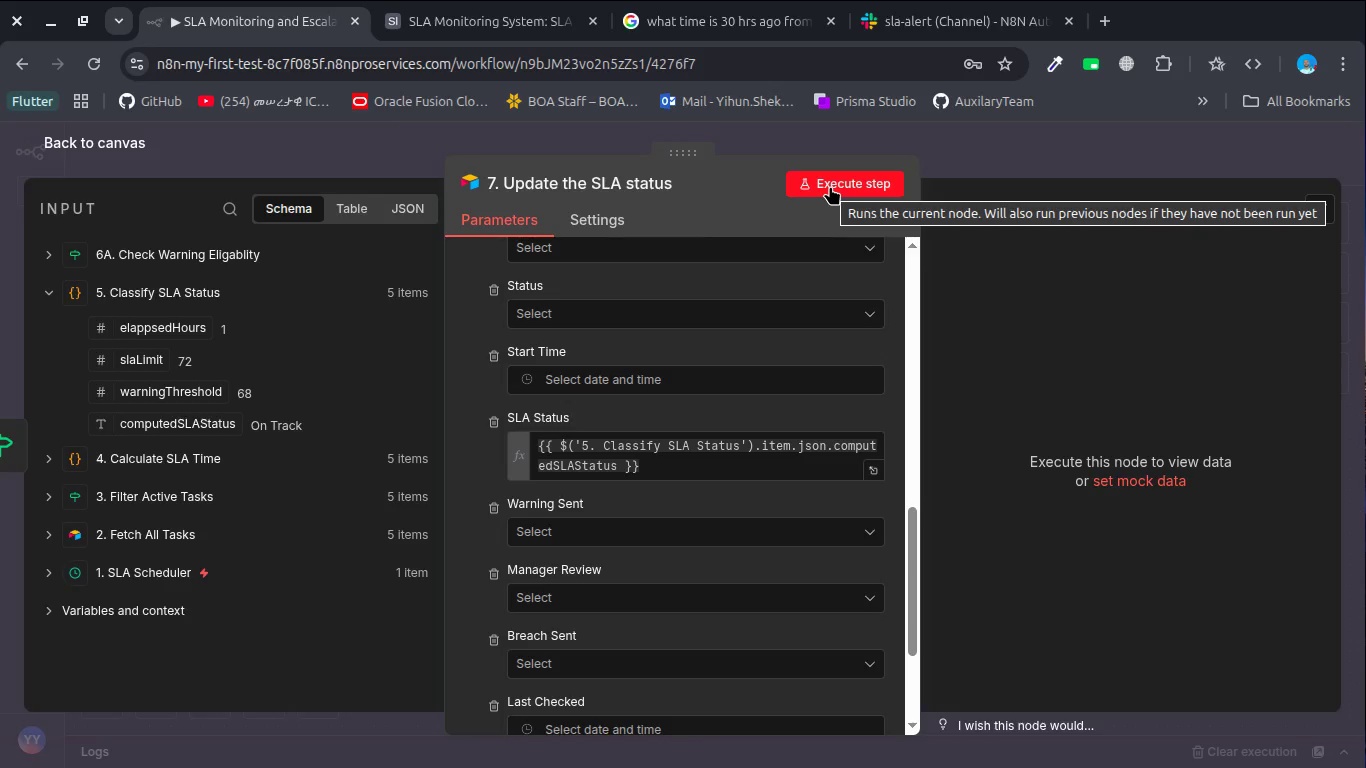 
wait(16.49)
 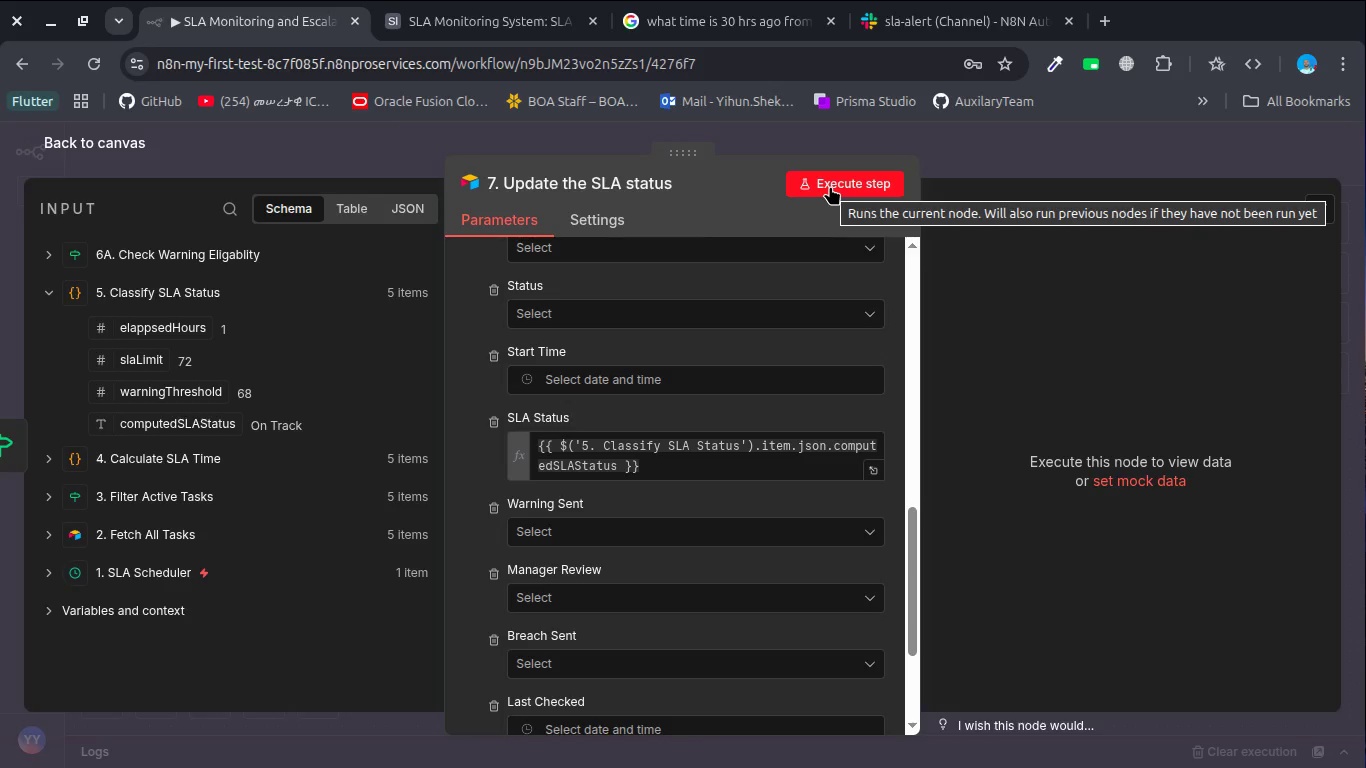 
scroll: coordinate [697, 531], scroll_direction: down, amount: 2.0
 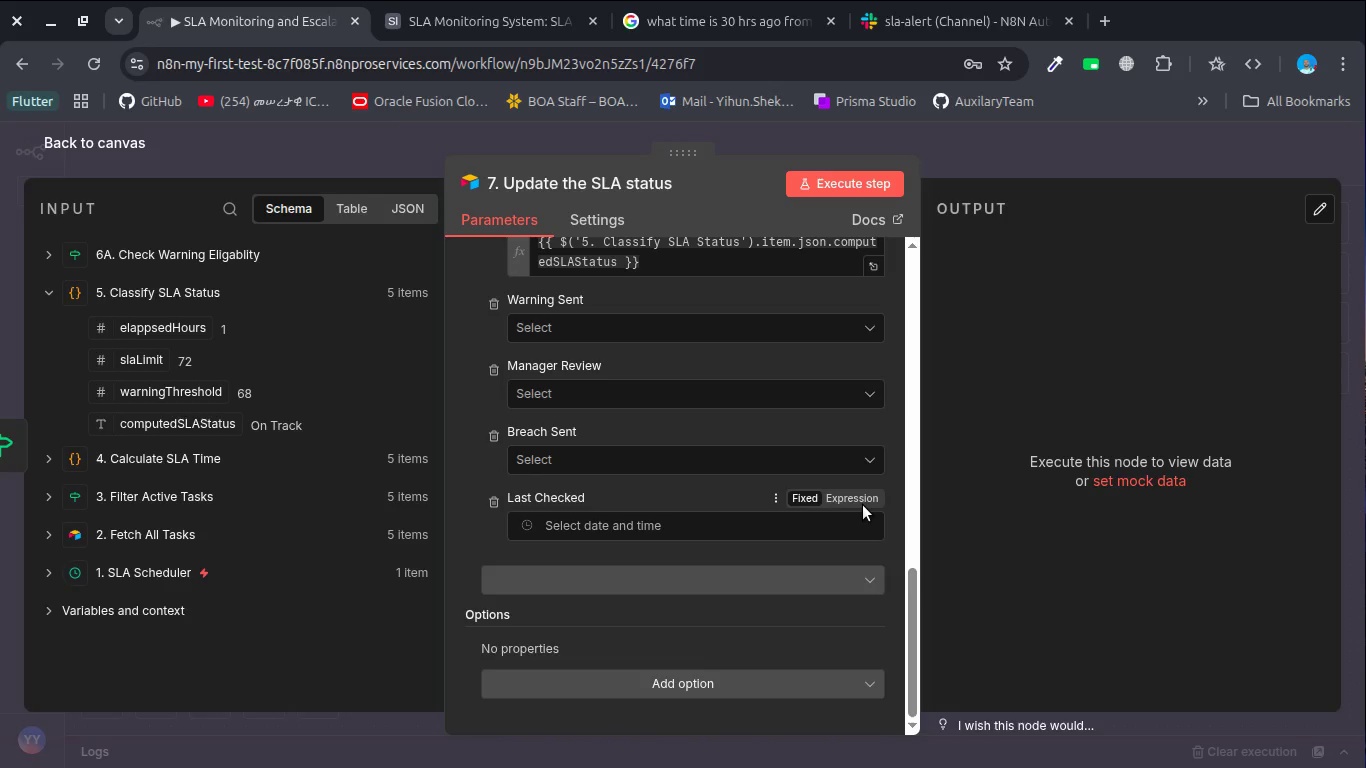 
left_click([863, 505])
 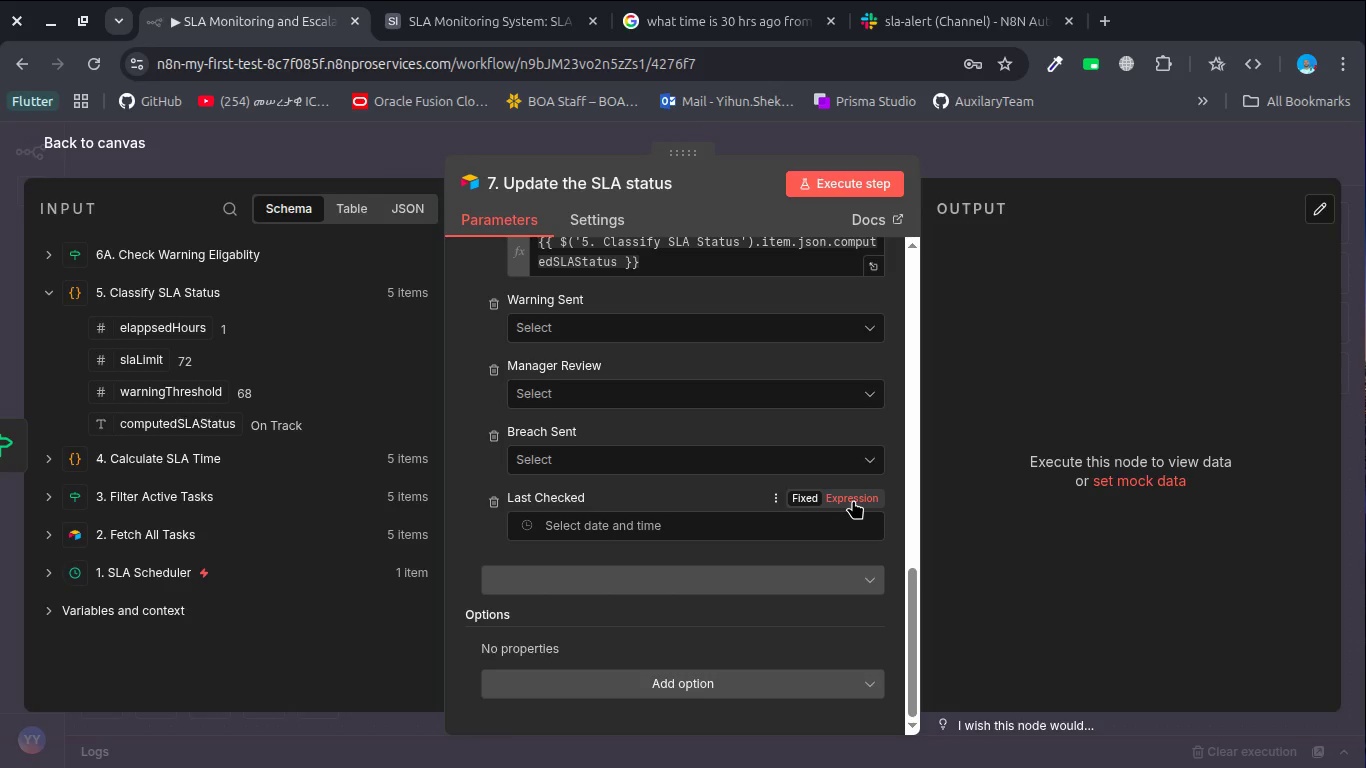 
left_click([853, 500])
 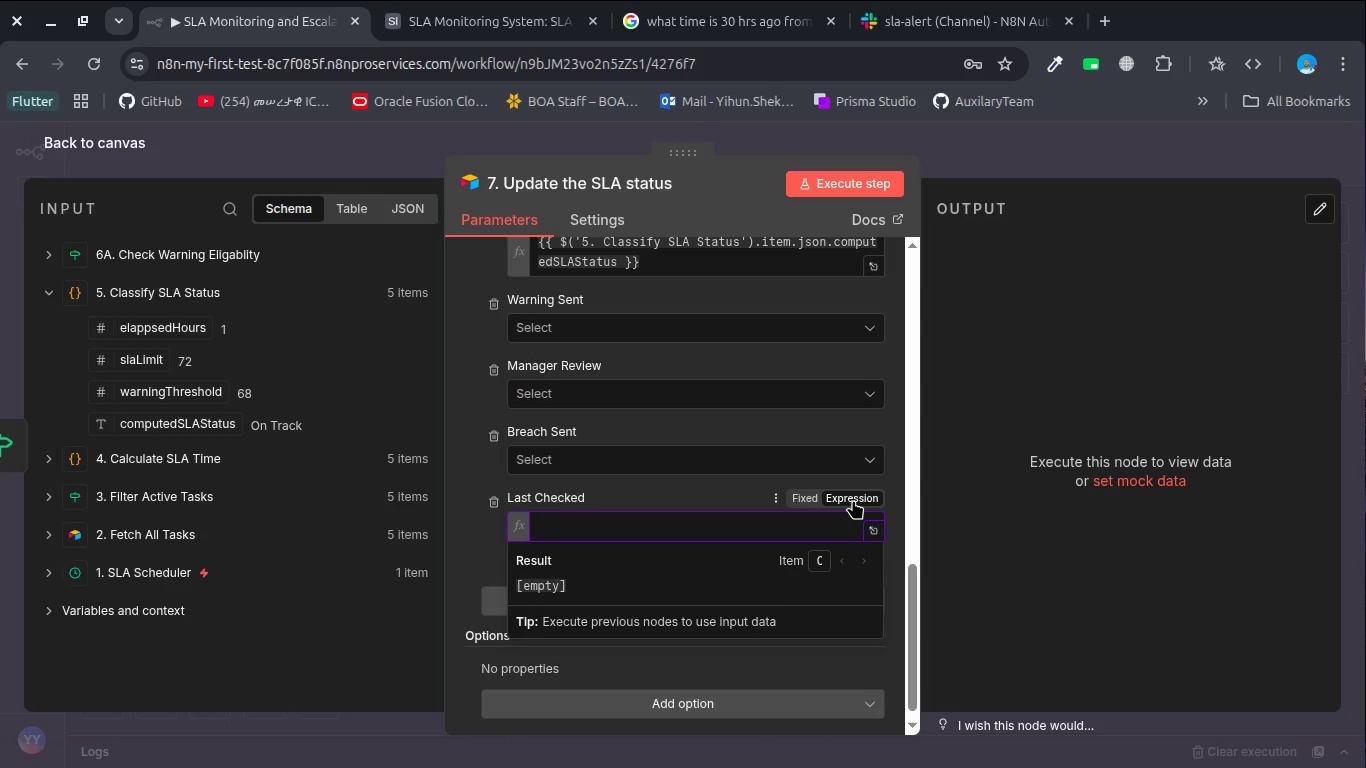 
key(Shift+BracketLeft)
 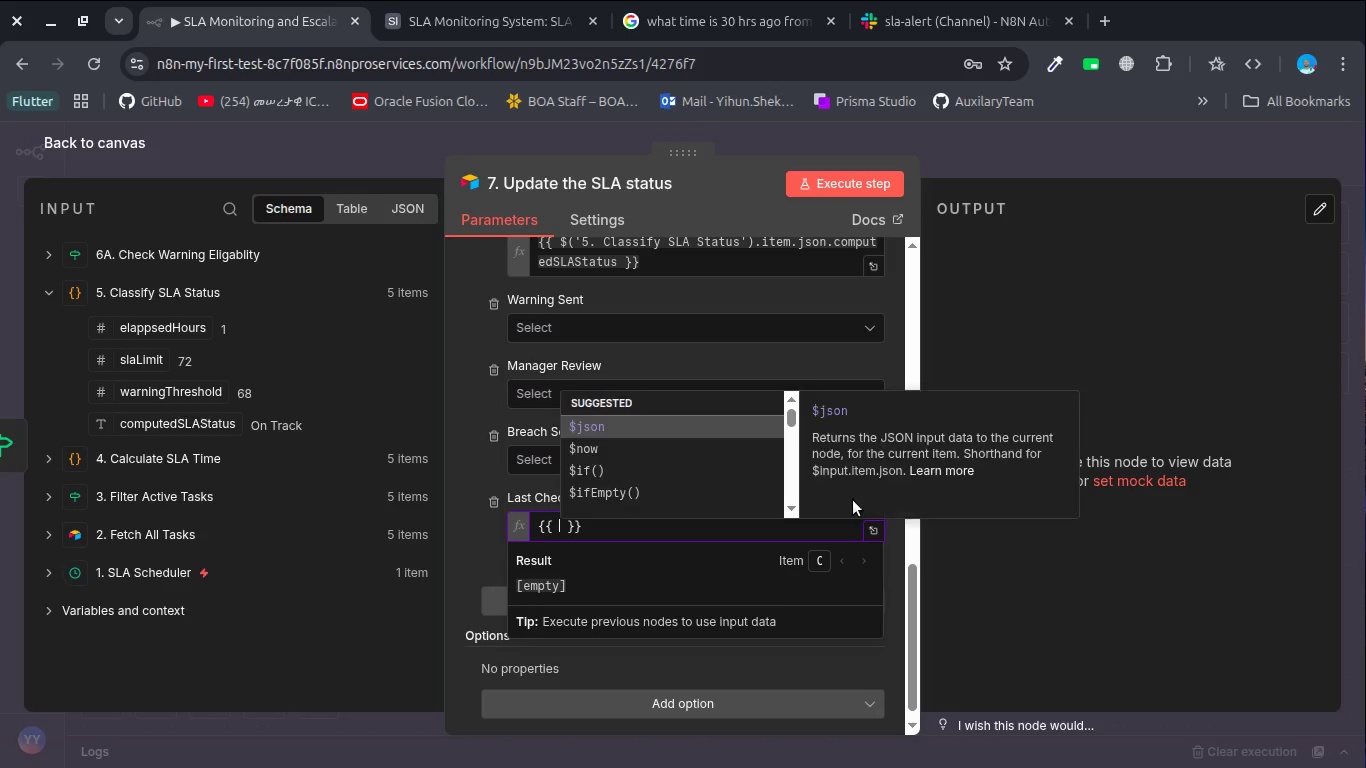 
key(Shift+BracketLeft)
 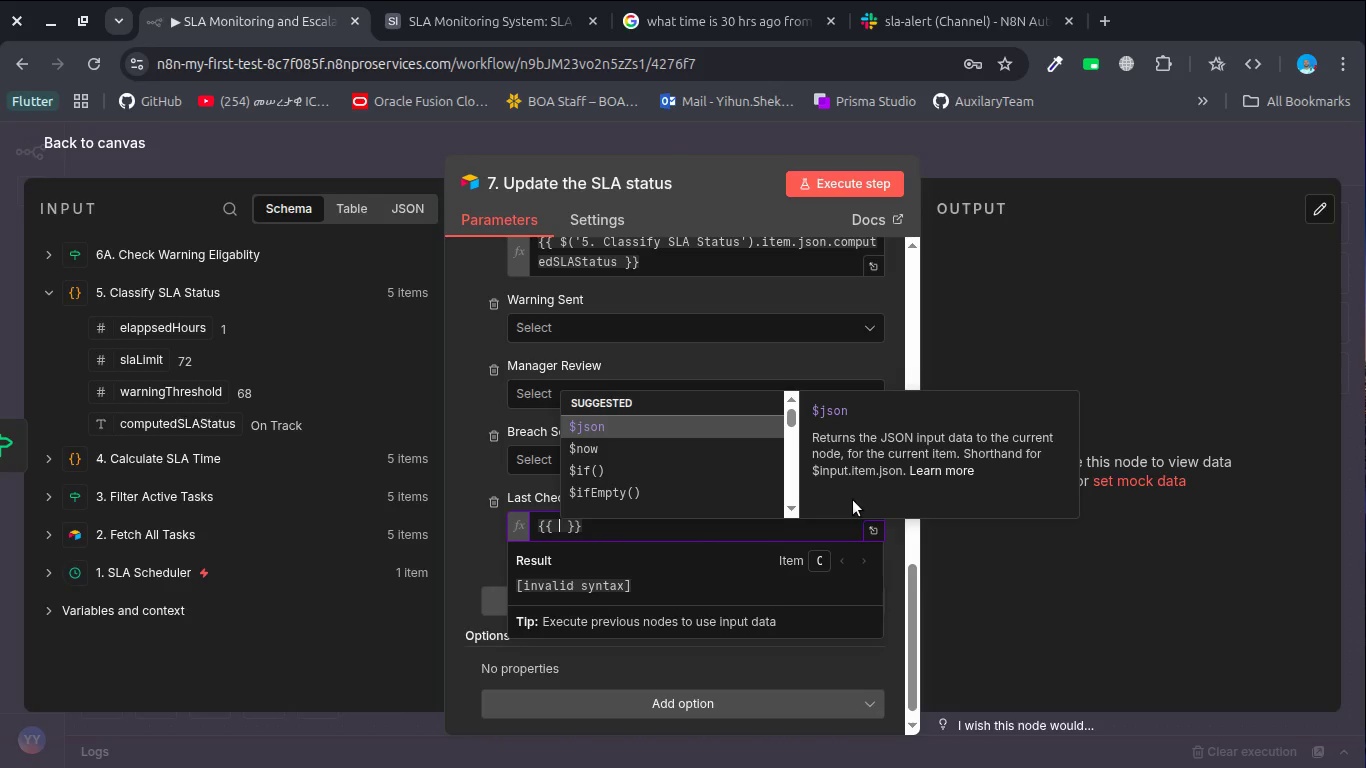 
key(ArrowDown)
 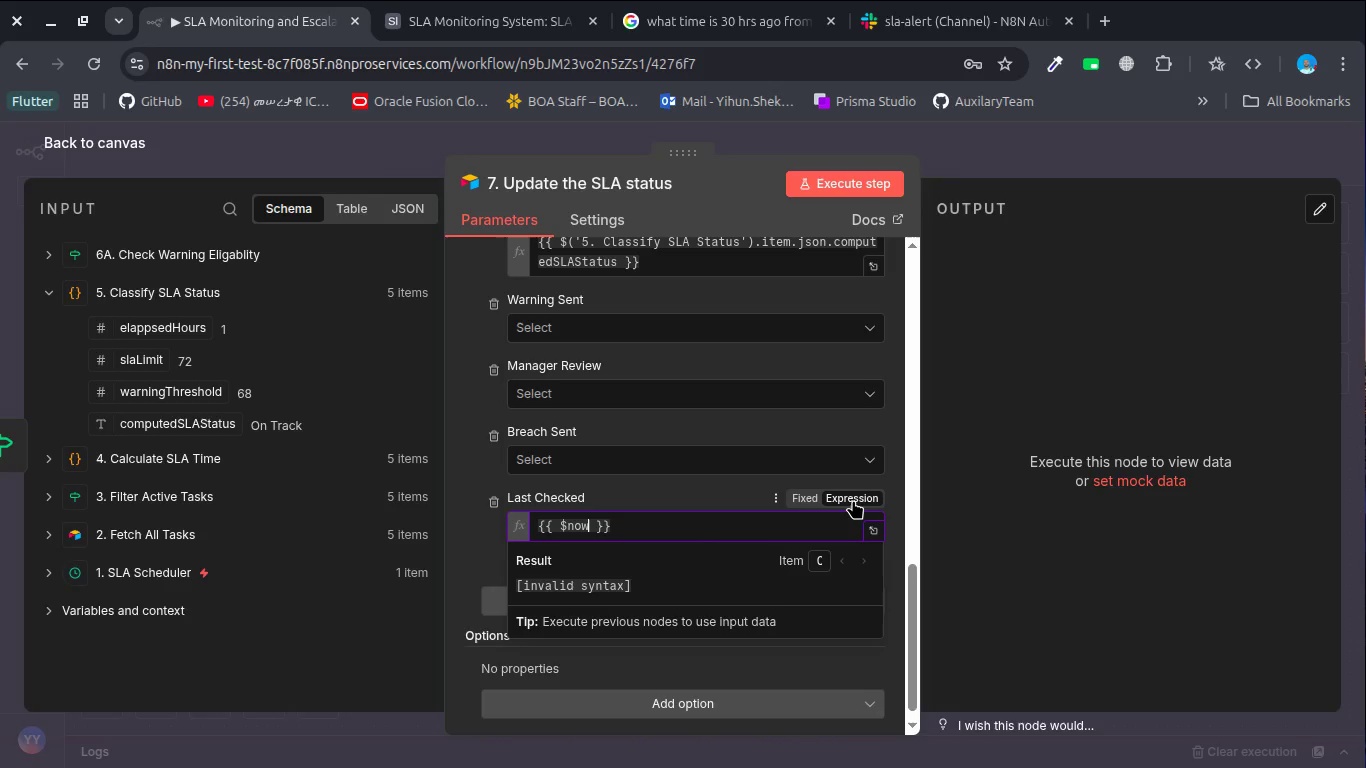 
key(Enter)
 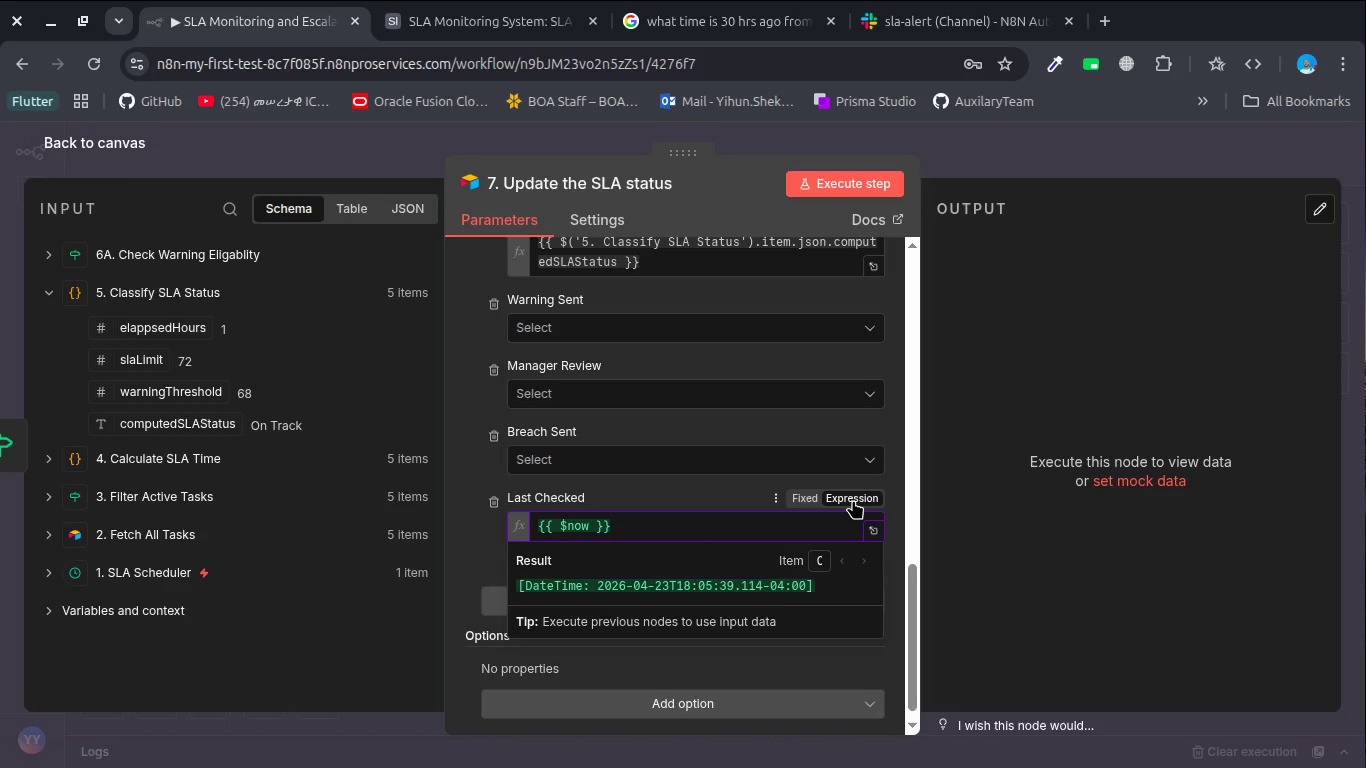 
key(Control+S)
 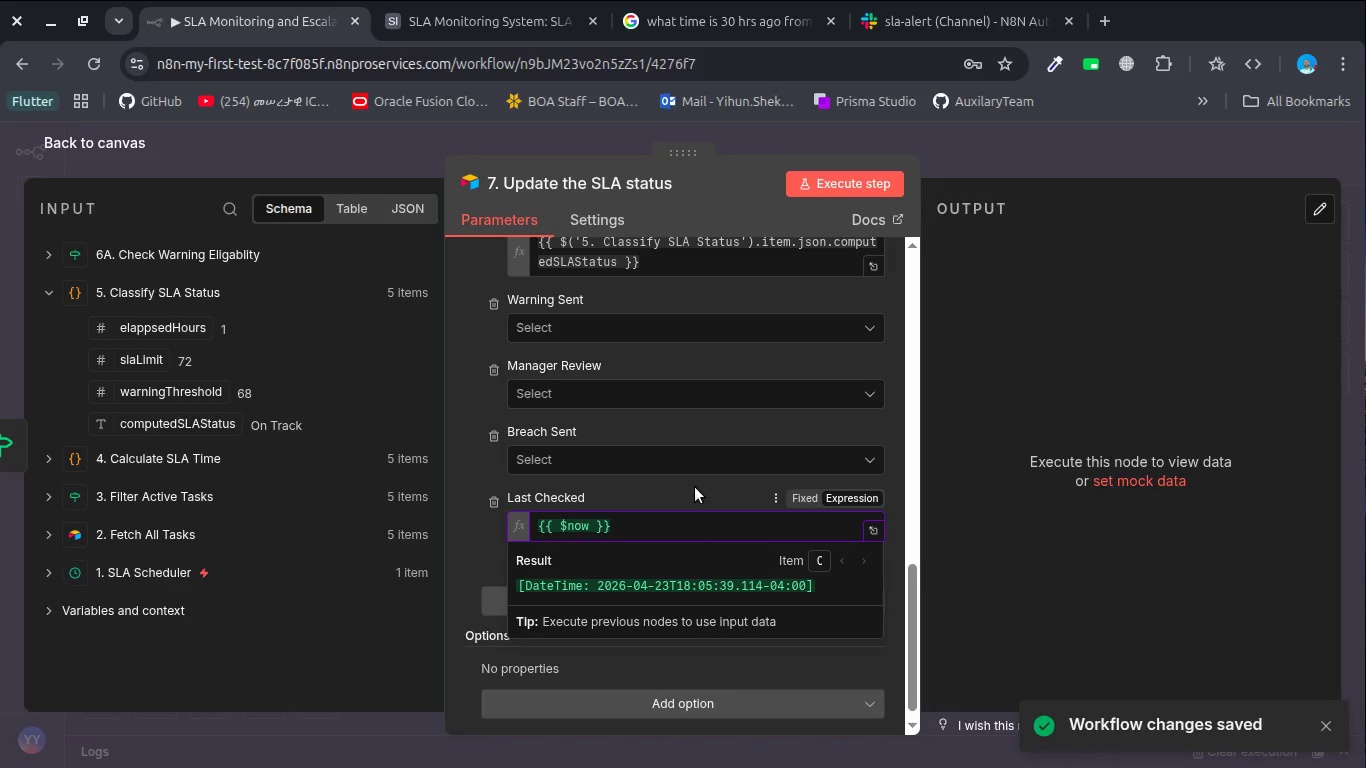 
left_click([695, 487])
 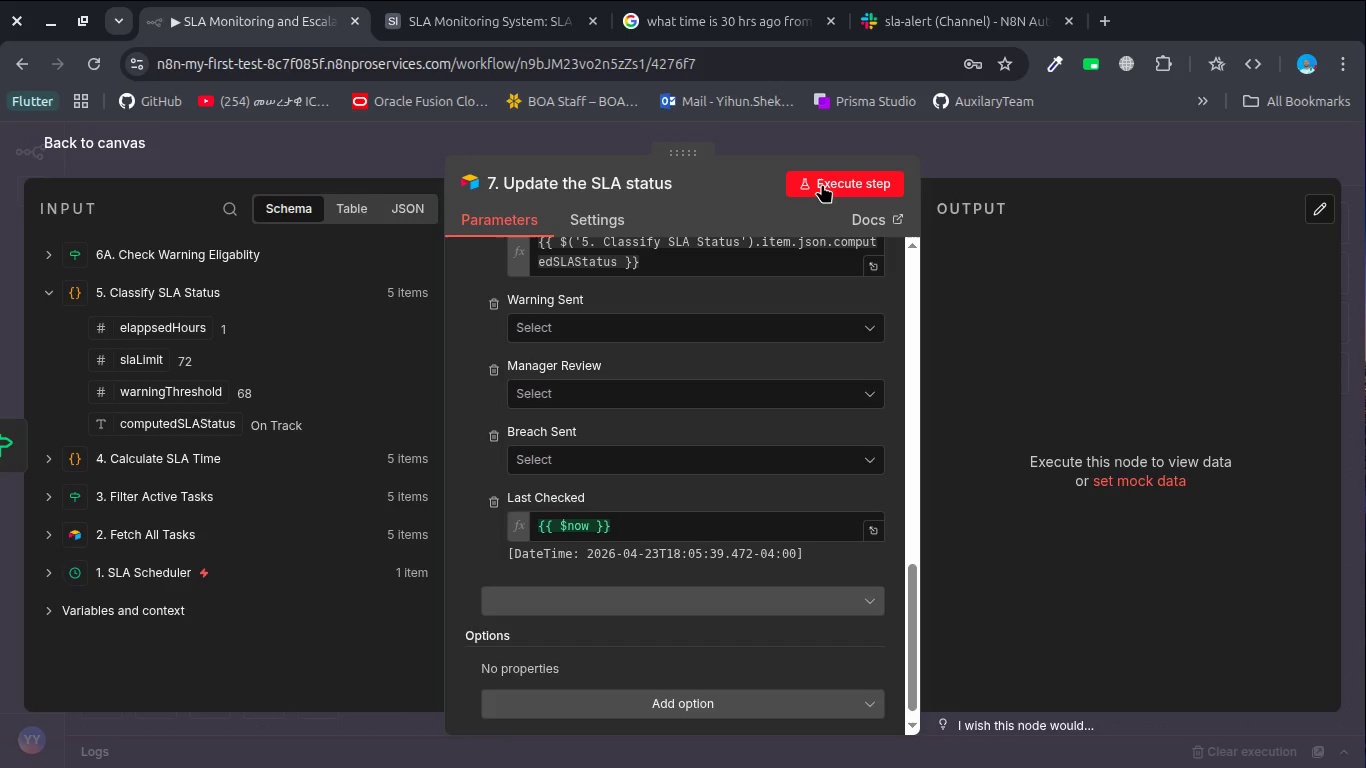 
wait(7.03)
 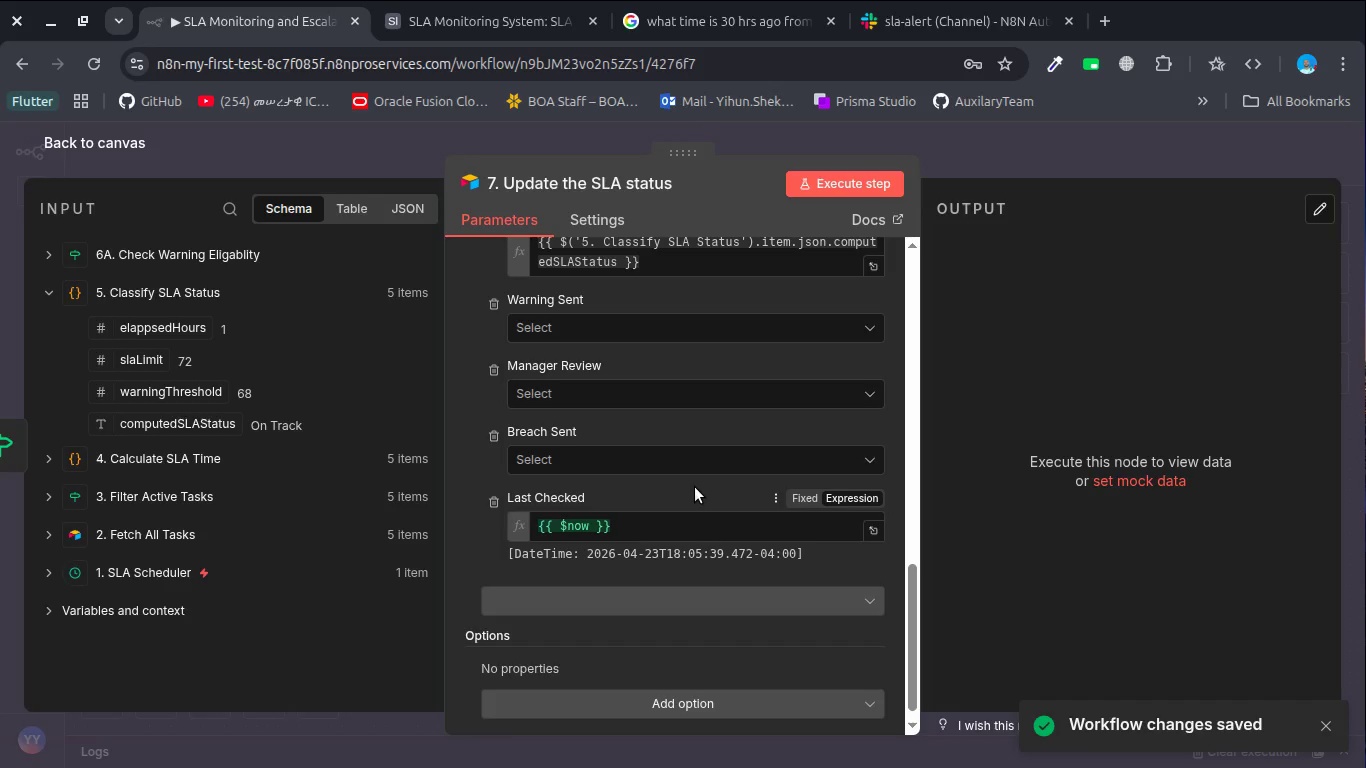 
left_click([822, 184])
 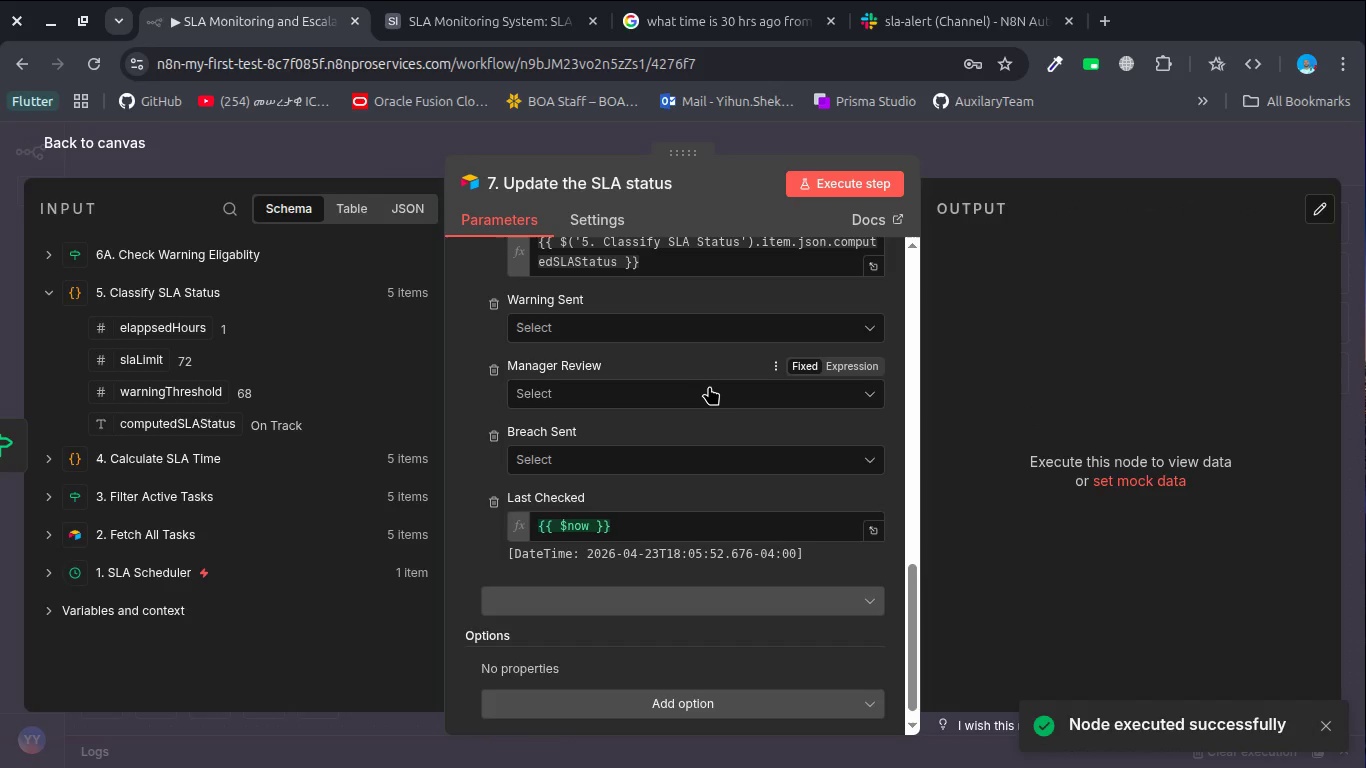 
scroll: coordinate [709, 386], scroll_direction: up, amount: 2.0
 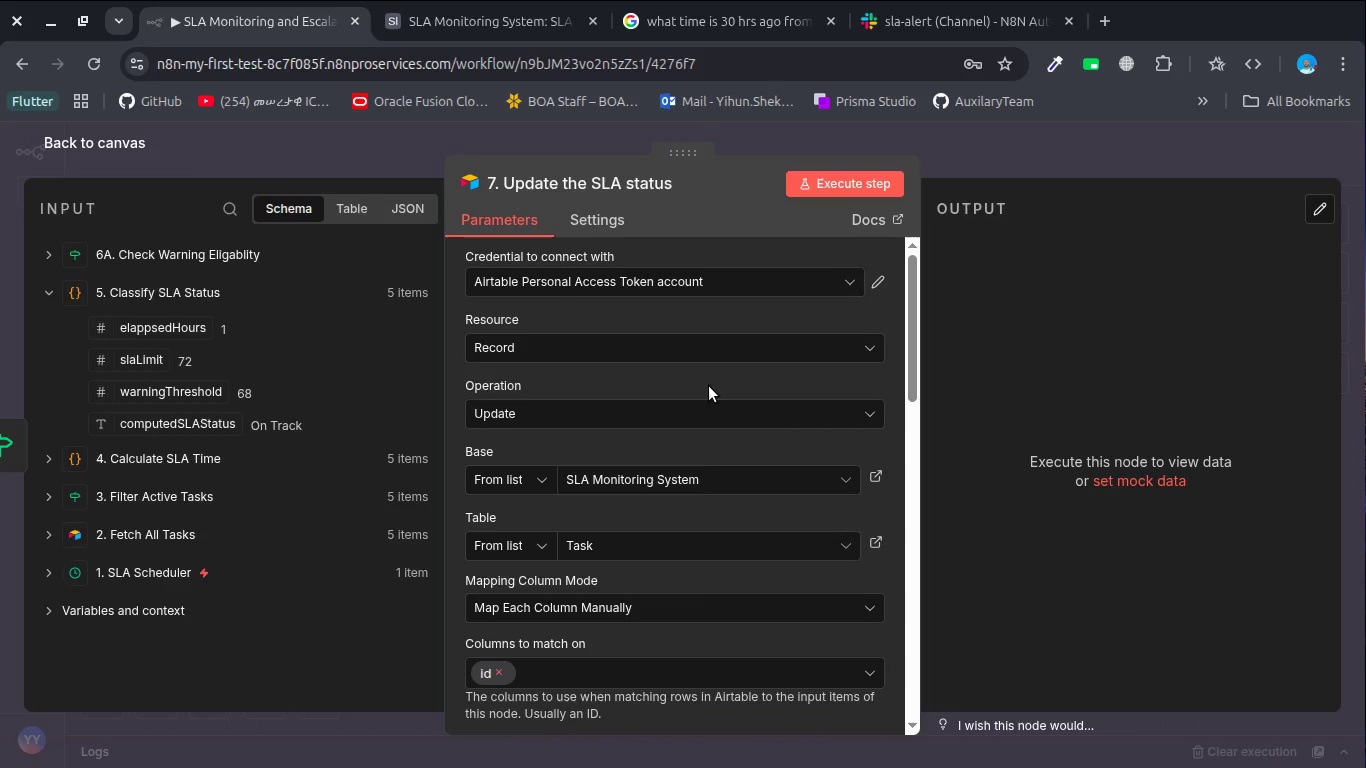 
scroll: coordinate [709, 386], scroll_direction: down, amount: 1.0
 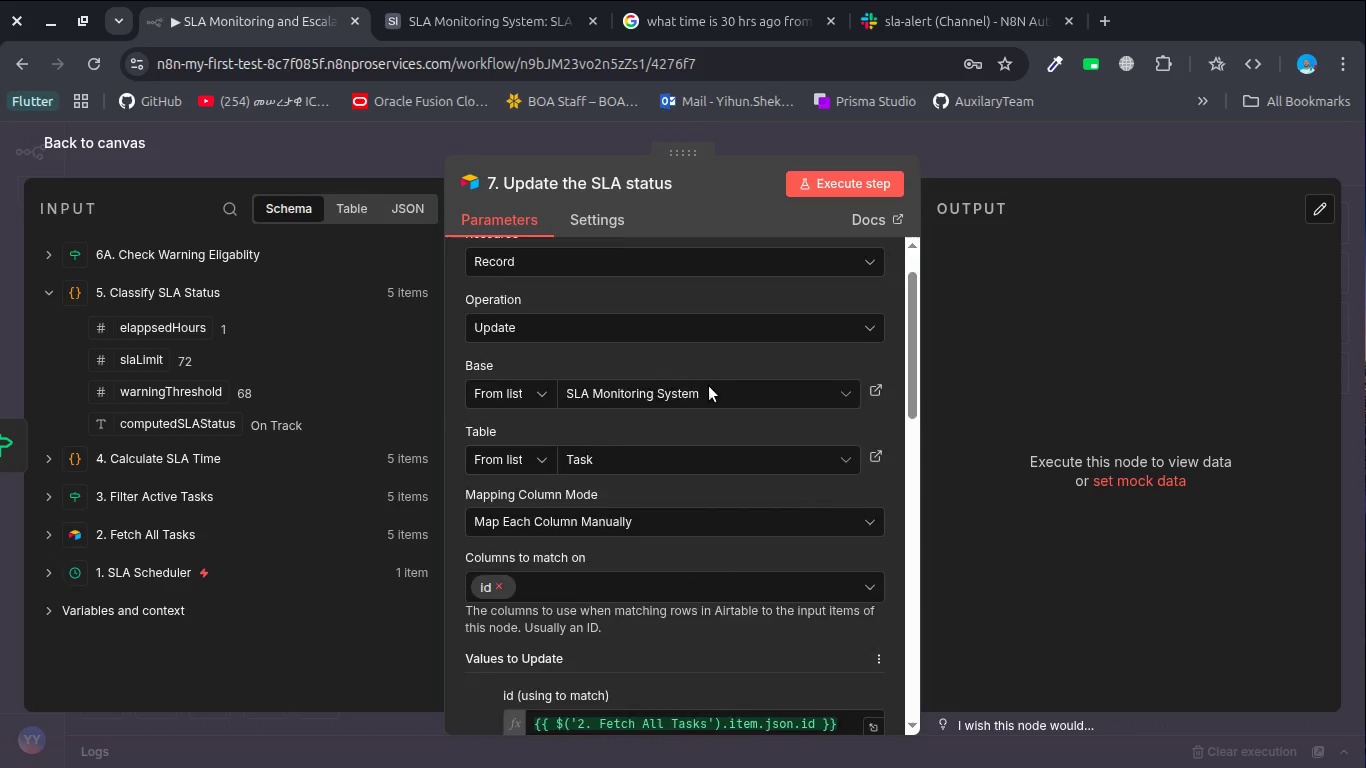 
scroll: coordinate [709, 386], scroll_direction: up, amount: 3.0
 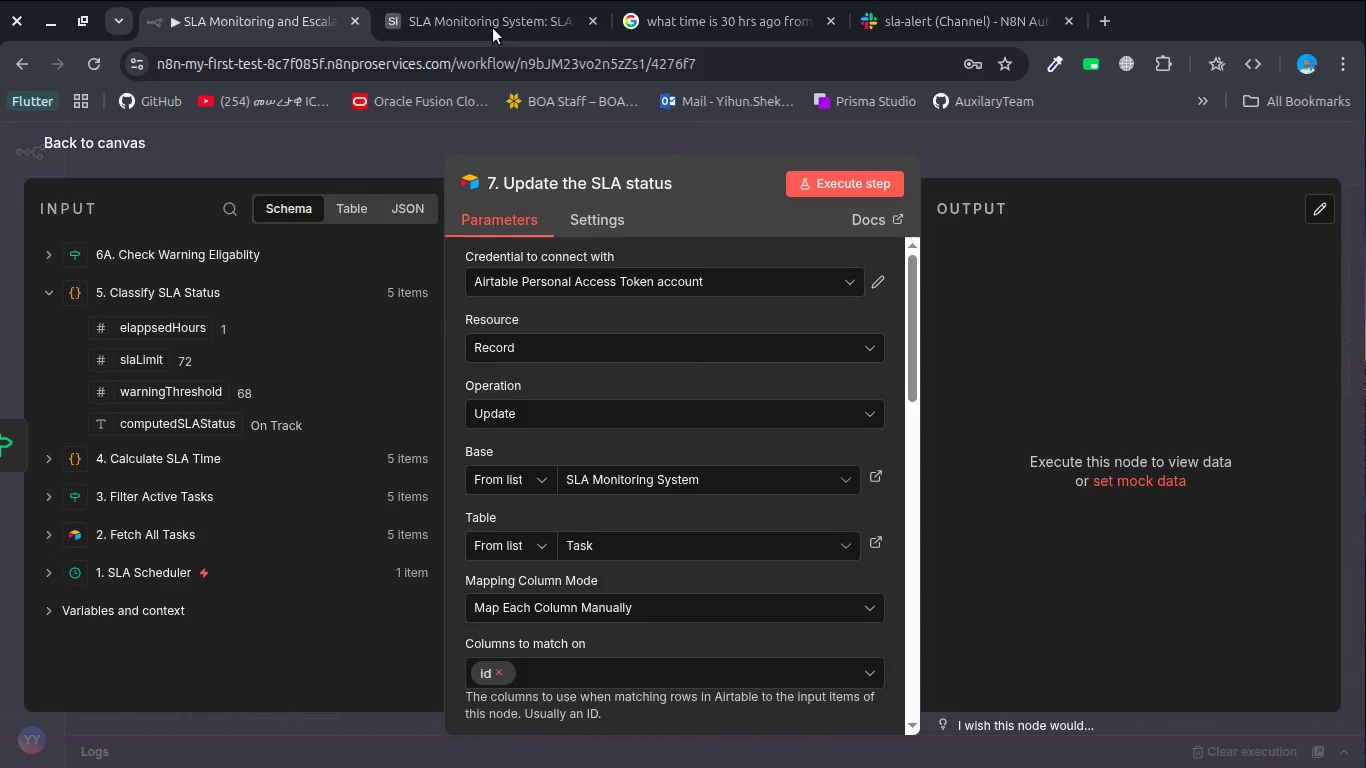 
left_click([493, 25])
 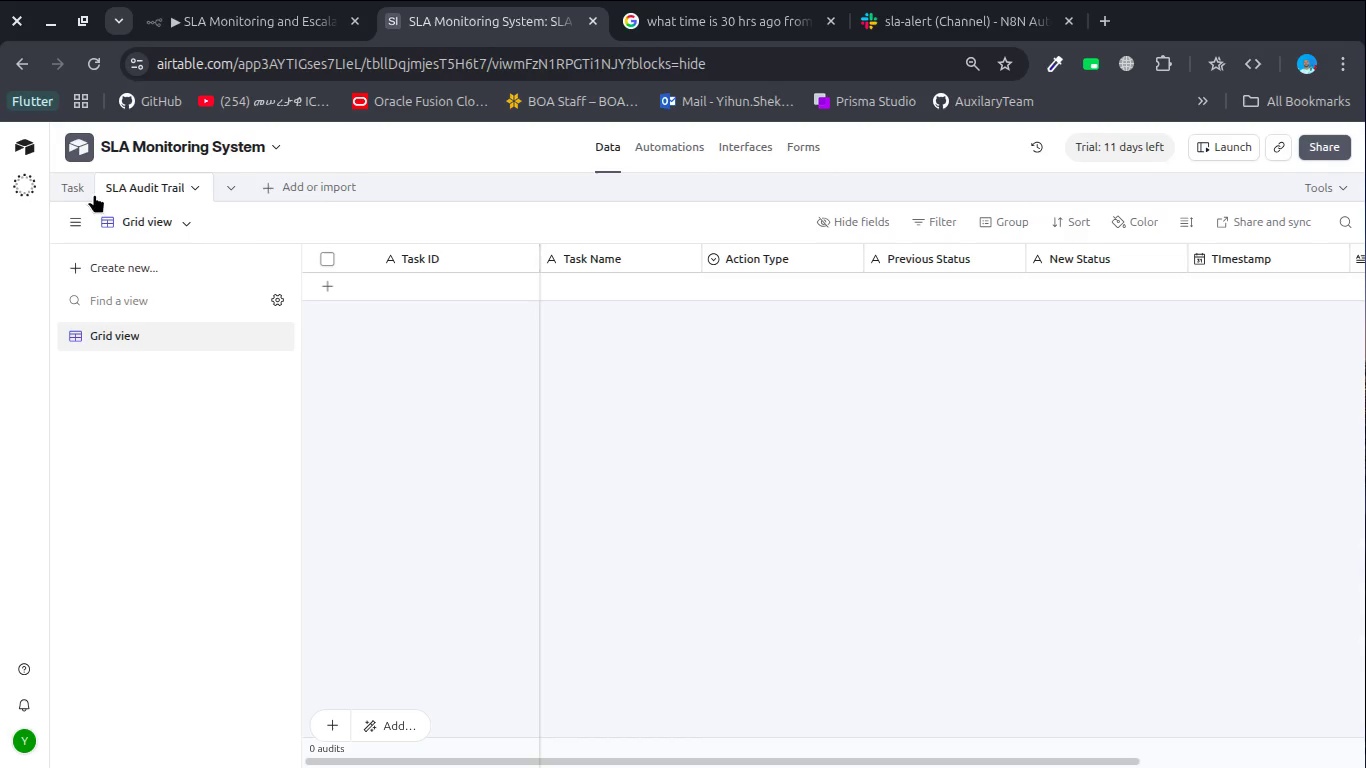 
left_click([62, 188])
 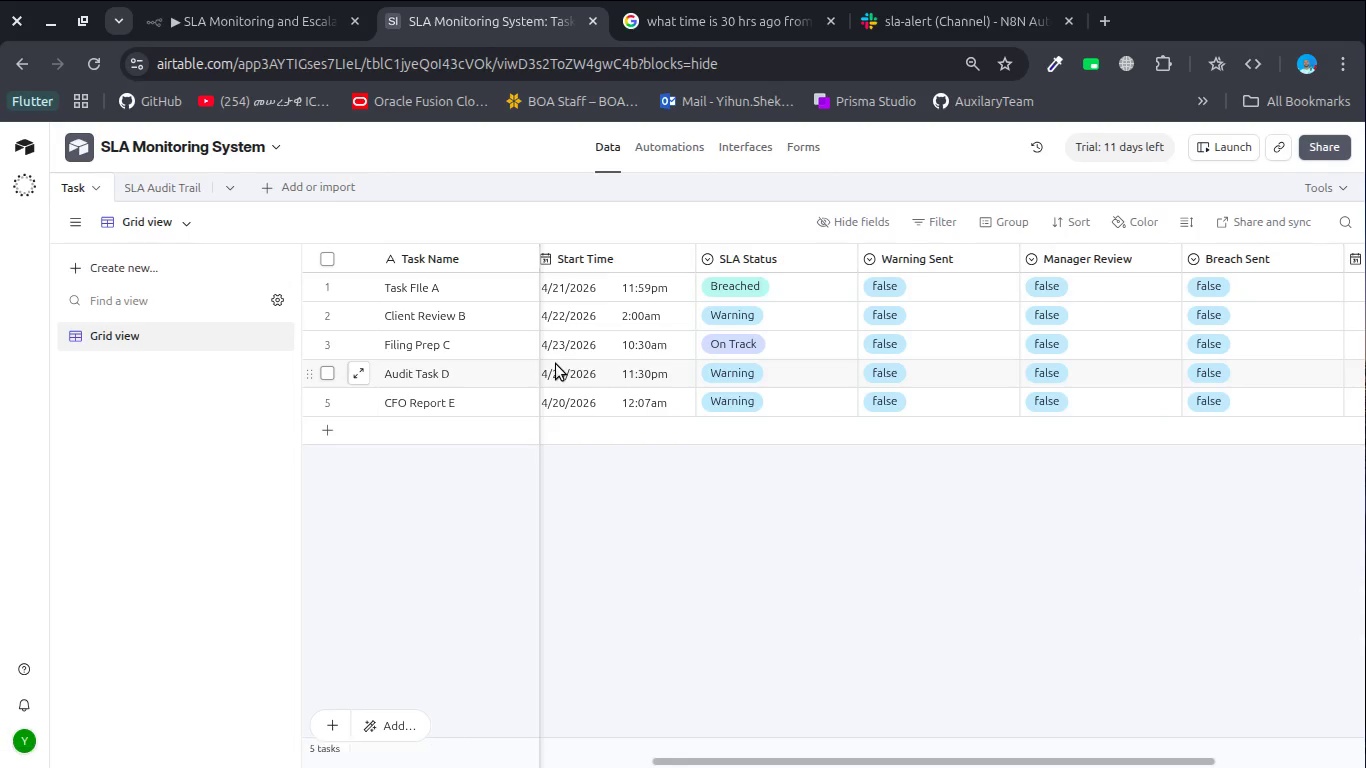 
scroll: coordinate [556, 364], scroll_direction: up, amount: 6.0
 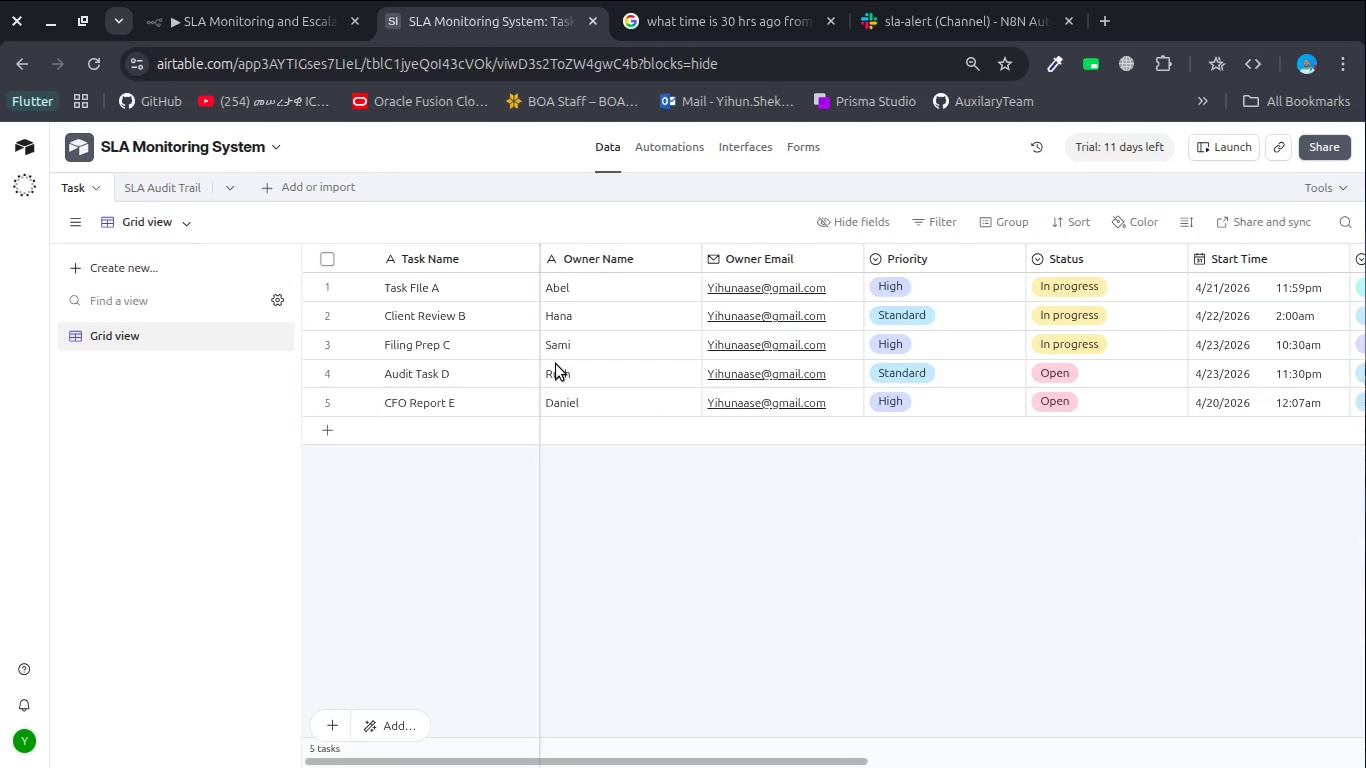 
scroll: coordinate [556, 364], scroll_direction: down, amount: 1.0
 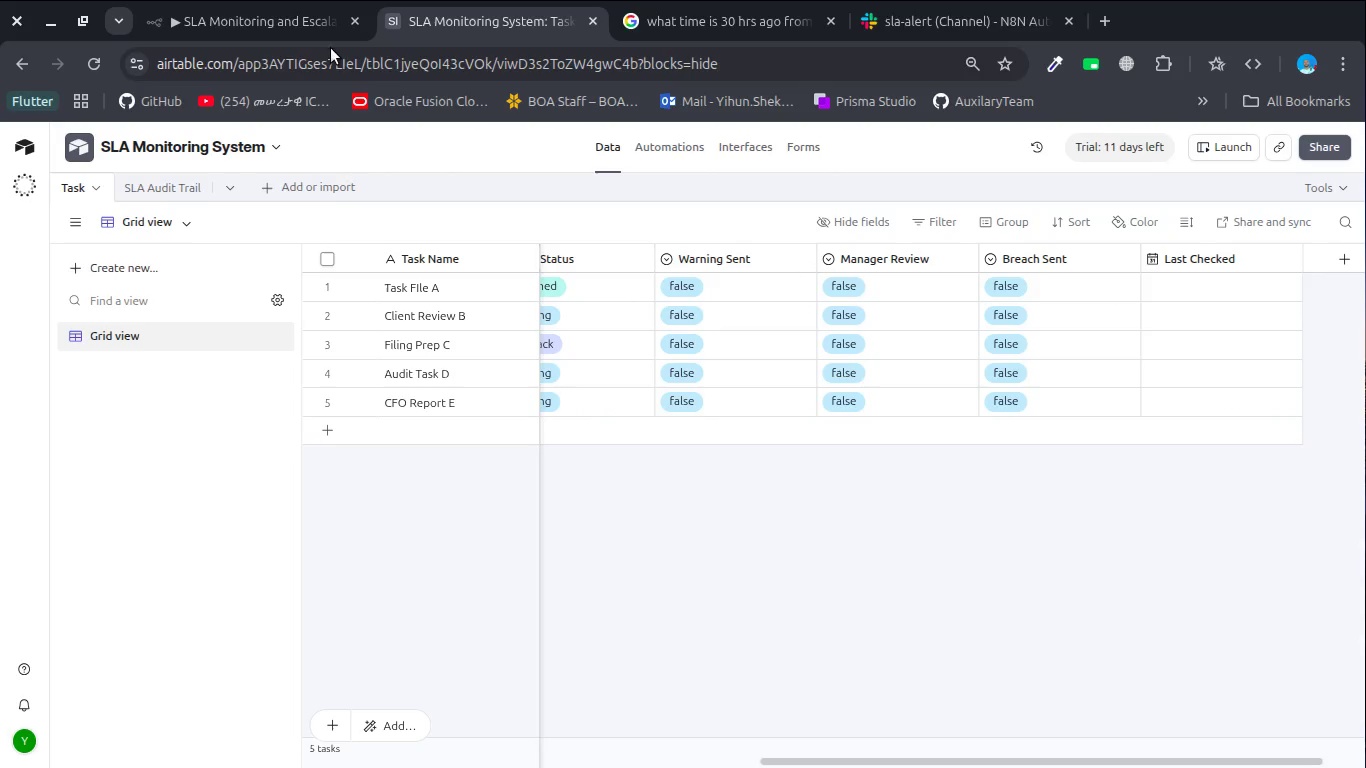 
left_click([258, 27])
 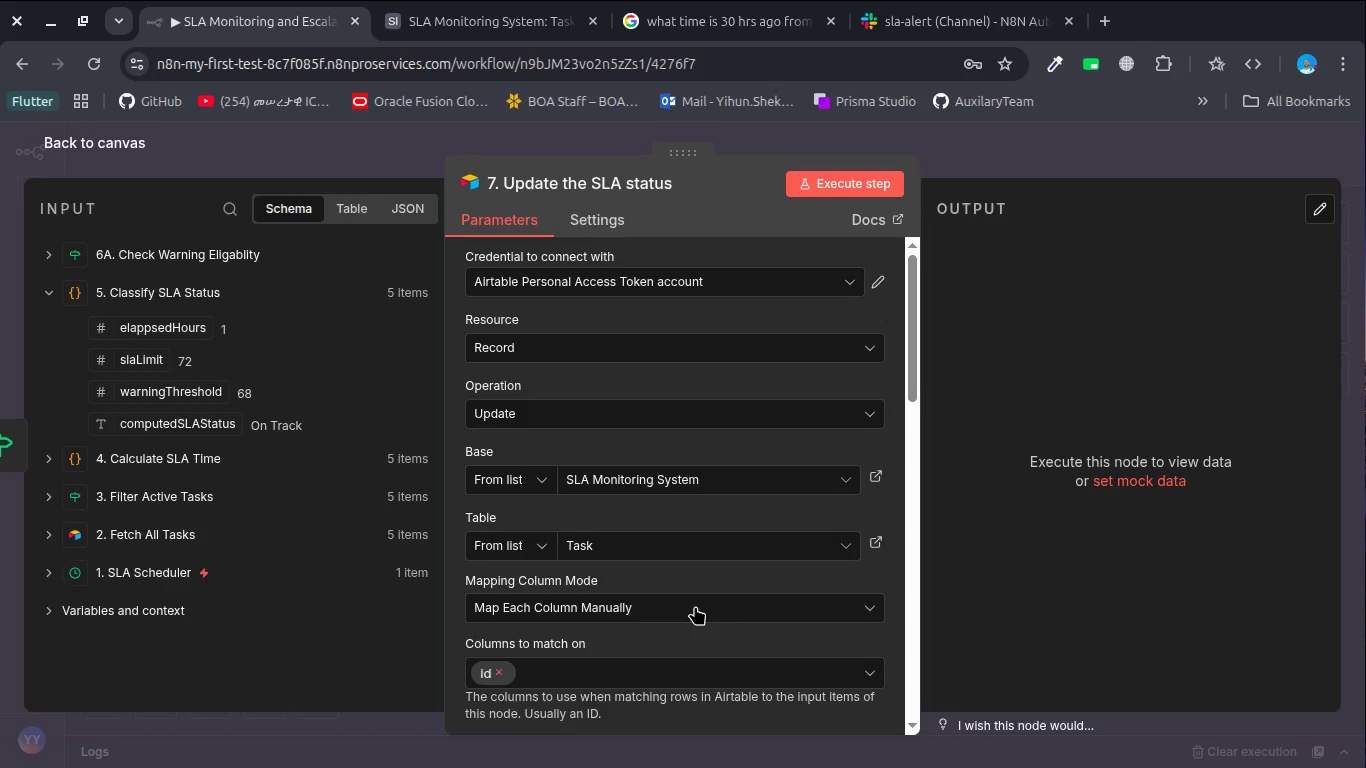 
wait(6.08)
 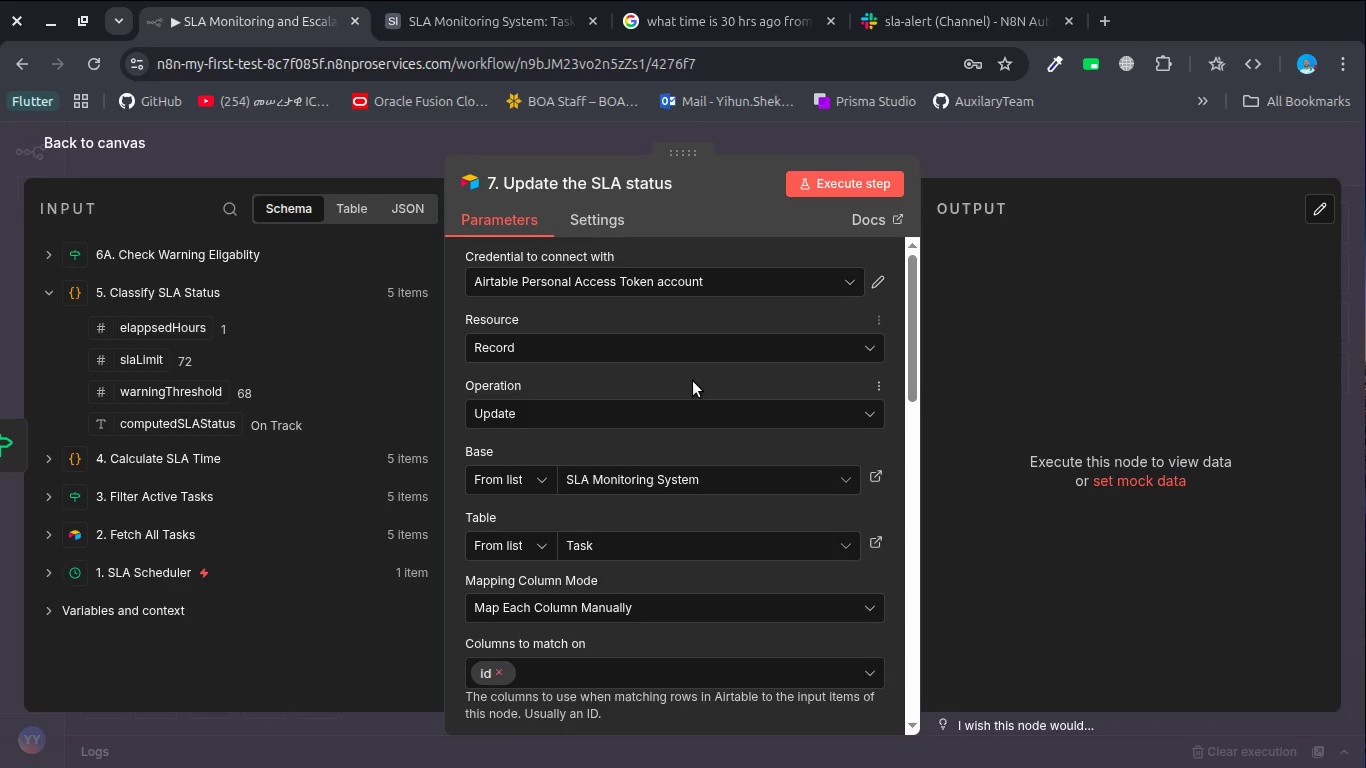 
scroll: coordinate [695, 606], scroll_direction: down, amount: 1.0
 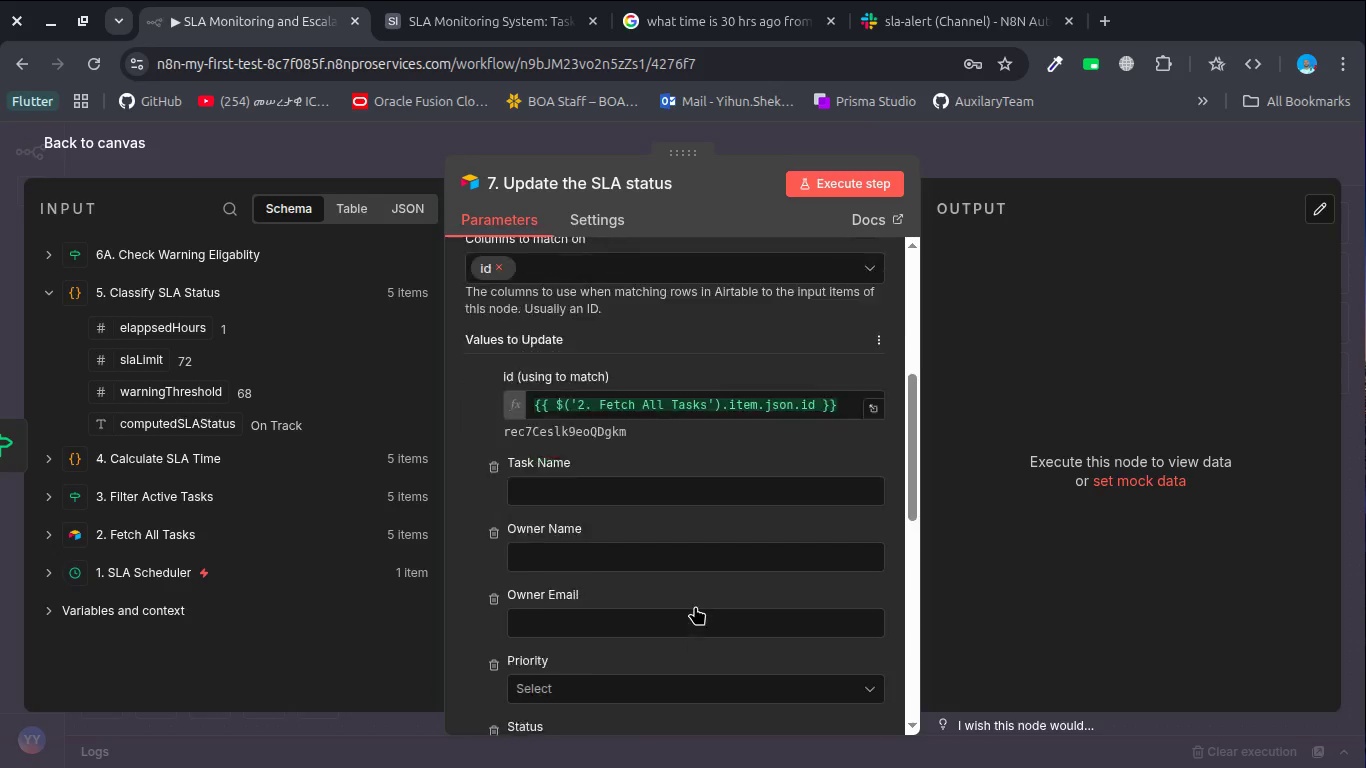 
scroll: coordinate [695, 606], scroll_direction: none, amount: 0.0
 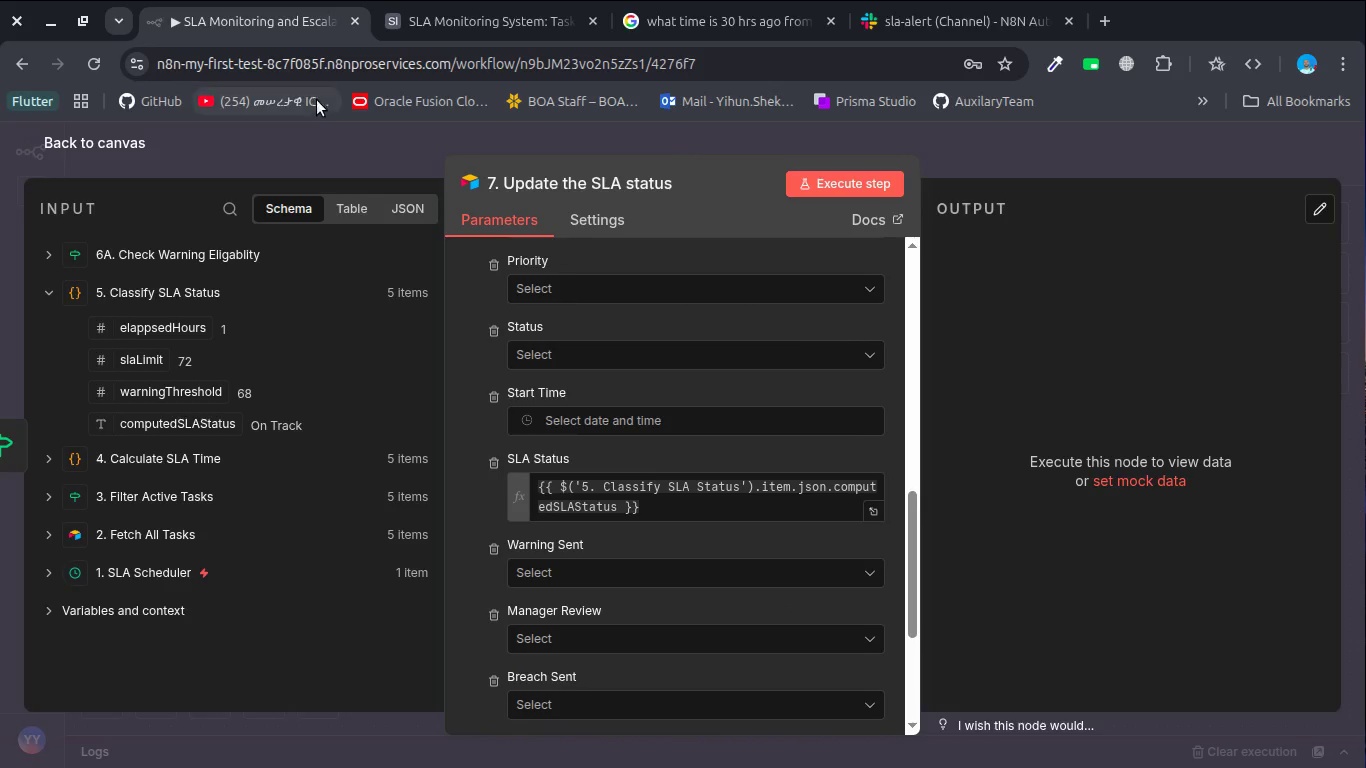 
left_click([322, 157])
 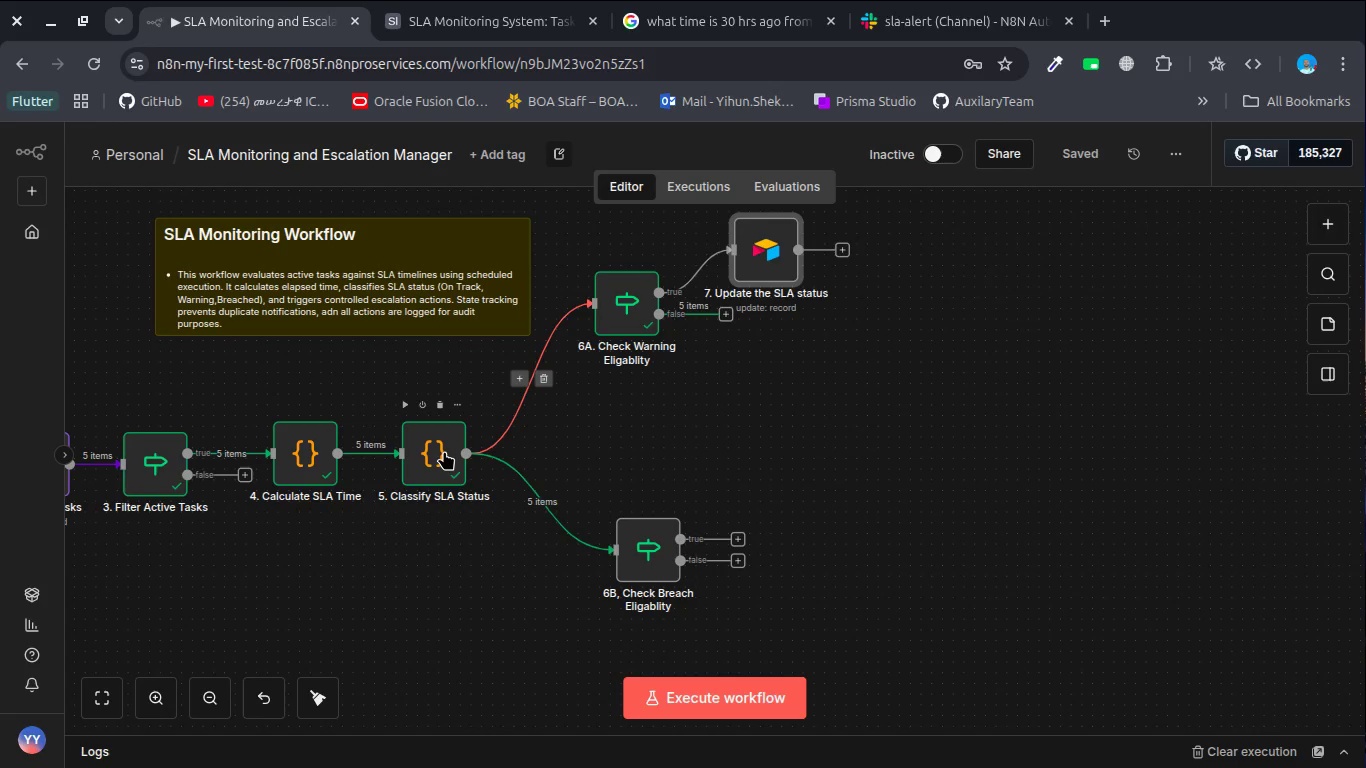 
double_click([443, 452])
 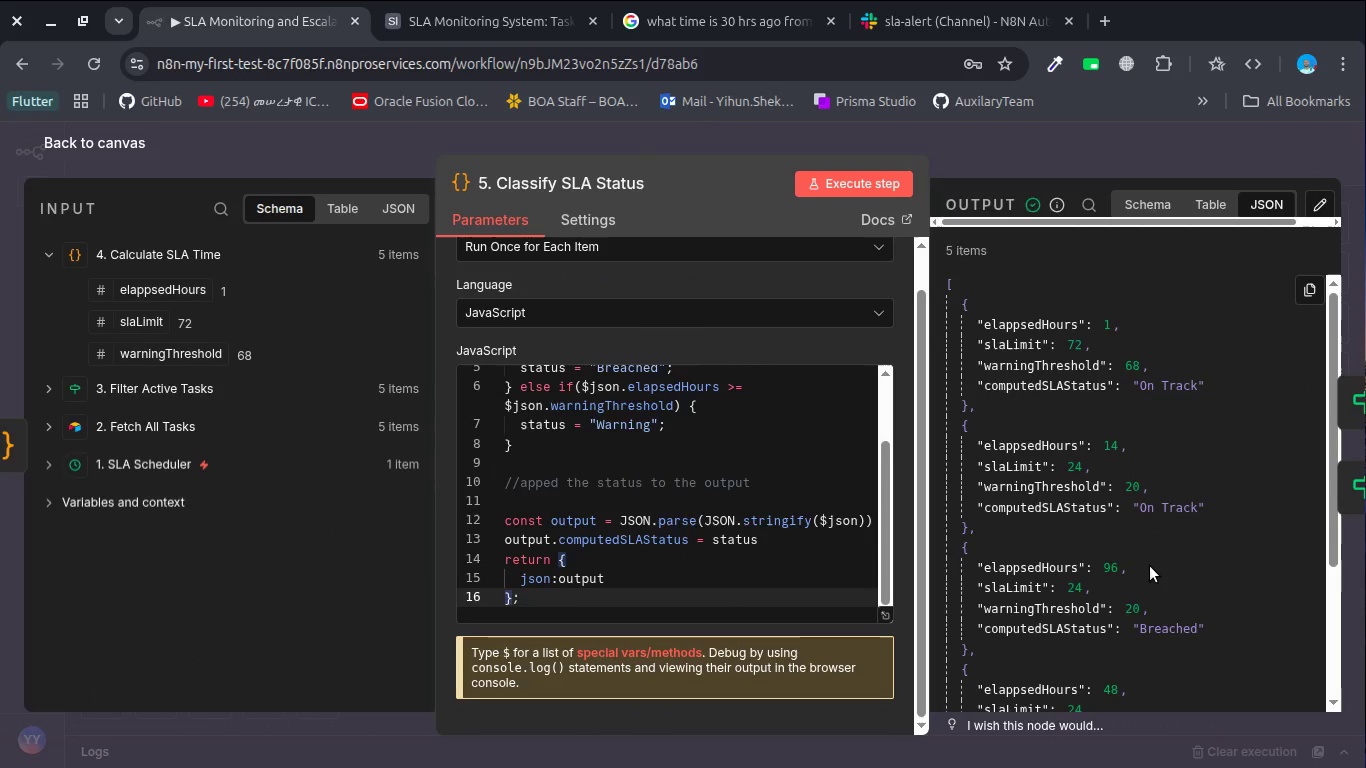 
scroll: coordinate [1150, 566], scroll_direction: down, amount: 3.0
 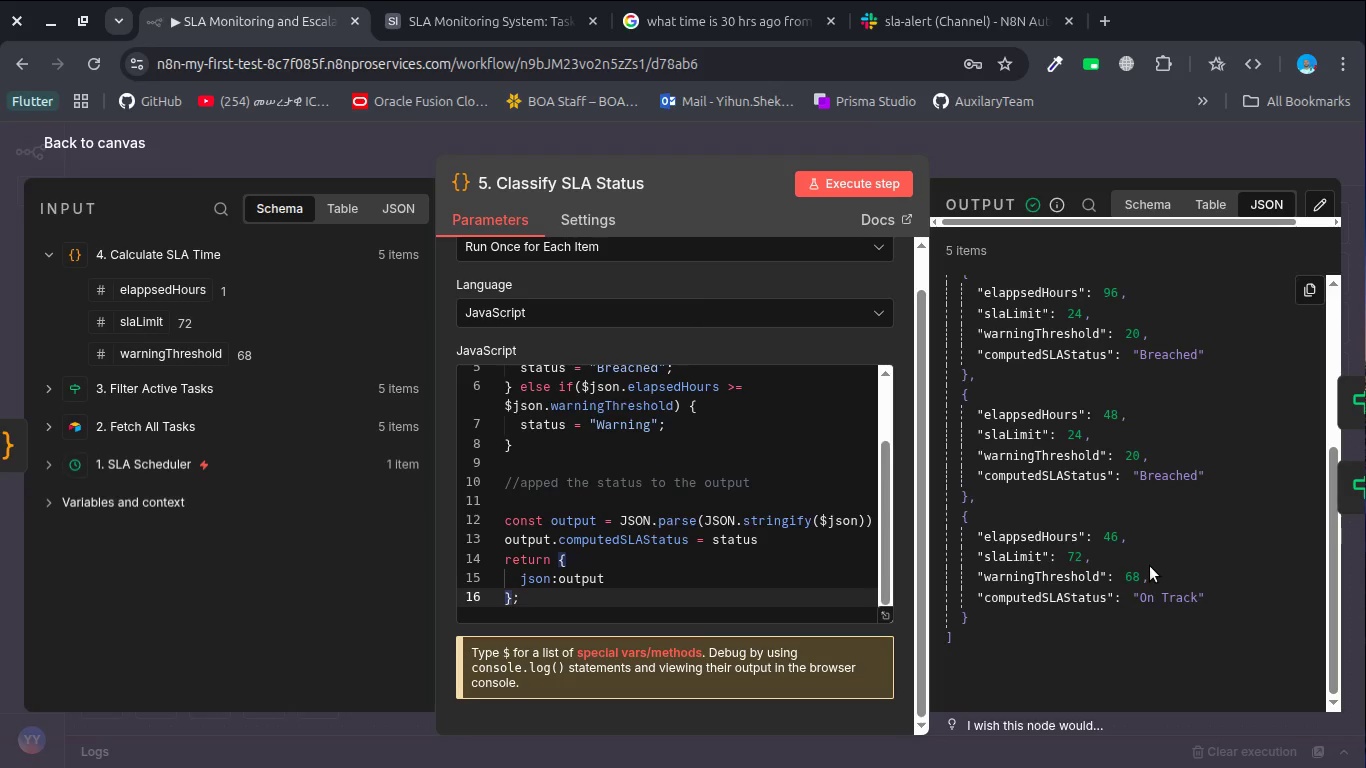 
left_click_drag(start_coordinate=[1150, 566], to_coordinate=[962, 284])
 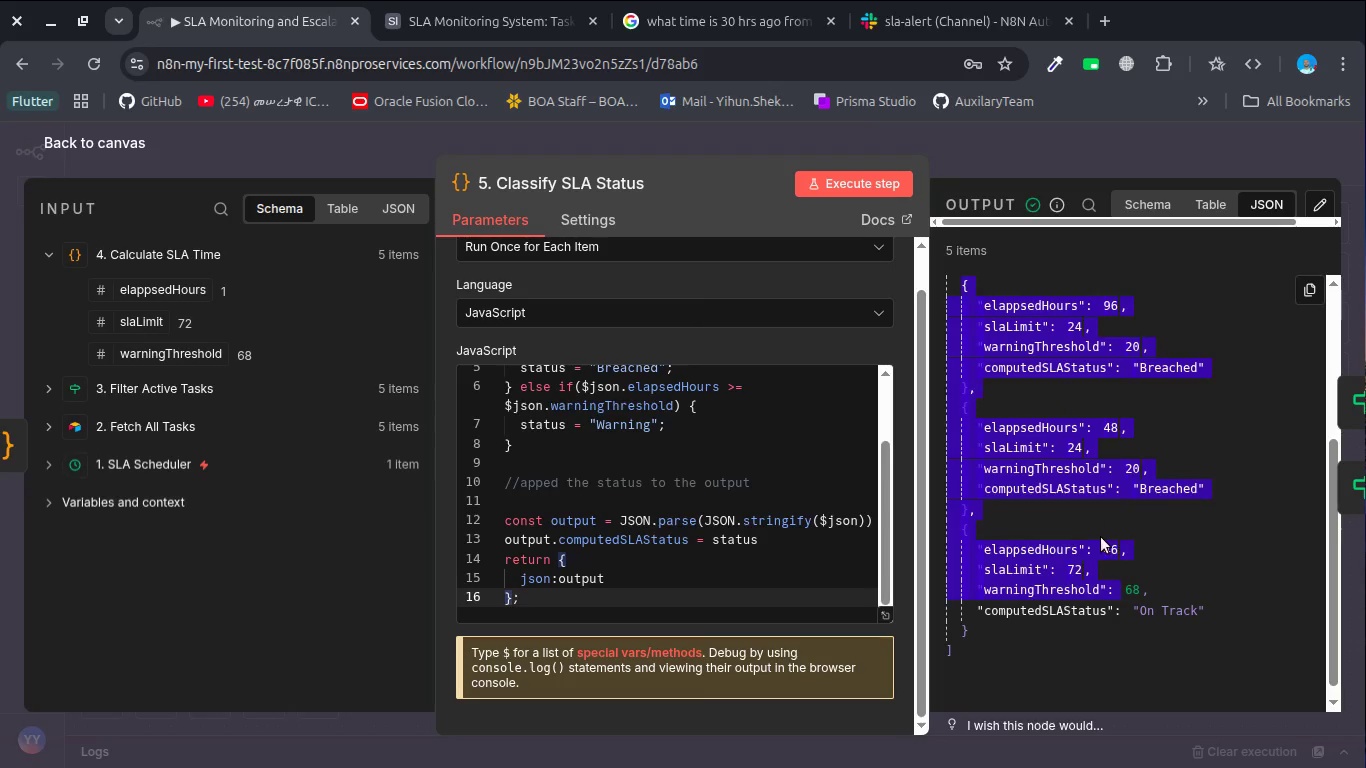 
left_click([1102, 539])
 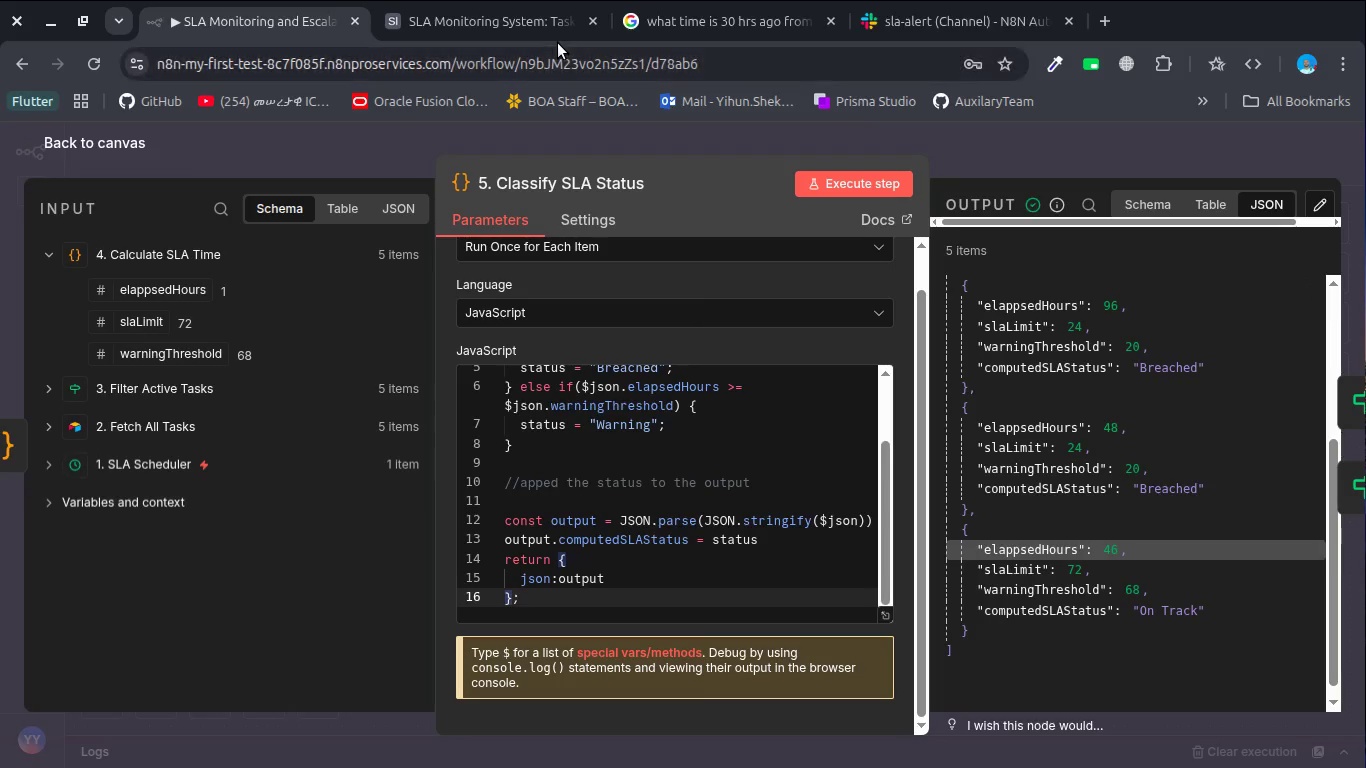 
left_click([496, 0])
 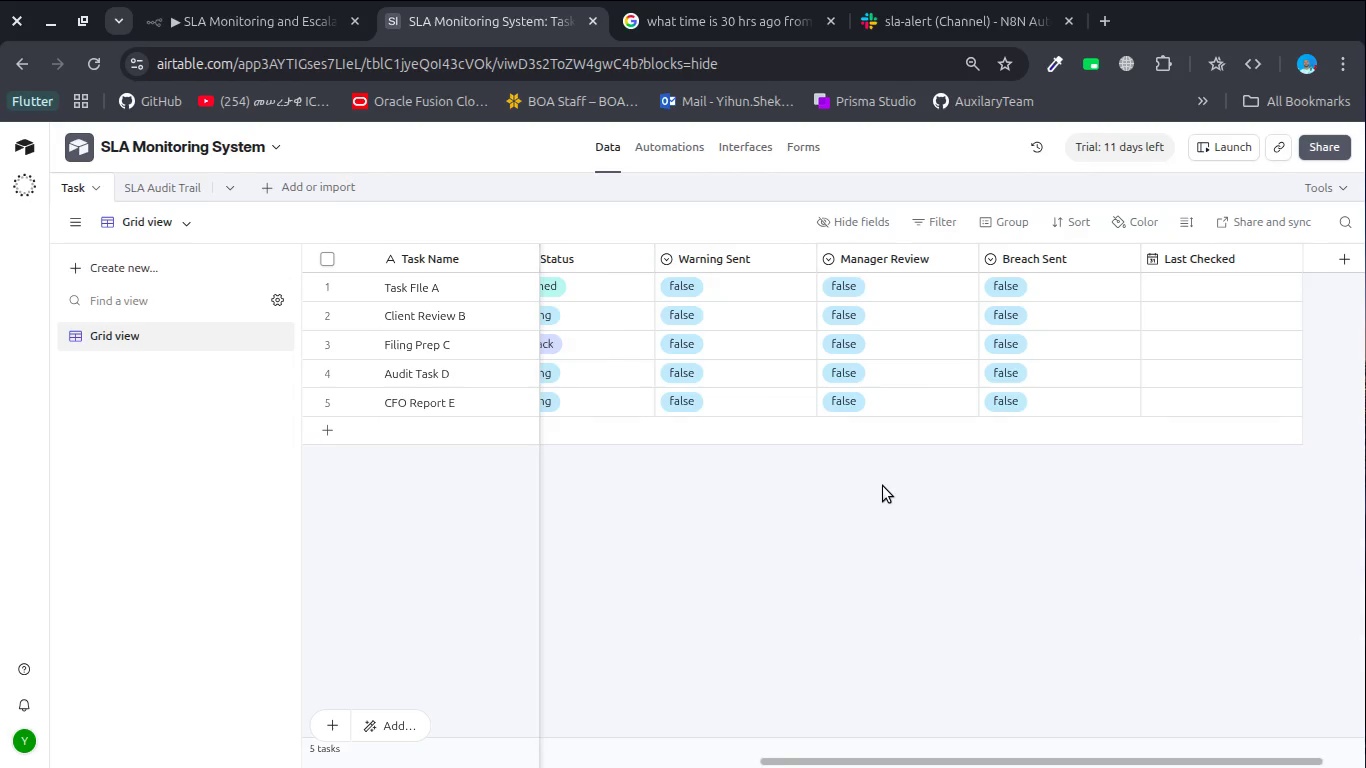 
scroll: coordinate [883, 486], scroll_direction: none, amount: 0.0
 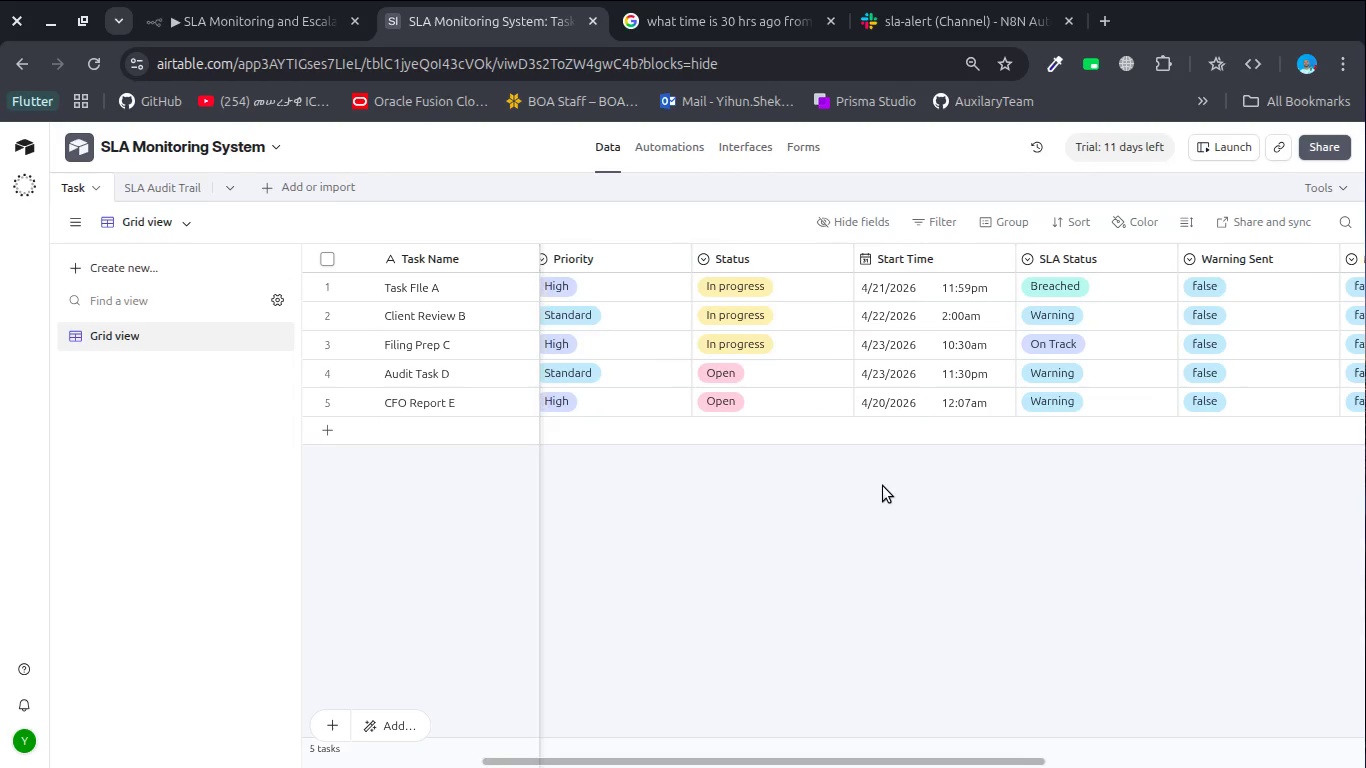 
scroll: coordinate [883, 486], scroll_direction: up, amount: 1.0
 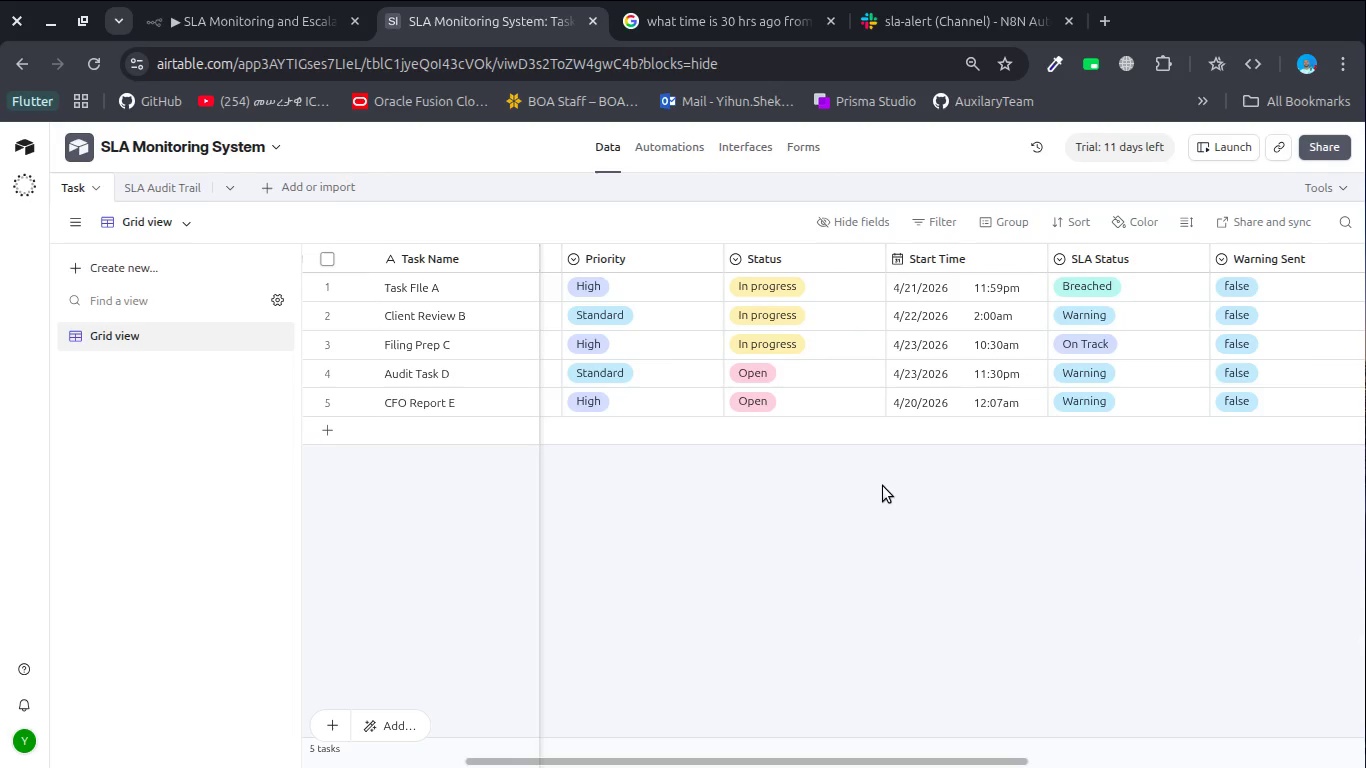 
wait(5.79)
 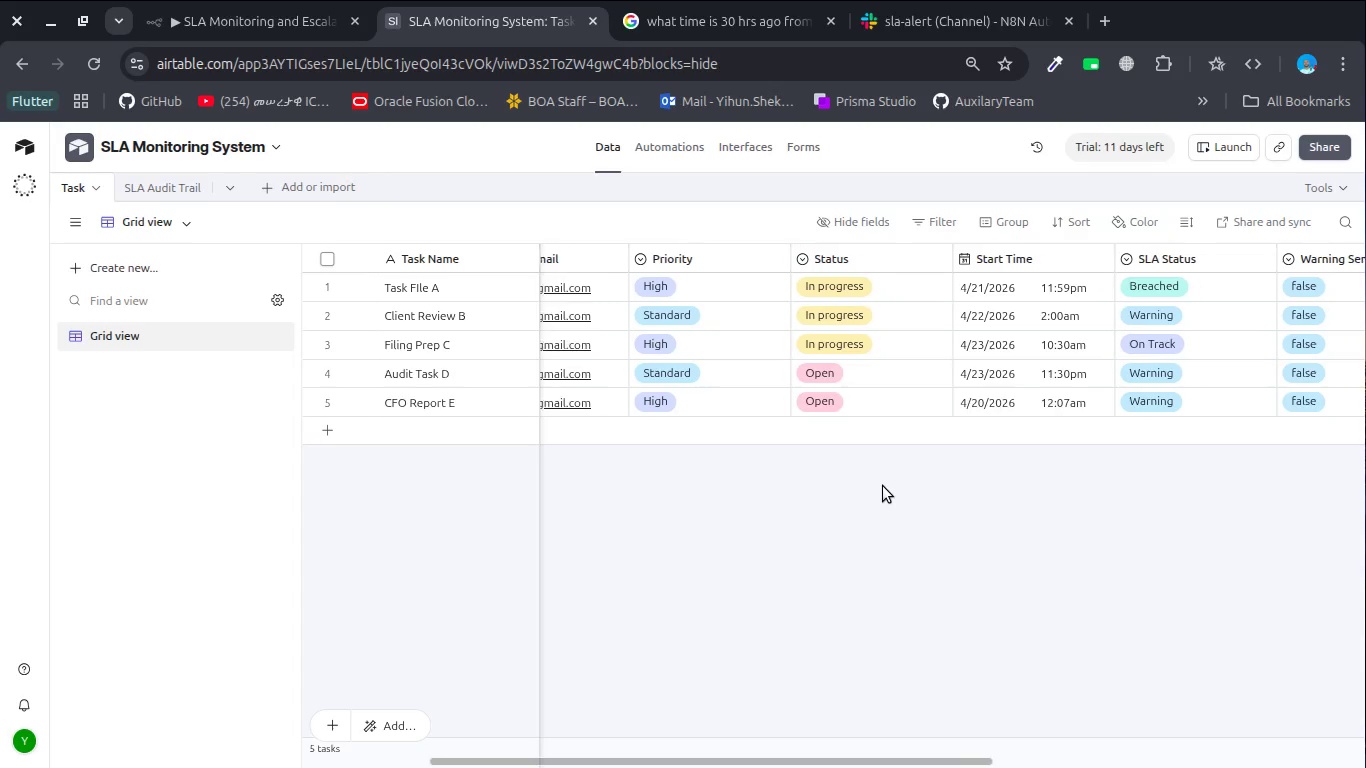 
left_click([260, 23])
 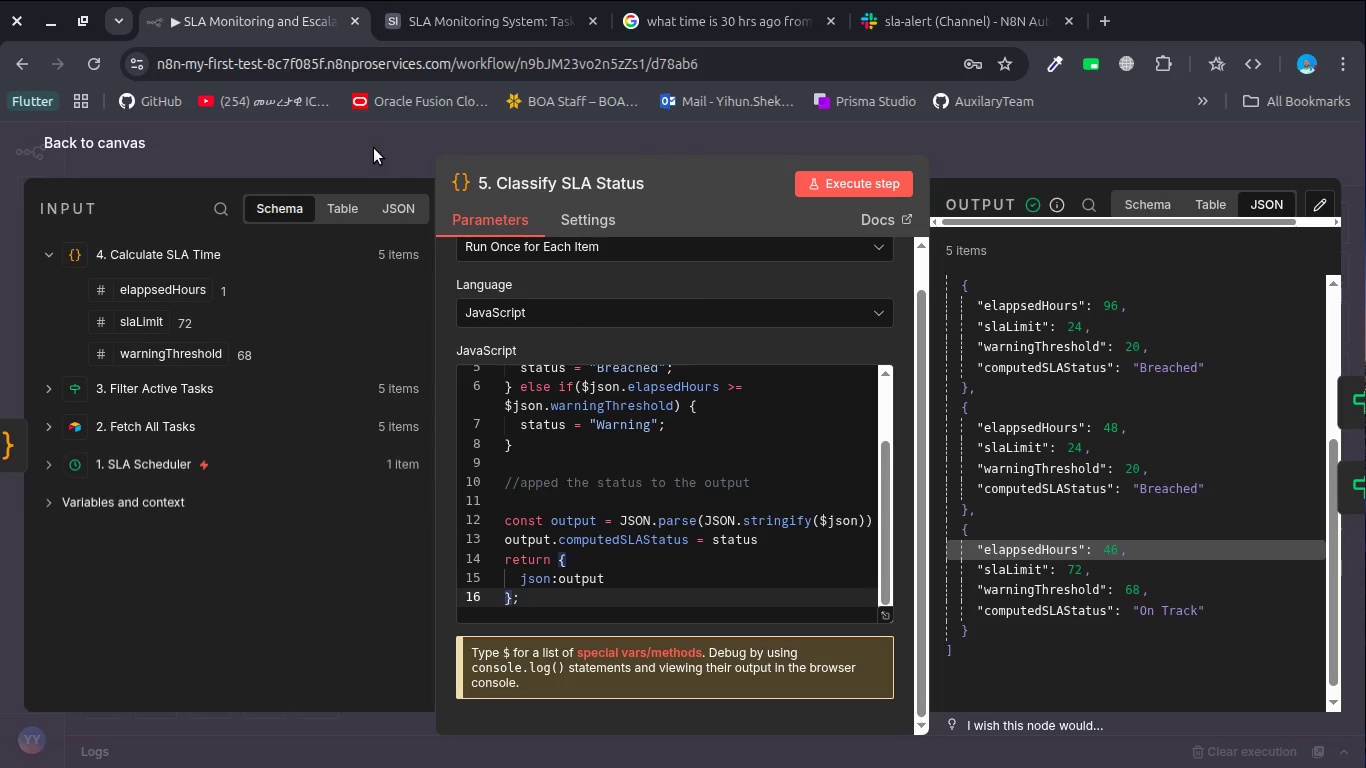 
left_click([374, 148])
 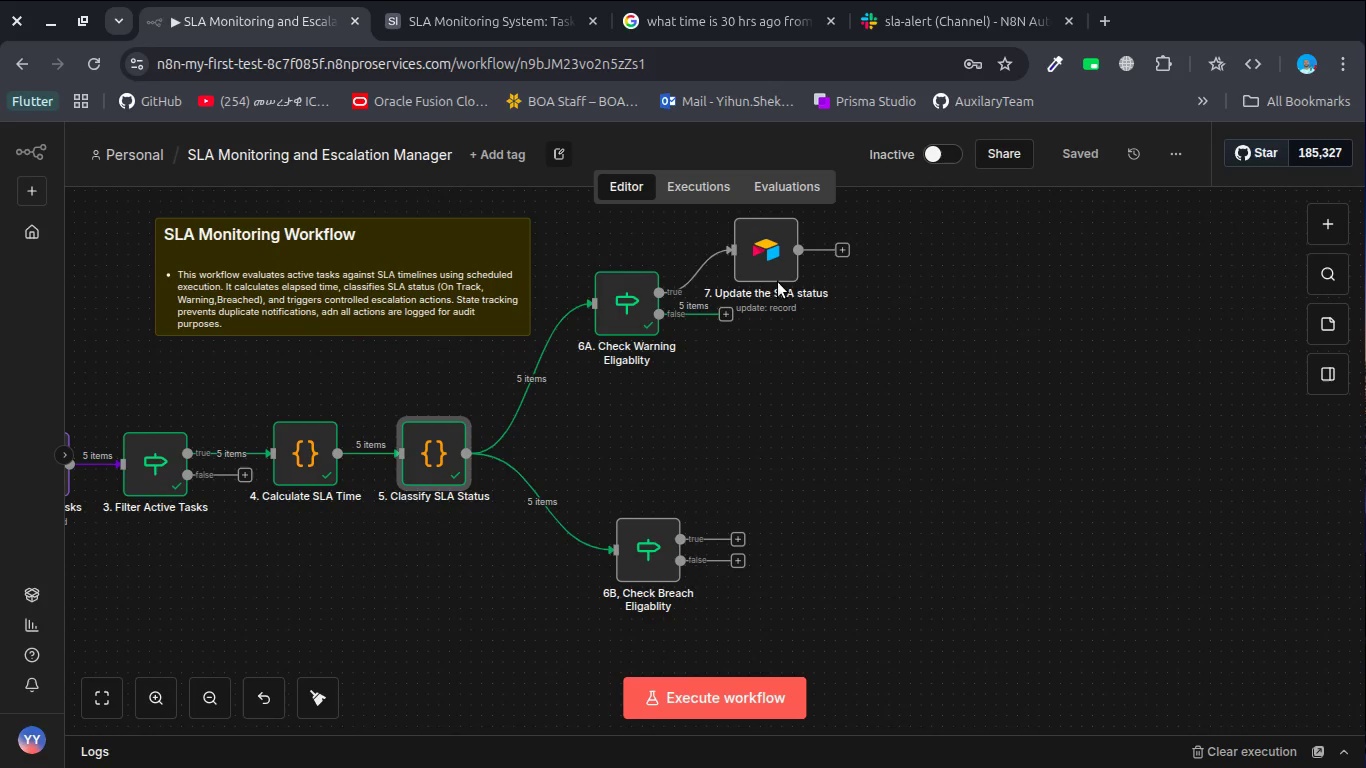 
left_click_drag(start_coordinate=[771, 257], to_coordinate=[622, 657])
 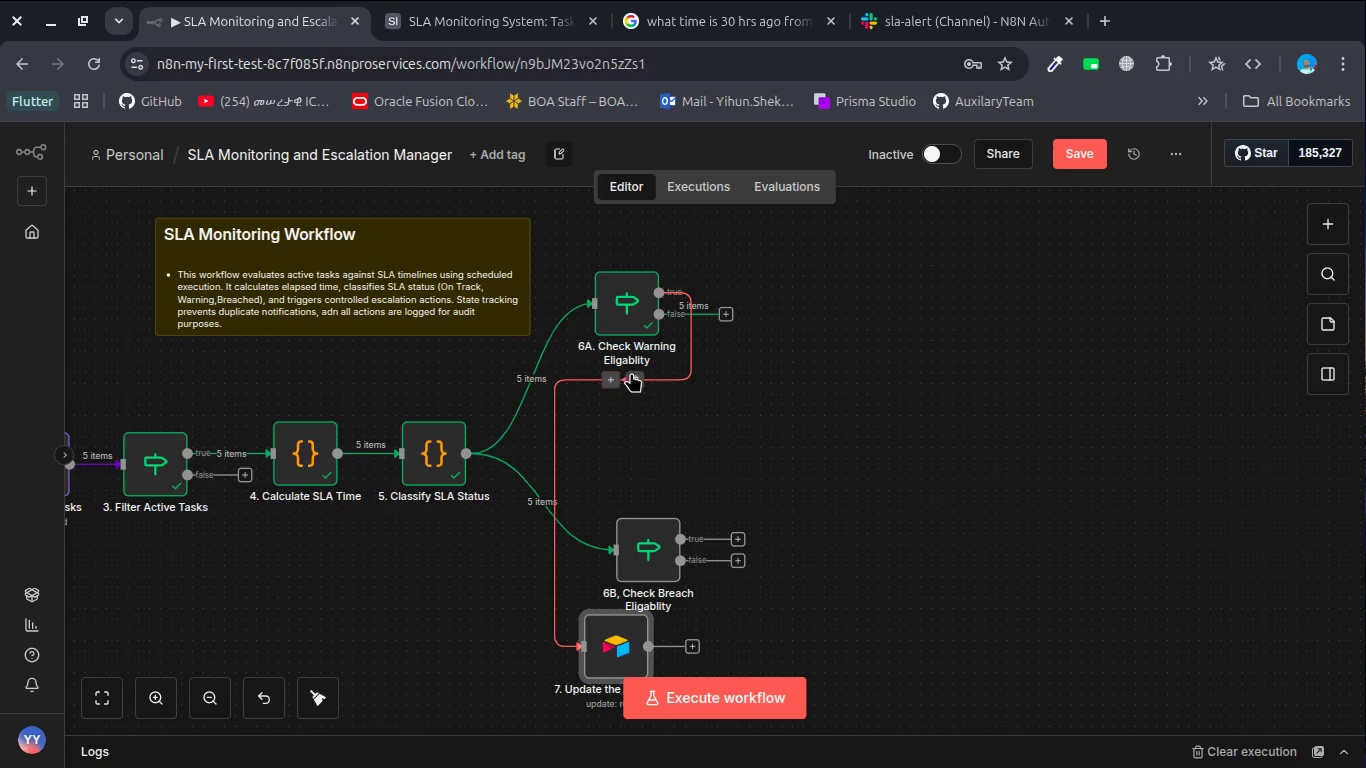 
left_click([631, 373])
 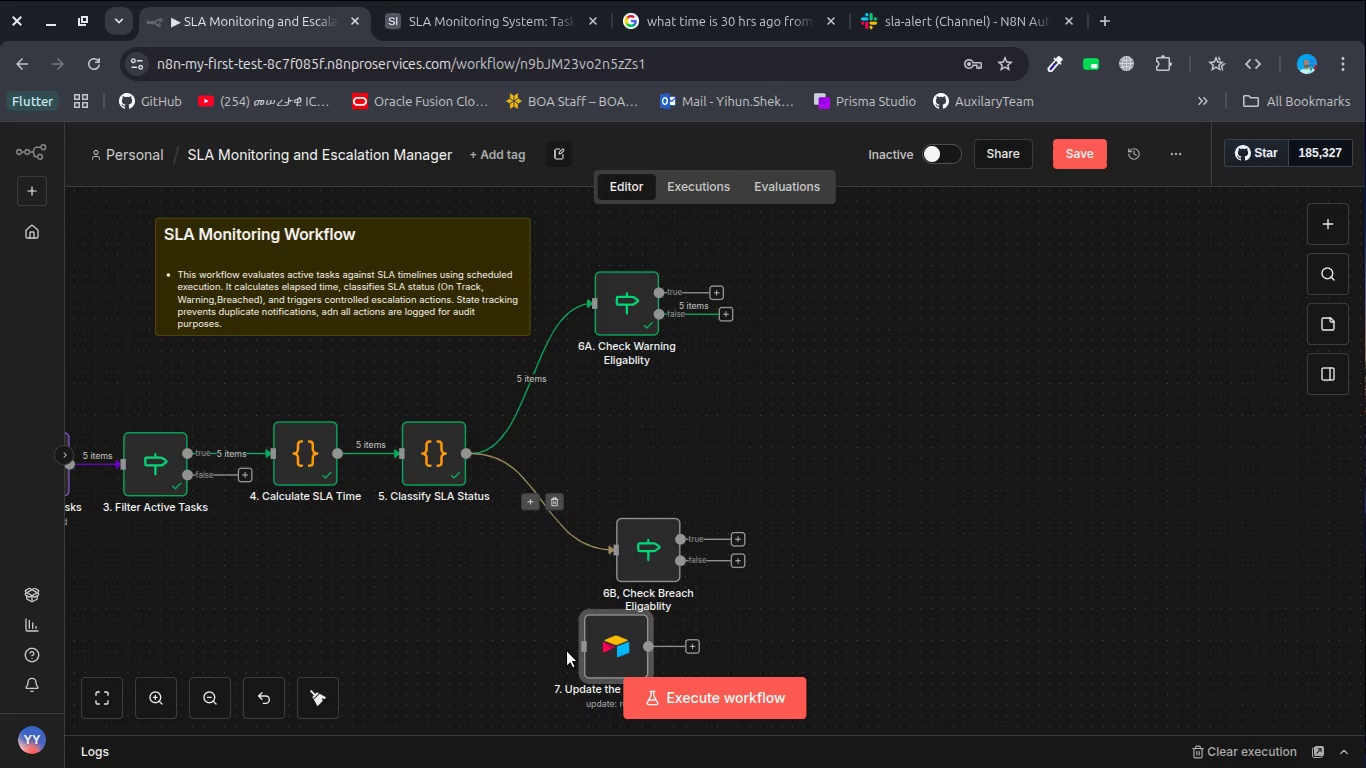 
mouse_move([570, 627])
 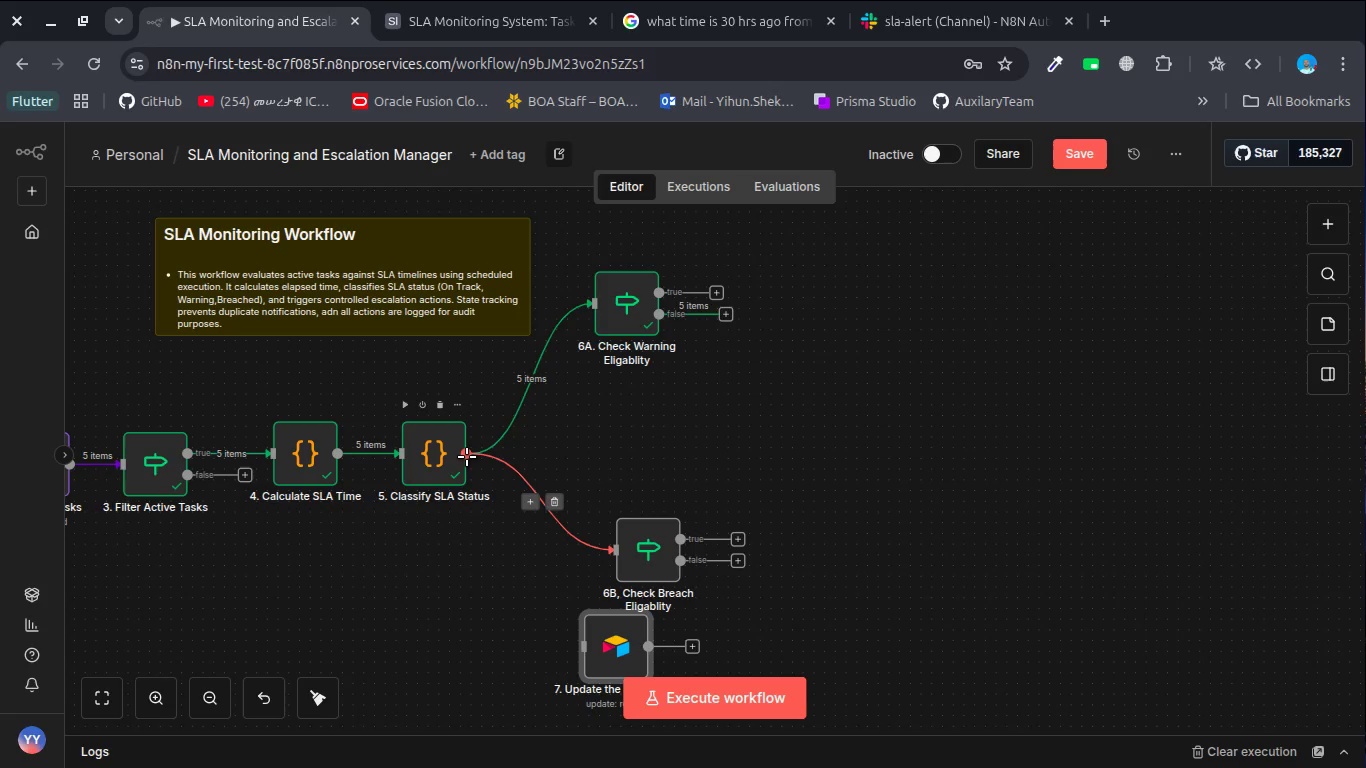 
left_click_drag(start_coordinate=[467, 457], to_coordinate=[575, 647])
 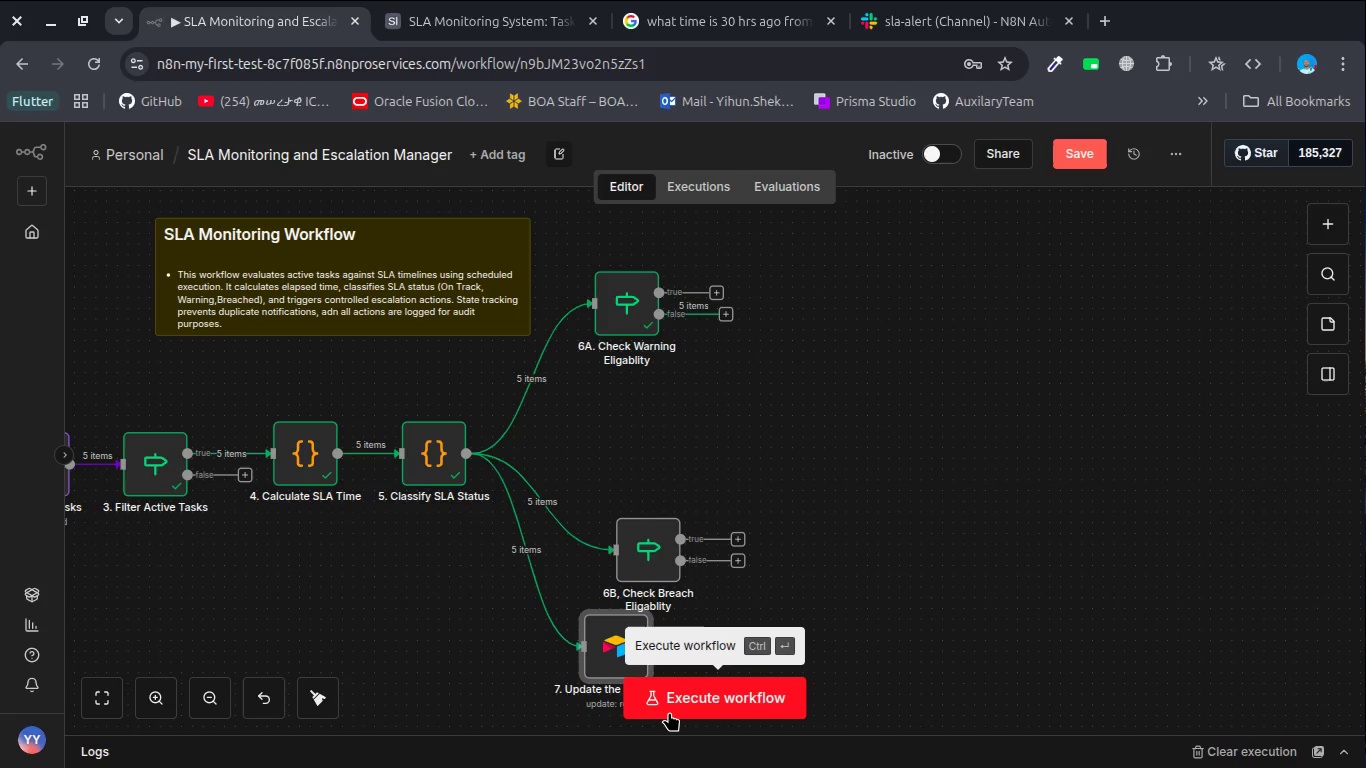 
left_click([669, 712])
 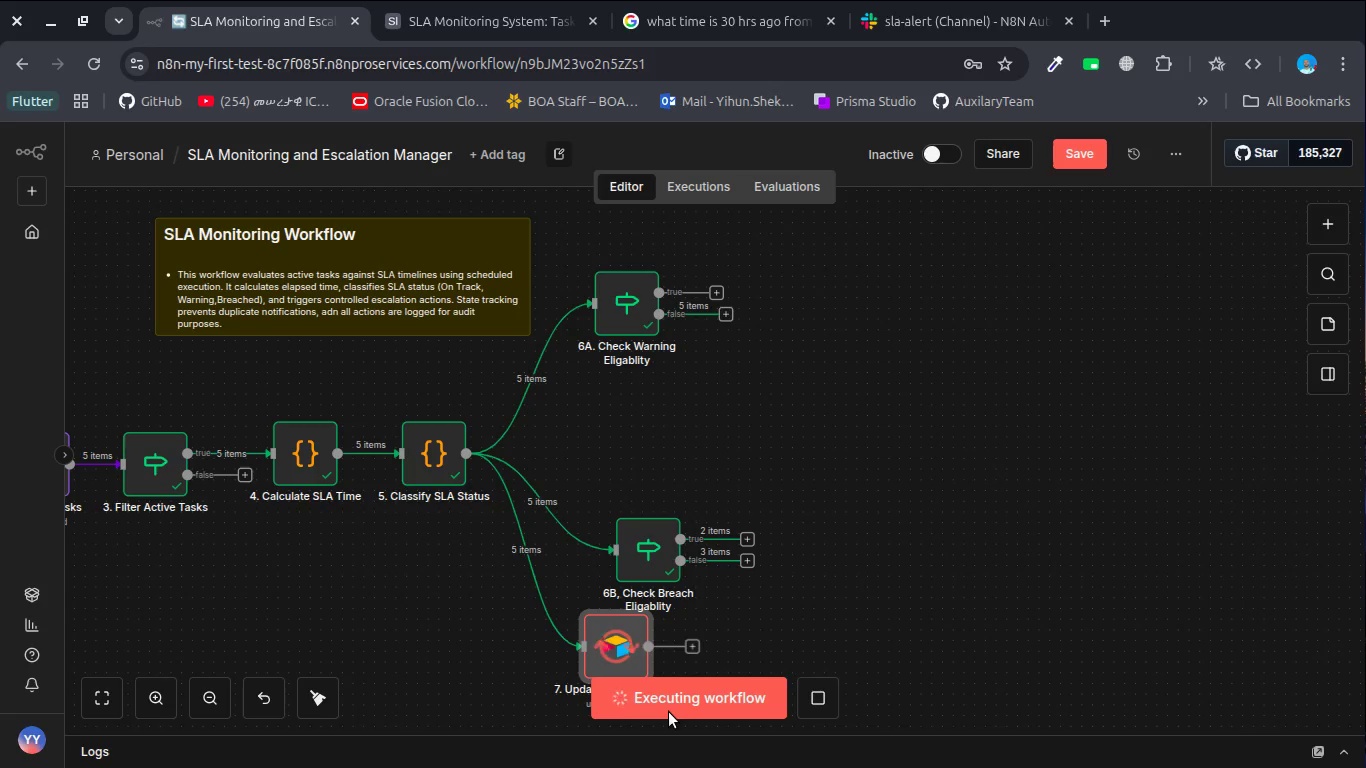 
wait(12.88)
 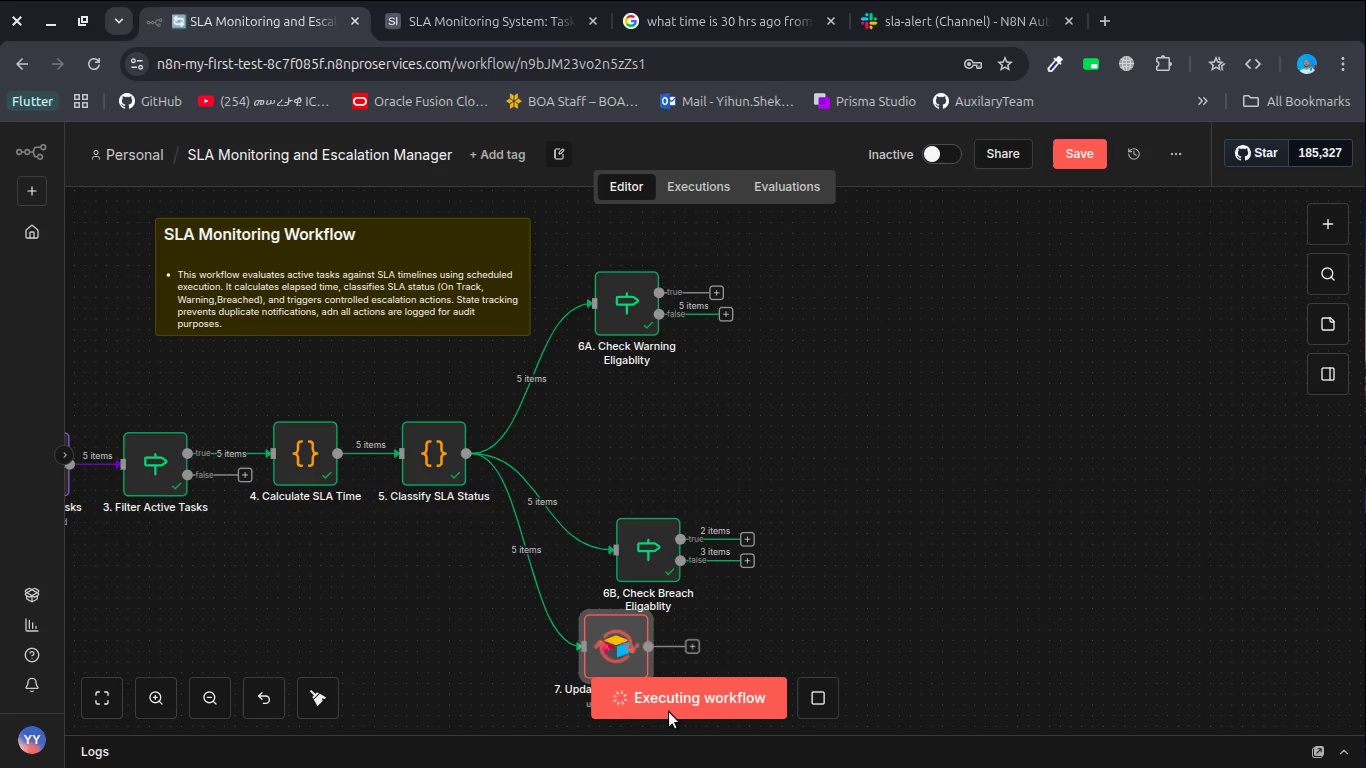 
left_click([436, 27])
 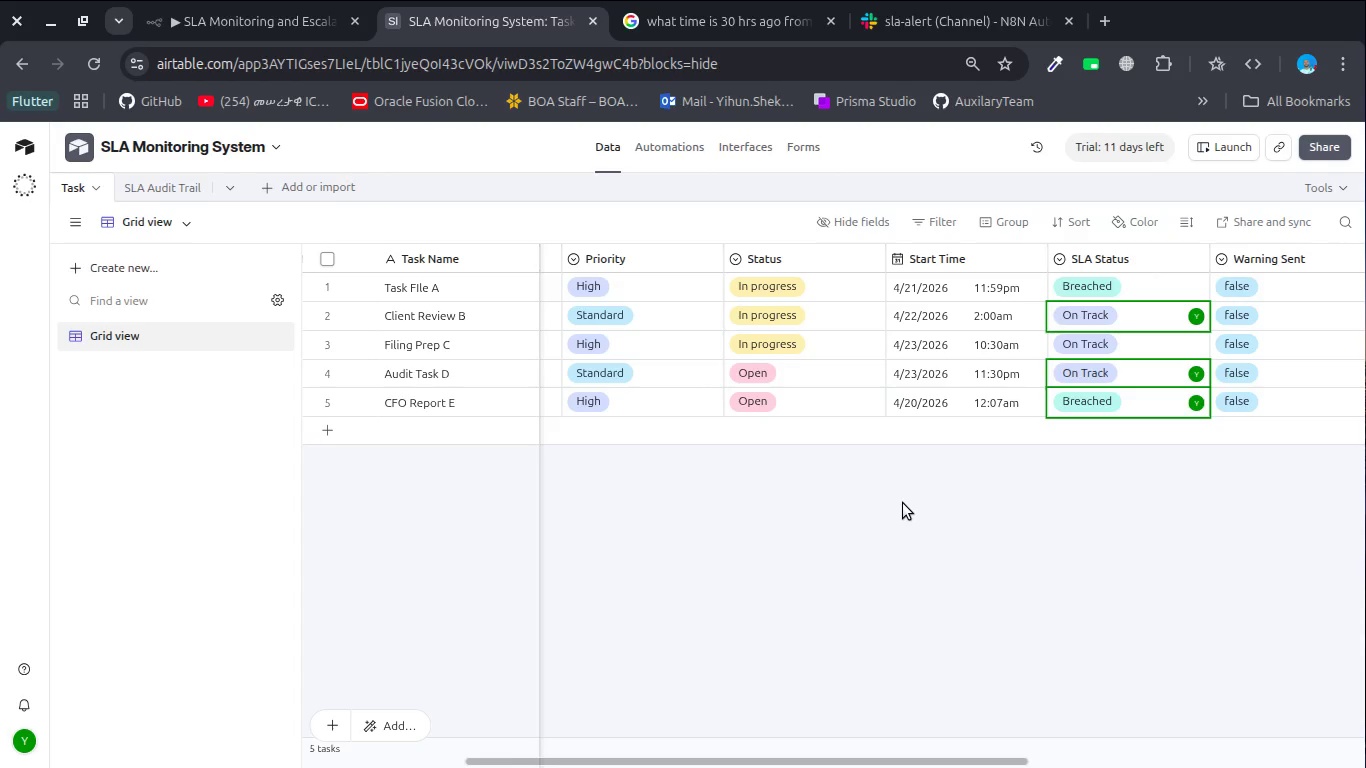 
left_click([903, 503])
 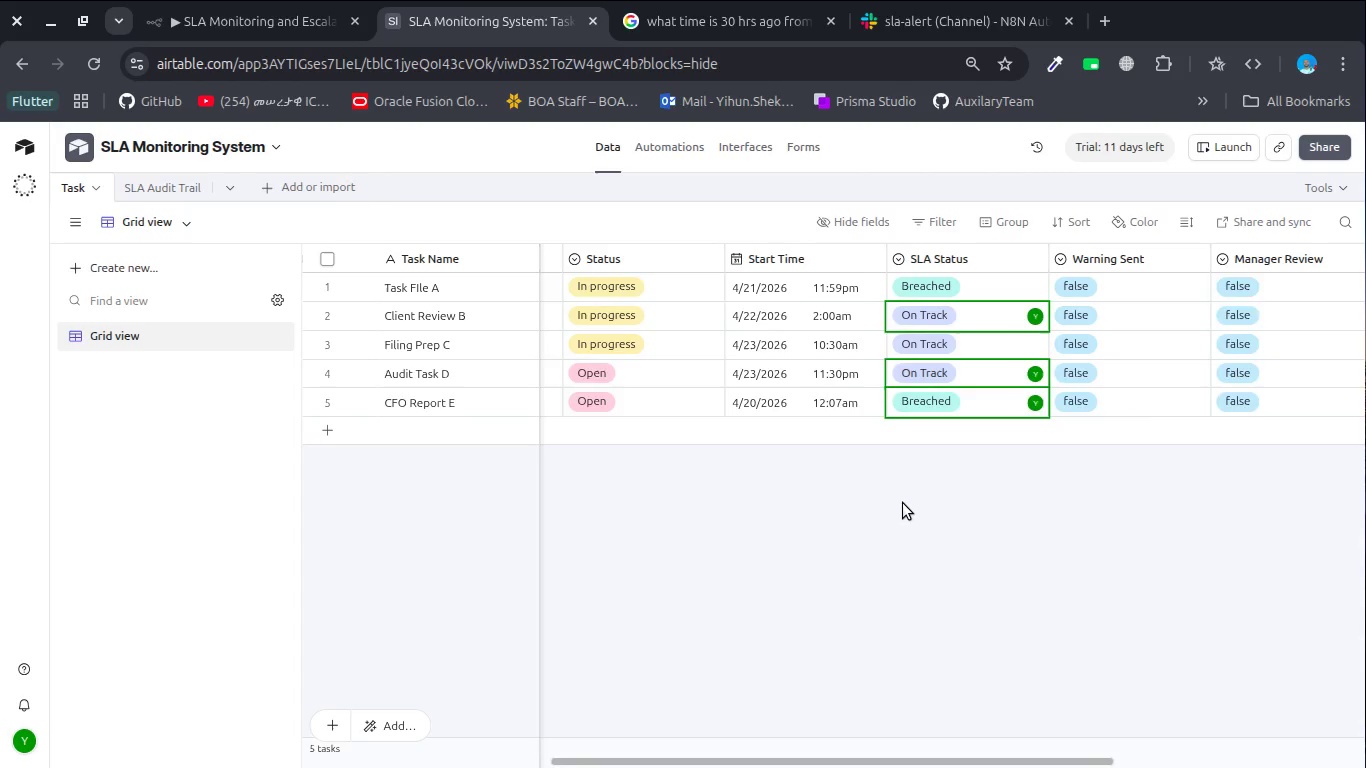 
scroll: coordinate [903, 503], scroll_direction: down, amount: 3.0
 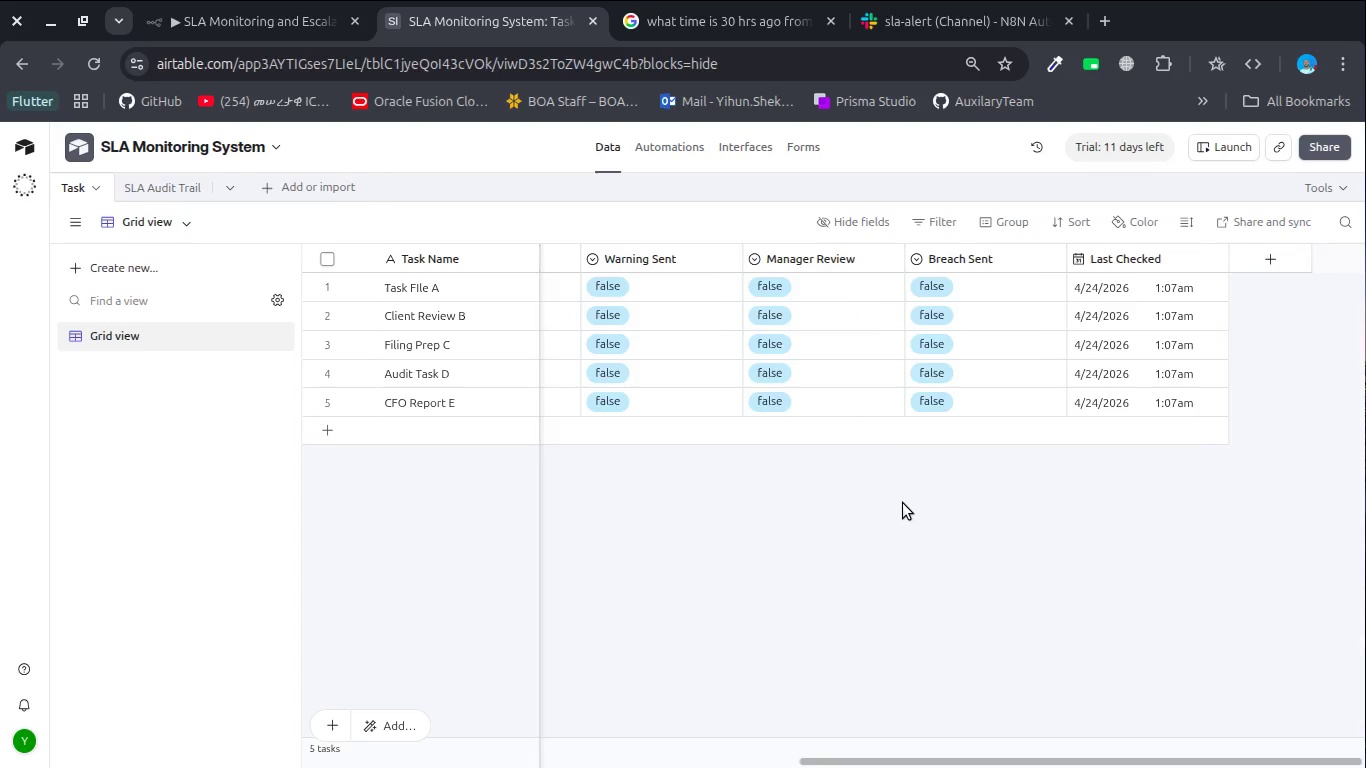 
scroll: coordinate [903, 503], scroll_direction: up, amount: 2.0
 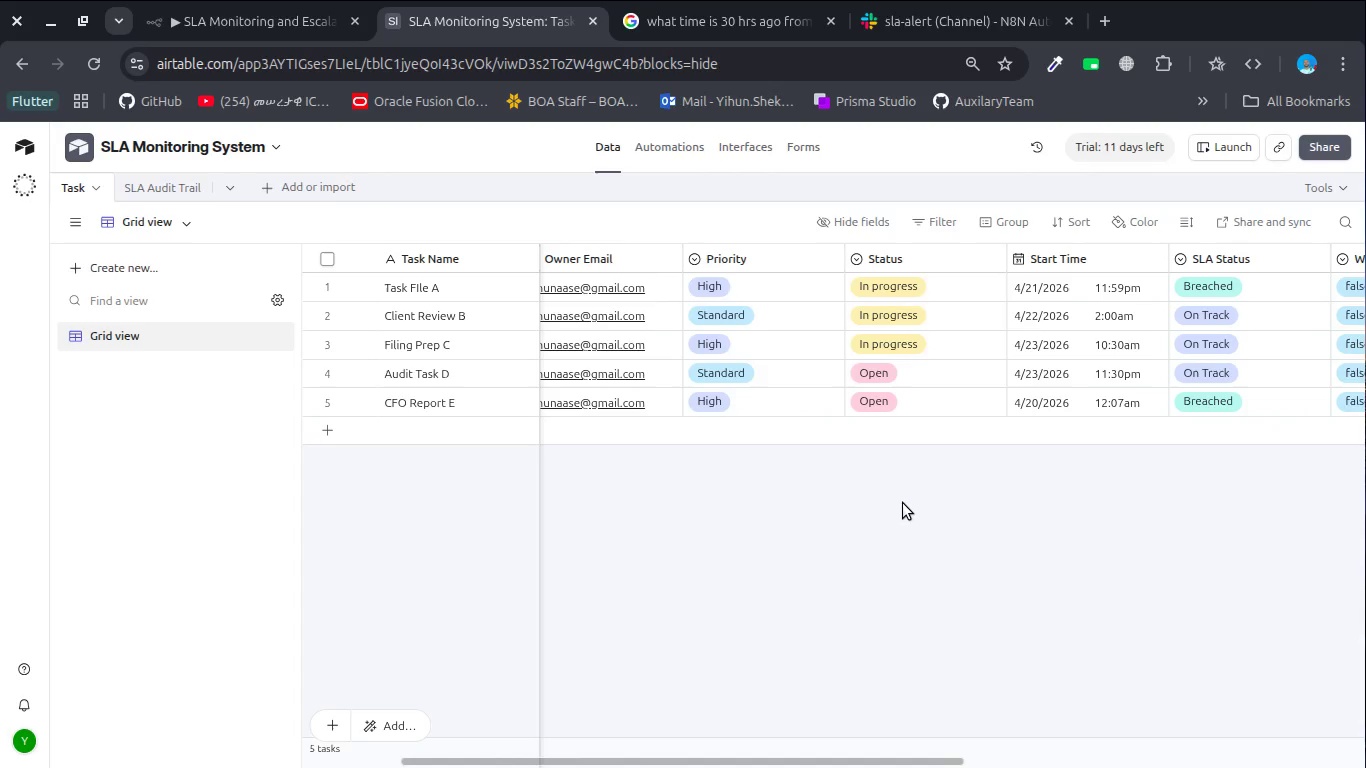 
scroll: coordinate [903, 503], scroll_direction: down, amount: 5.0
 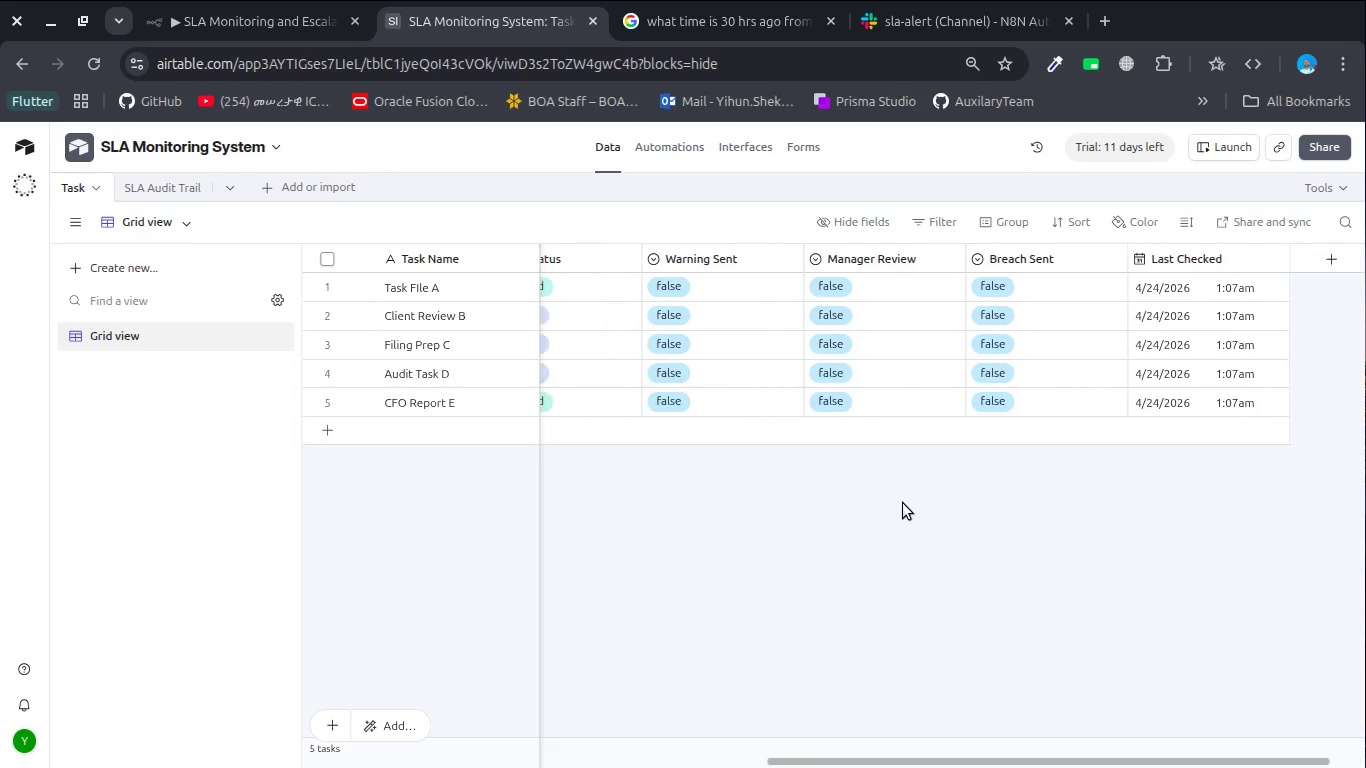 
scroll: coordinate [903, 503], scroll_direction: up, amount: 4.0
 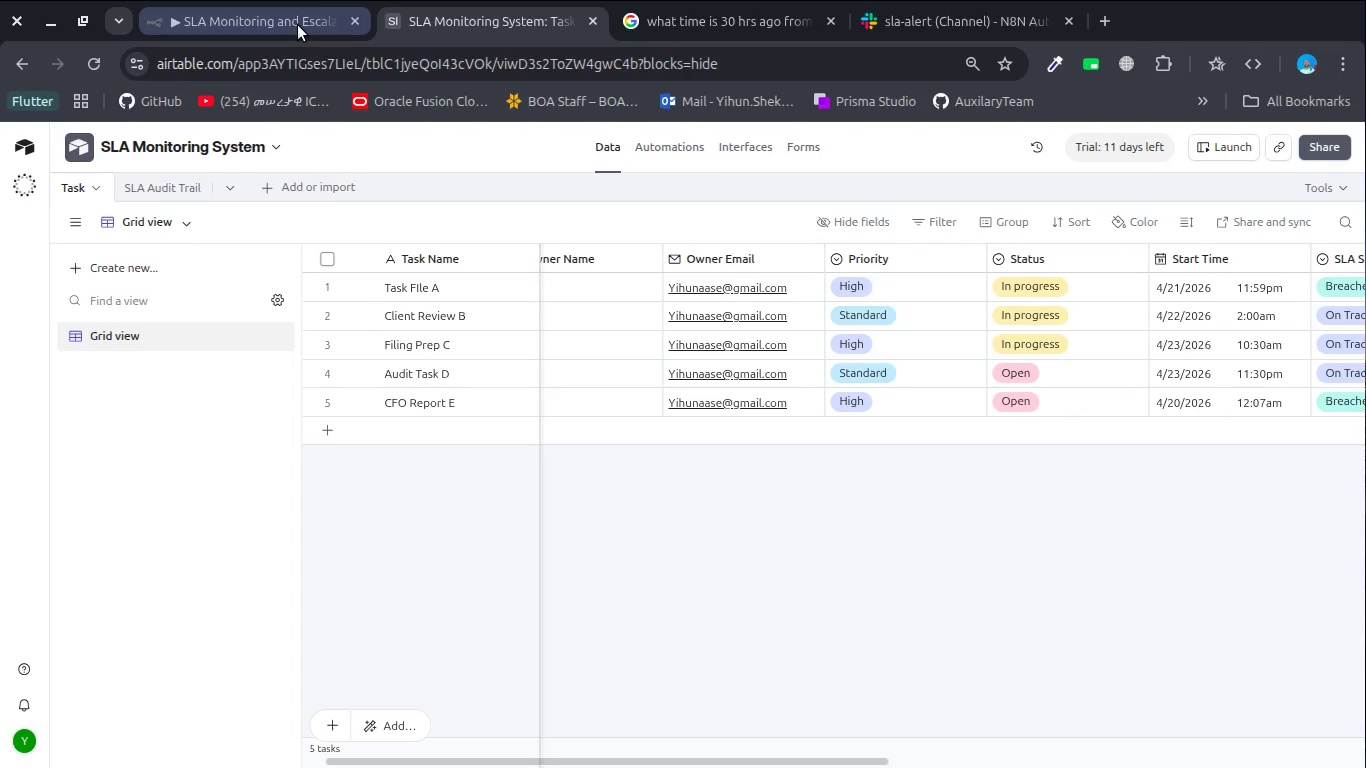 
left_click([298, 25])
 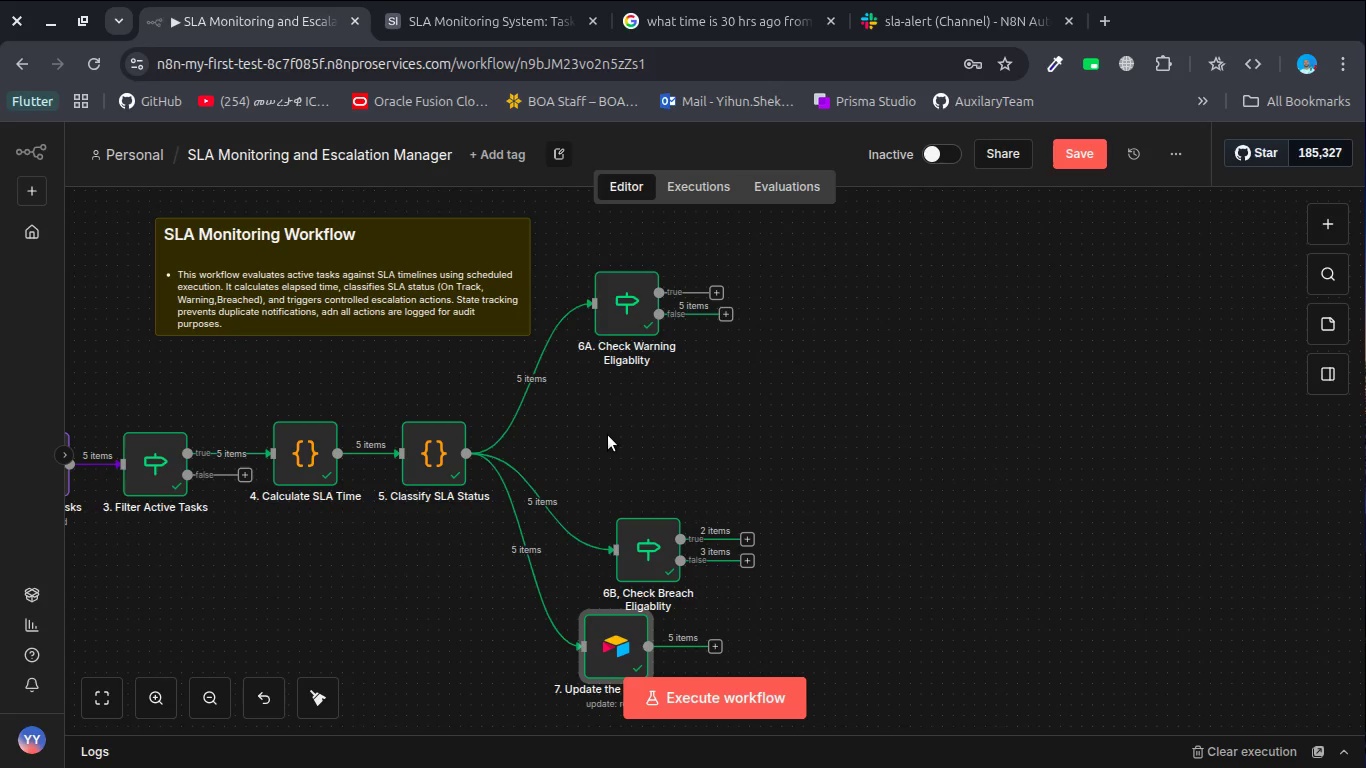 
wait(19.46)
 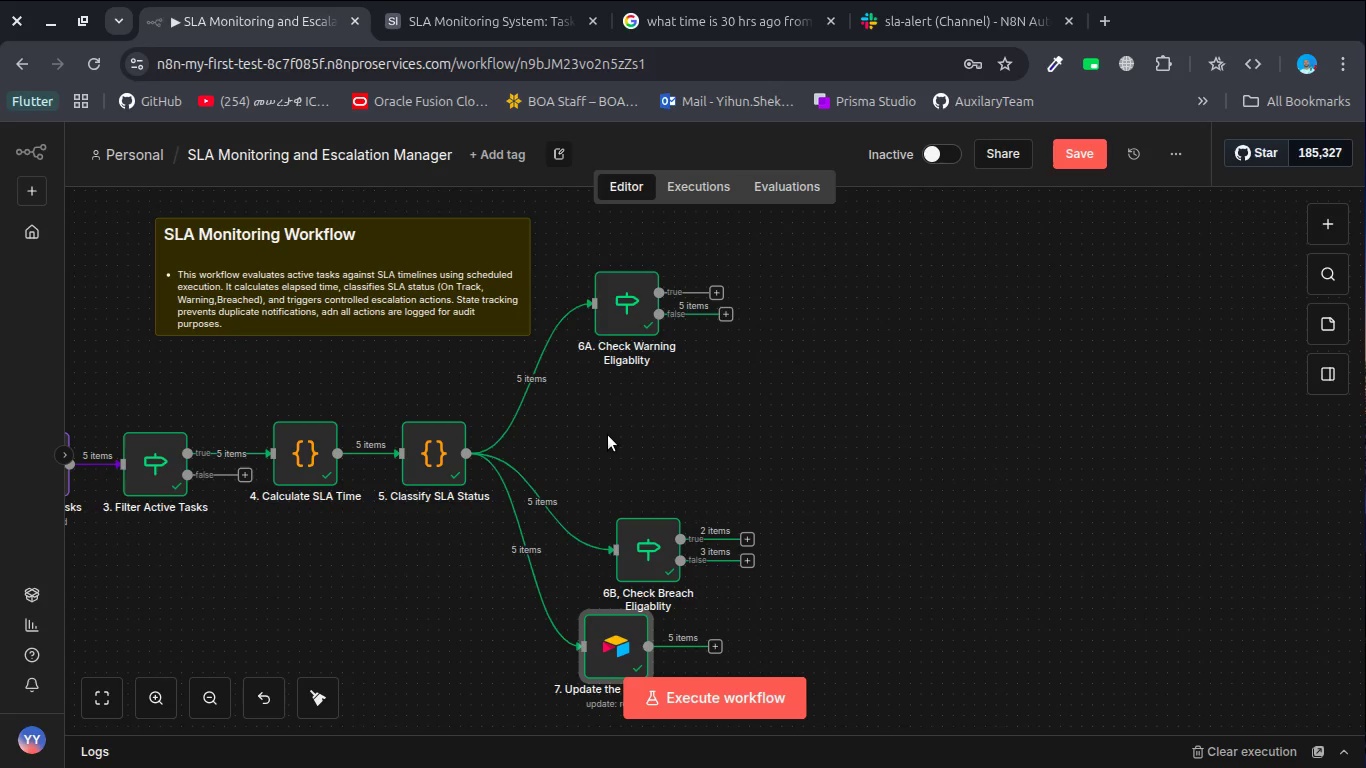 
scroll: coordinate [411, 549], scroll_direction: up, amount: 4.0
 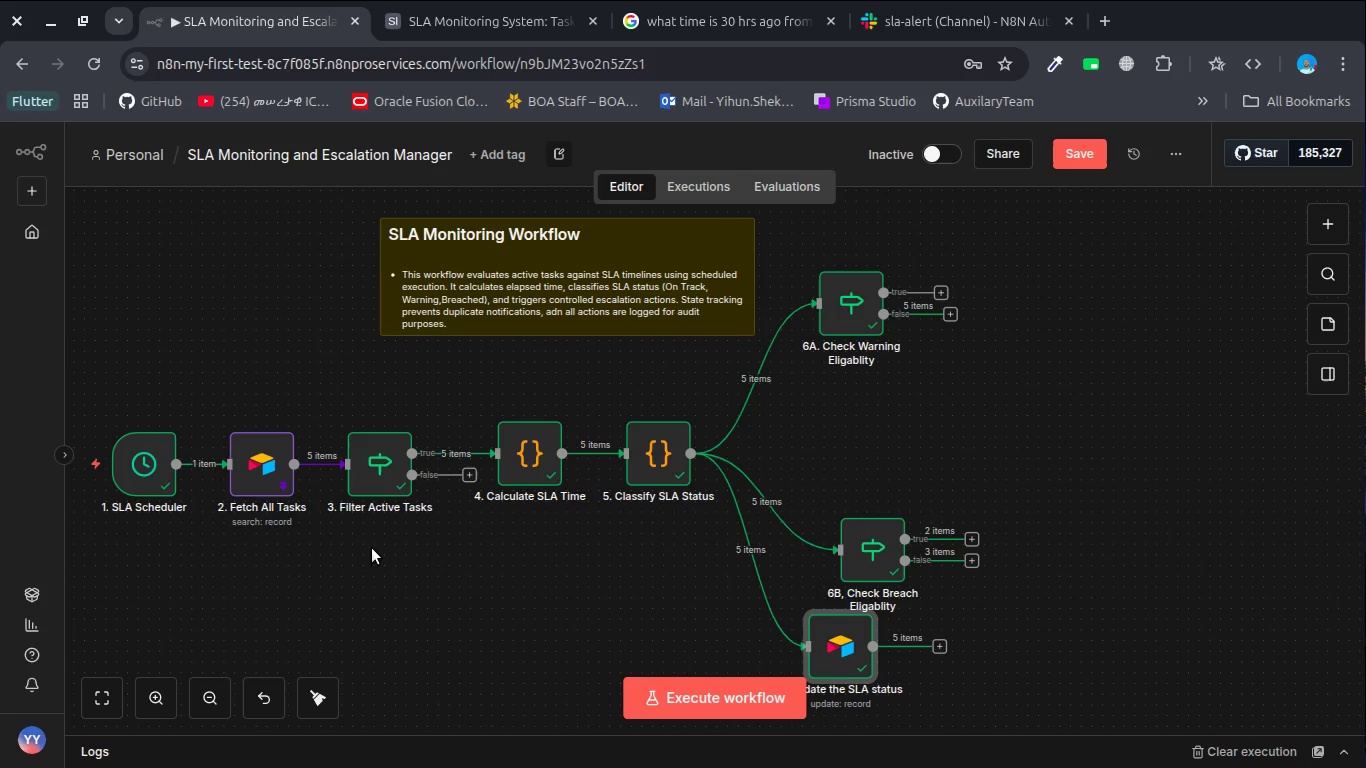 
right_click([373, 548])
 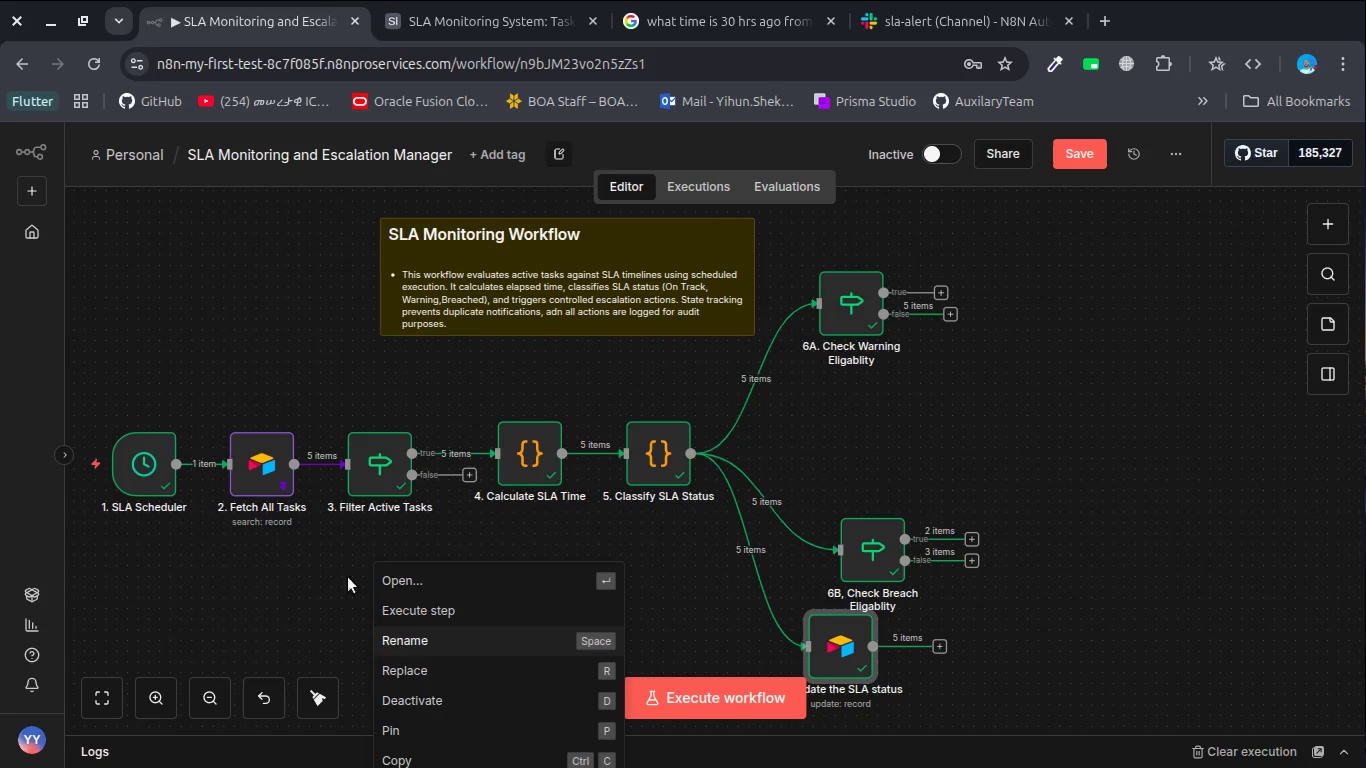 
left_click([353, 532])
 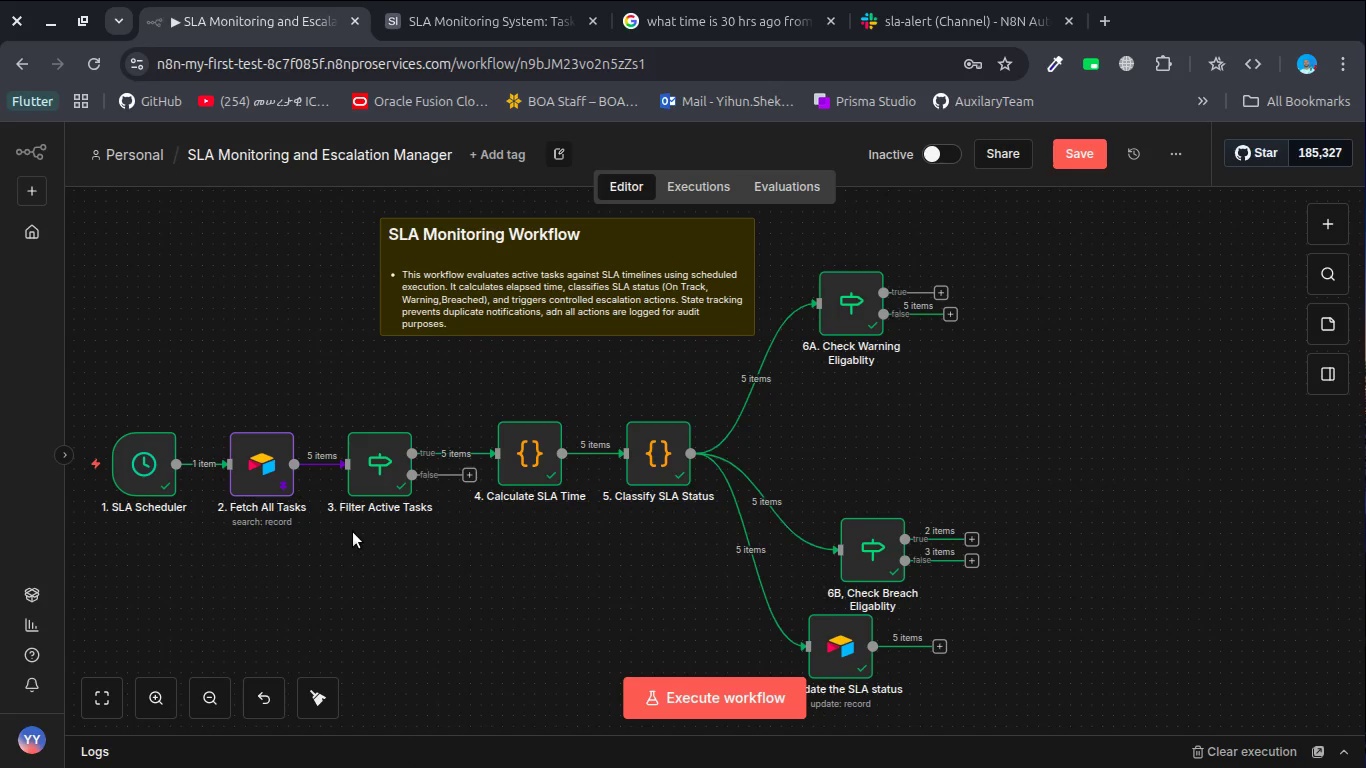 
left_click([353, 532])
 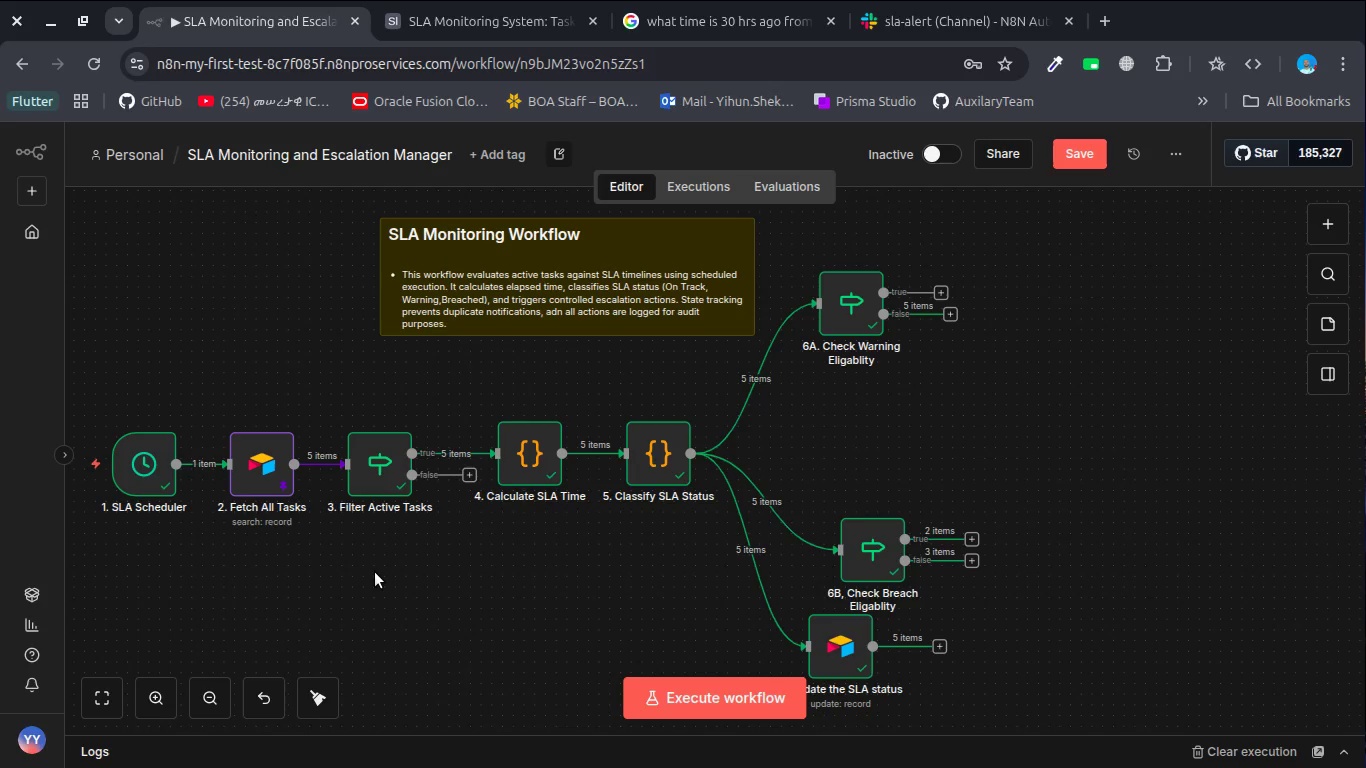 
right_click([375, 572])
 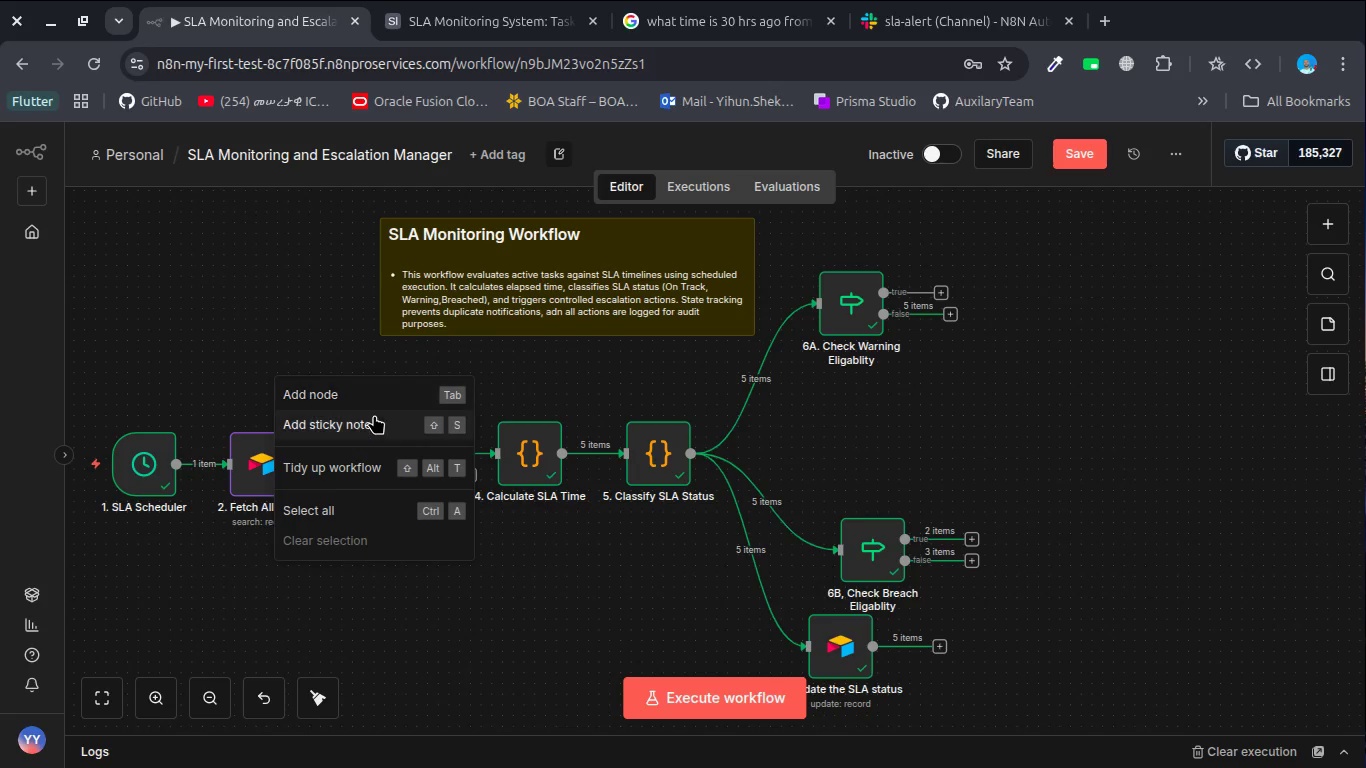 
left_click([374, 421])
 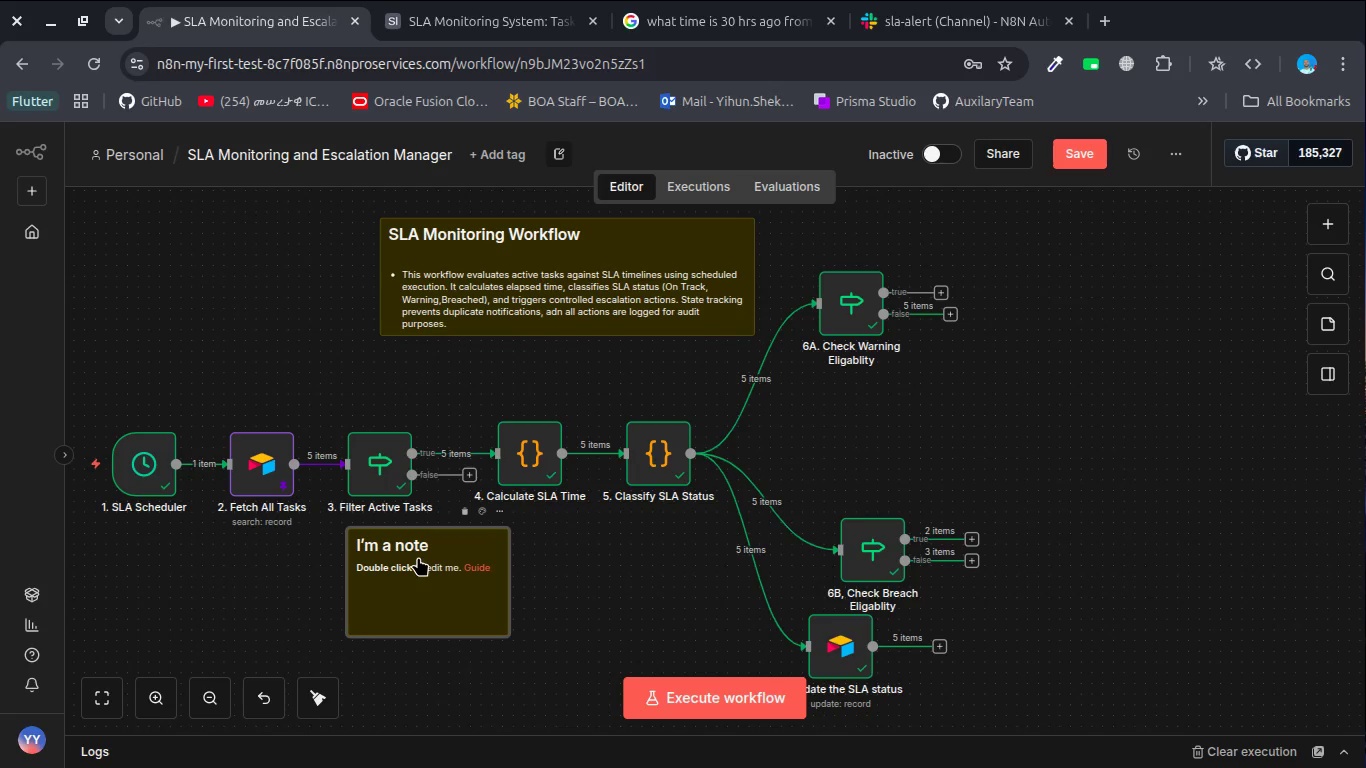 
left_click([418, 557])
 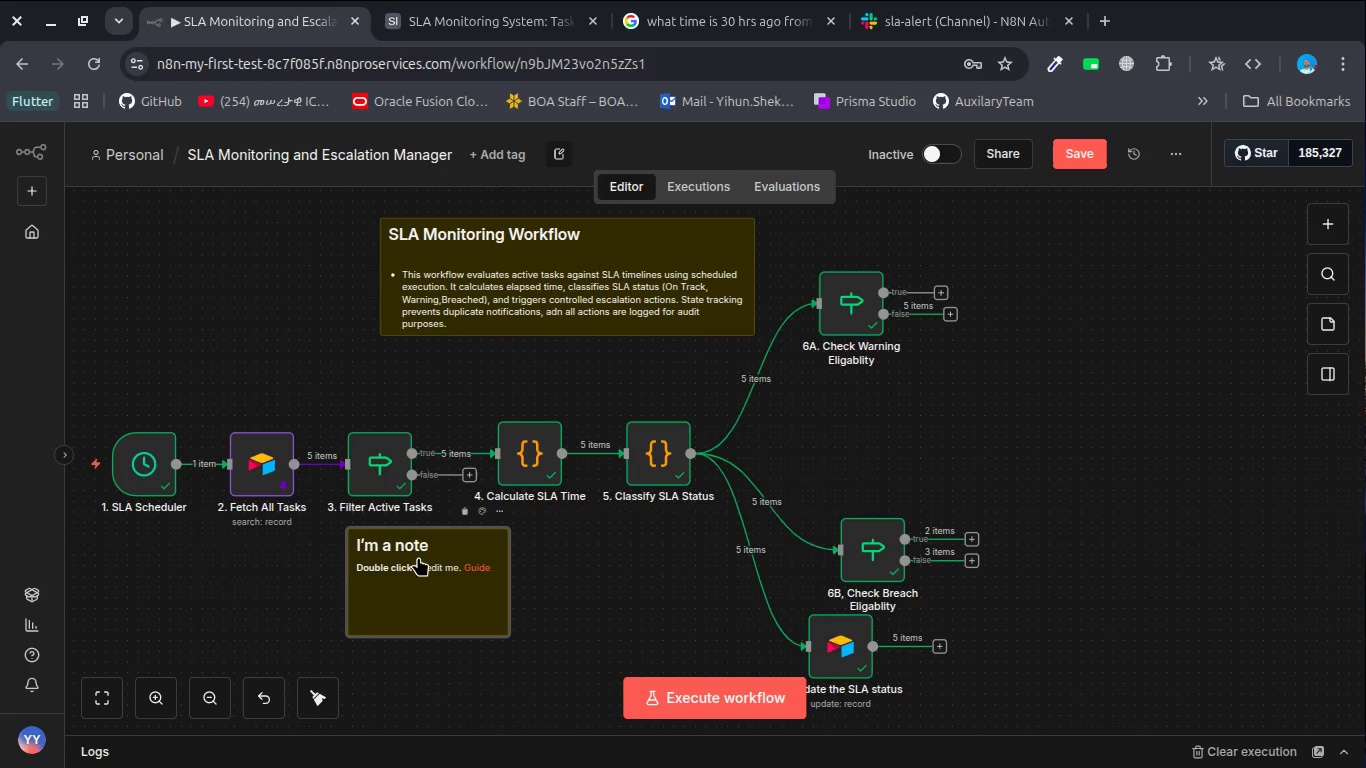 
double_click([418, 557])
 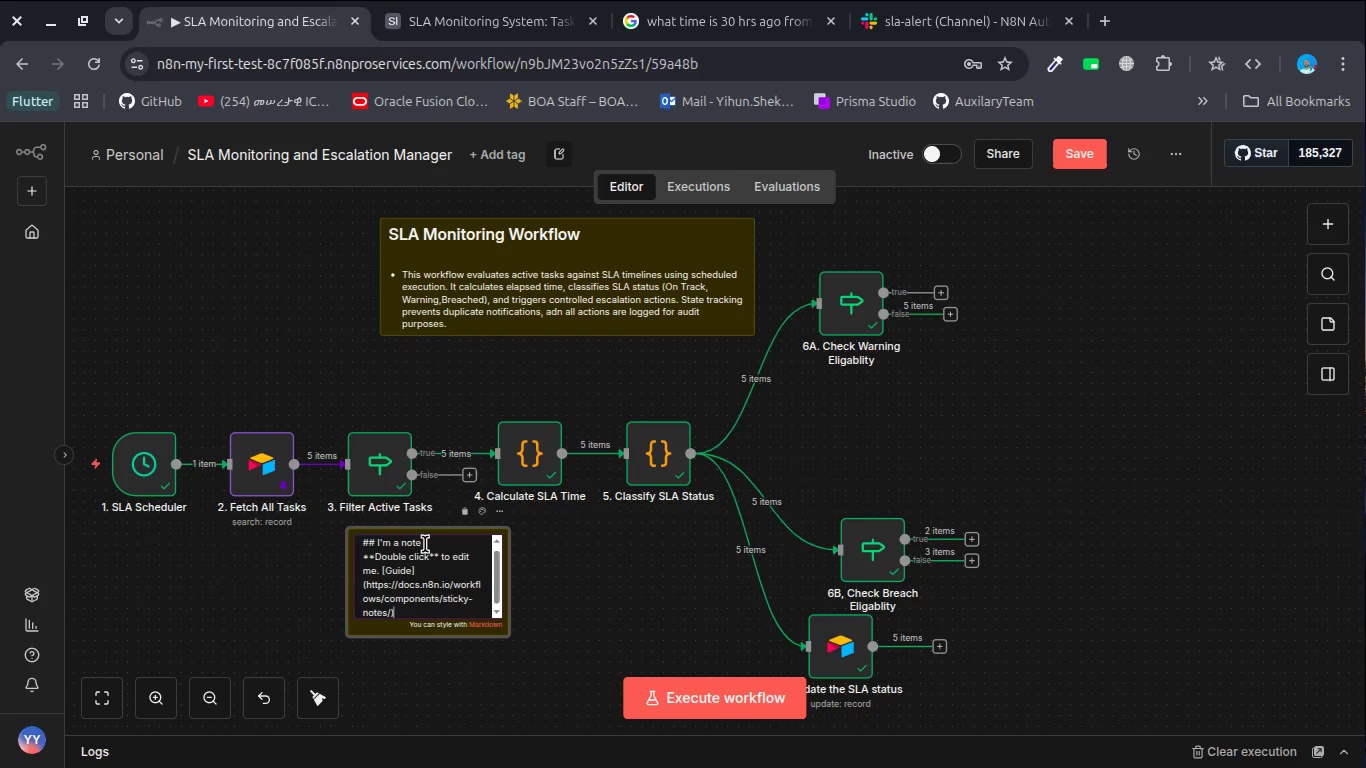 
left_click_drag(start_coordinate=[429, 544], to_coordinate=[377, 542])
 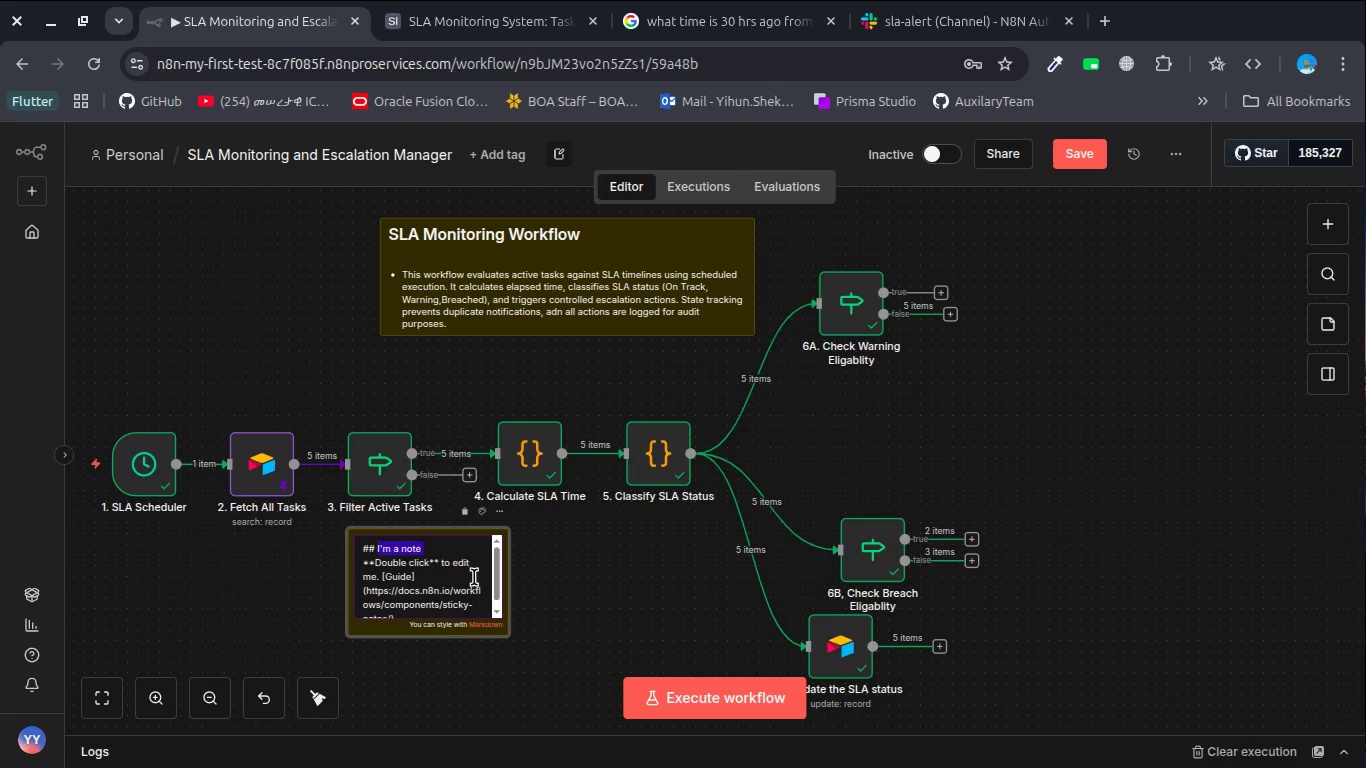 
type(Filtering Logic)
 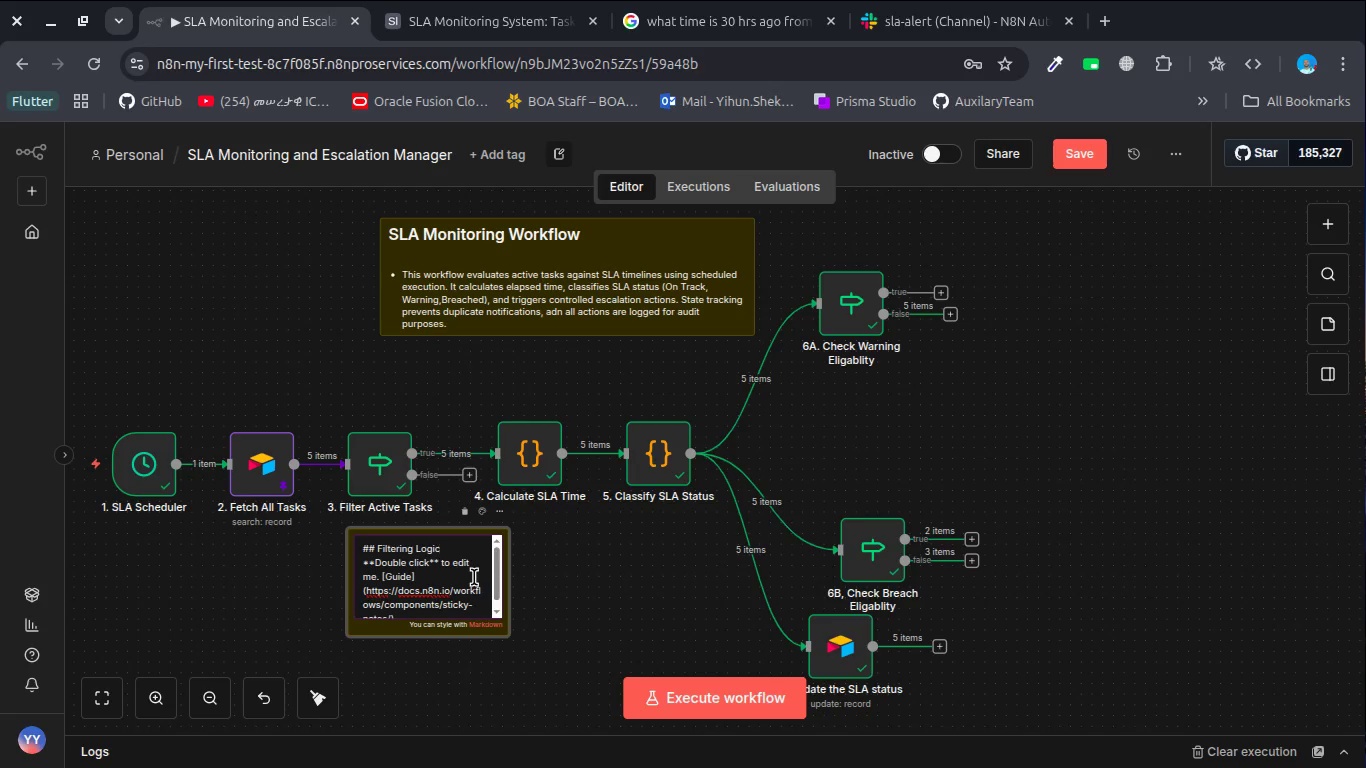 
left_click_drag(start_coordinate=[363, 565], to_coordinate=[531, 633])
 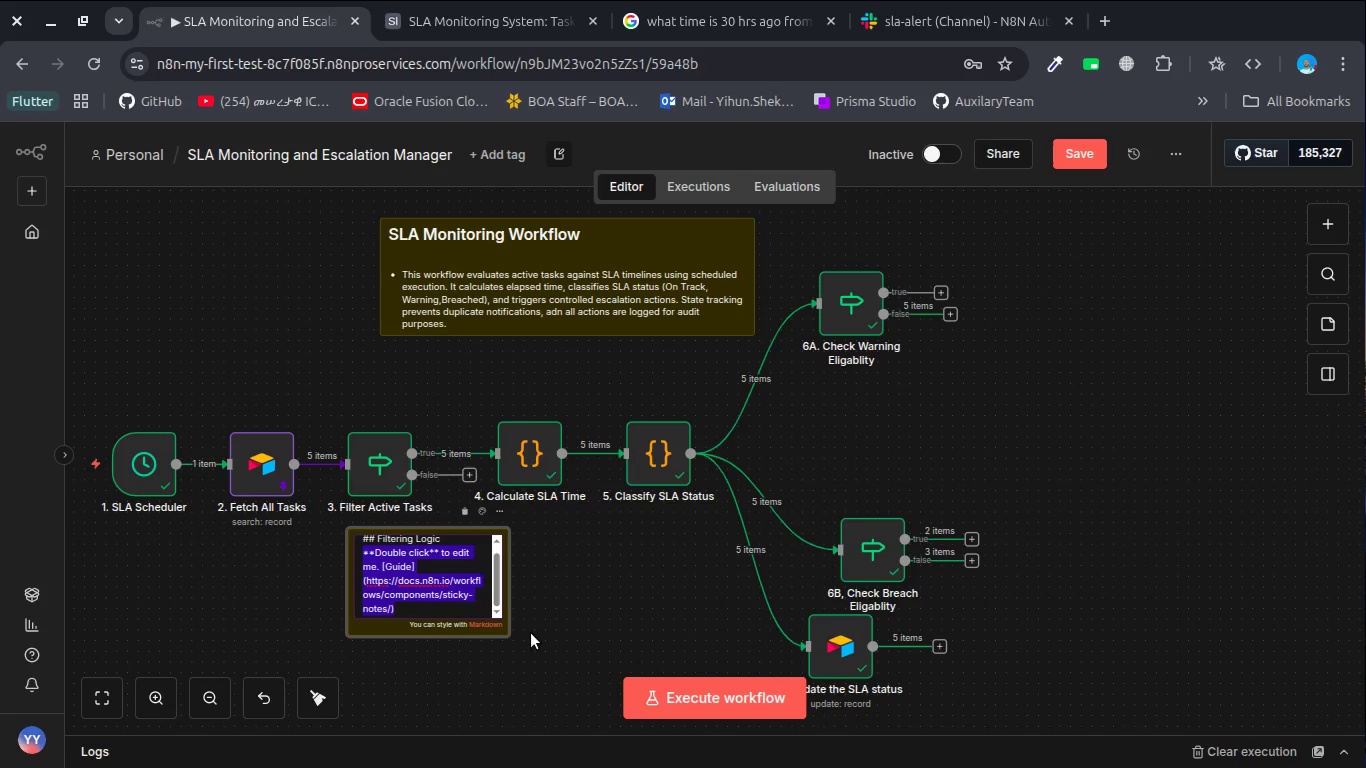 
key(Backspace)
 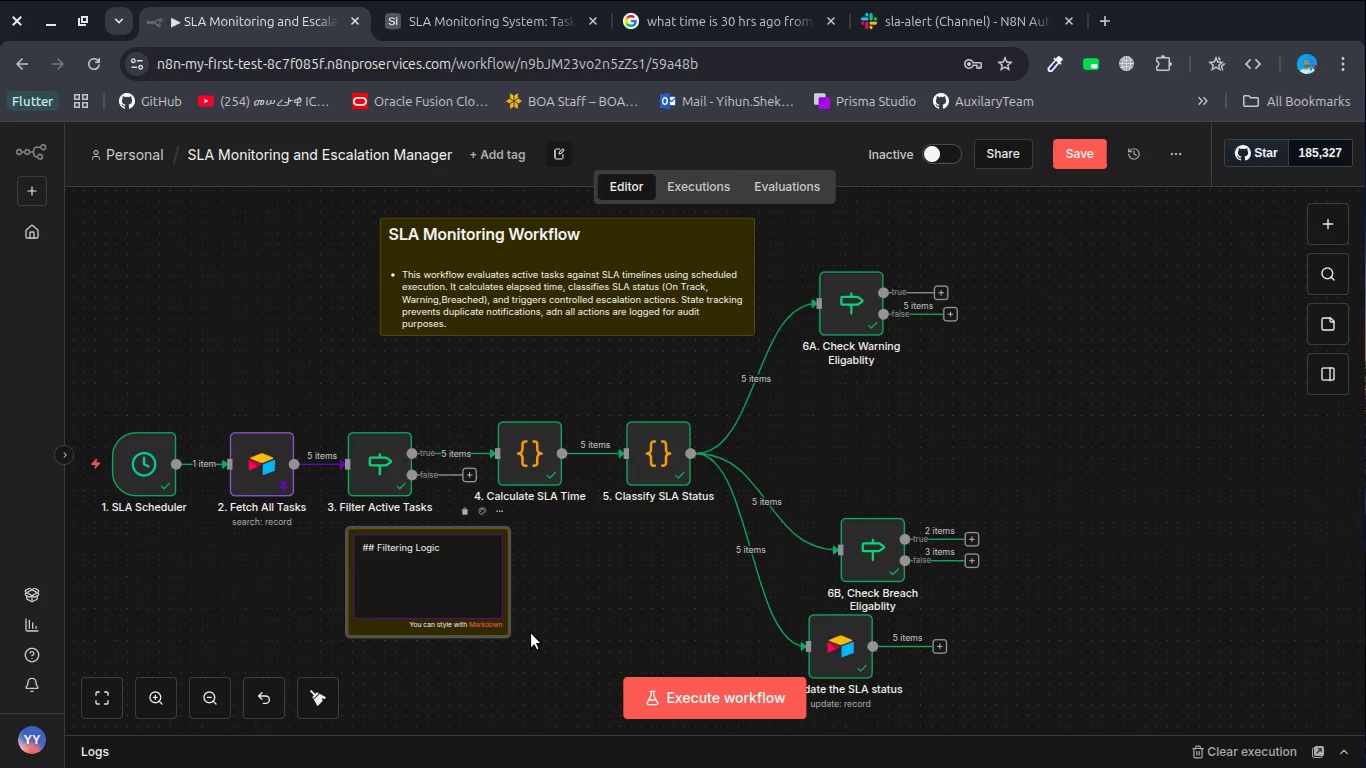 
type(Only Active tasks (statsu)
key(Backspace)
key(Backspace)
type(us != Comle)
key(Backspace)
key(Backspace)
type(pleted) reprocessed.This prevents innec)
key(Backspace)
key(Backspace)
key(Backspace)
key(Backspace)
key(Backspace)
key(Backspace)
 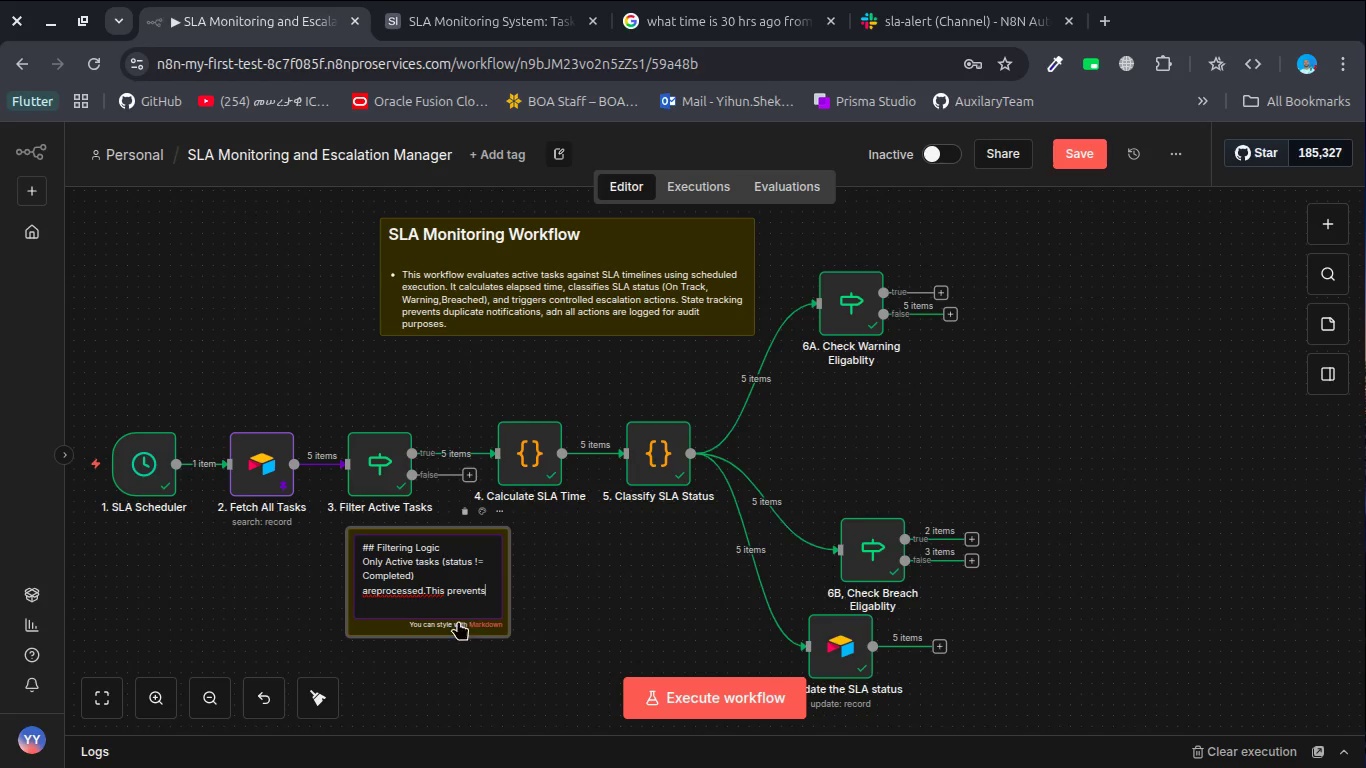 
left_click([377, 597])
 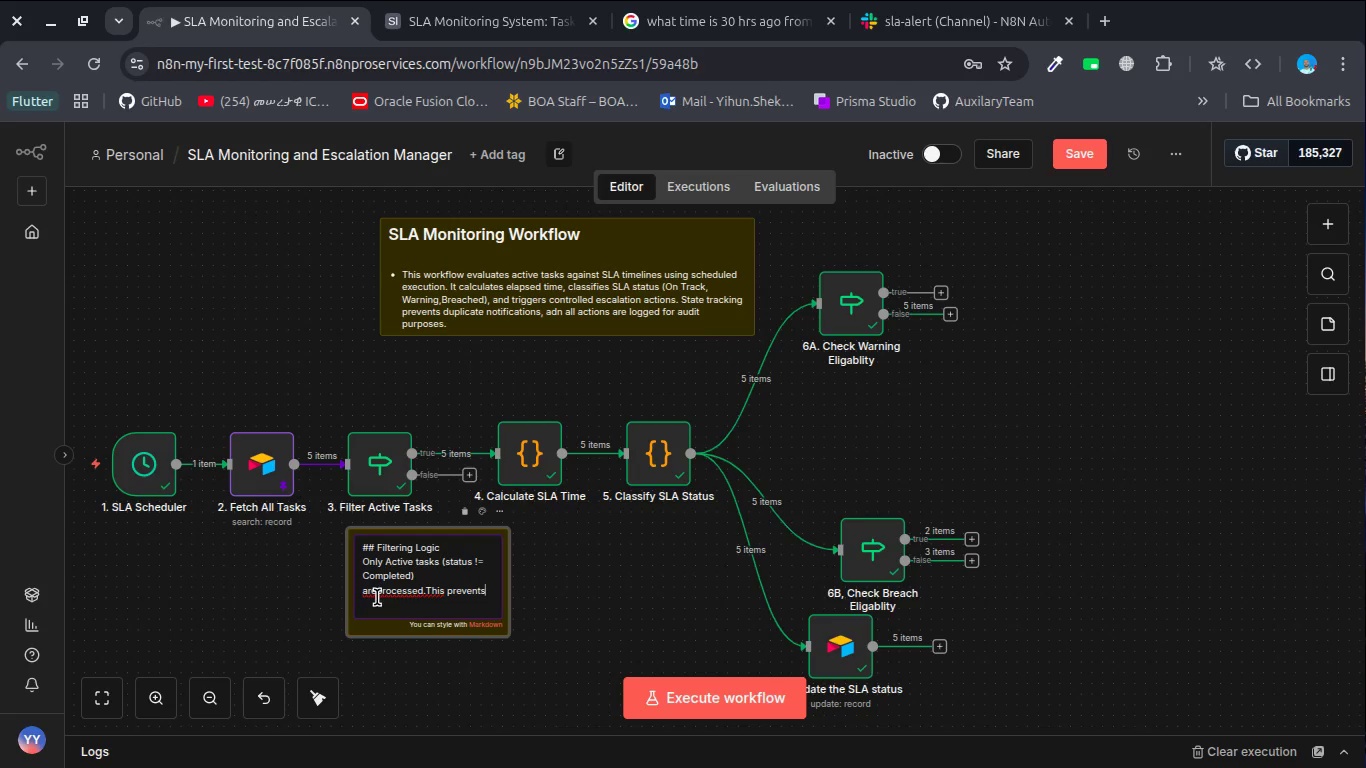 
key(Space)
 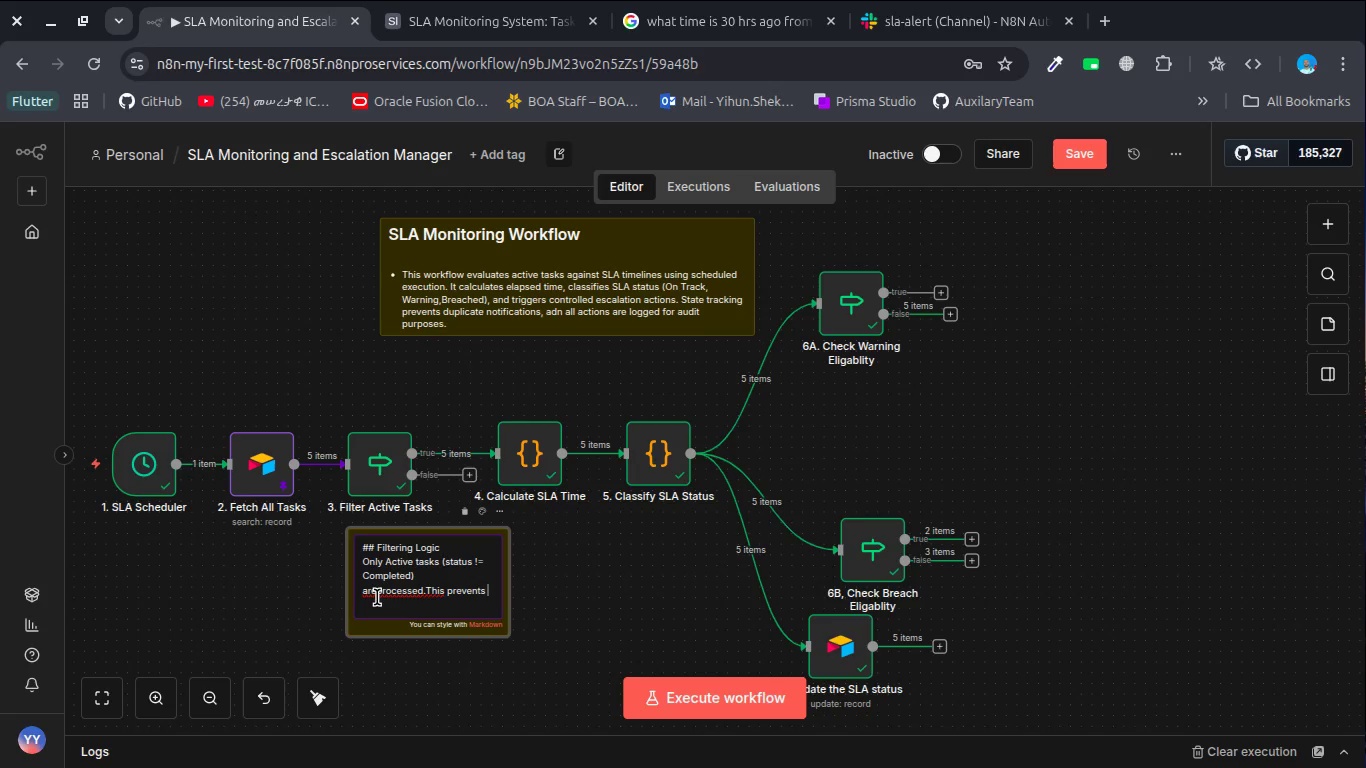 
left_click([377, 597])
 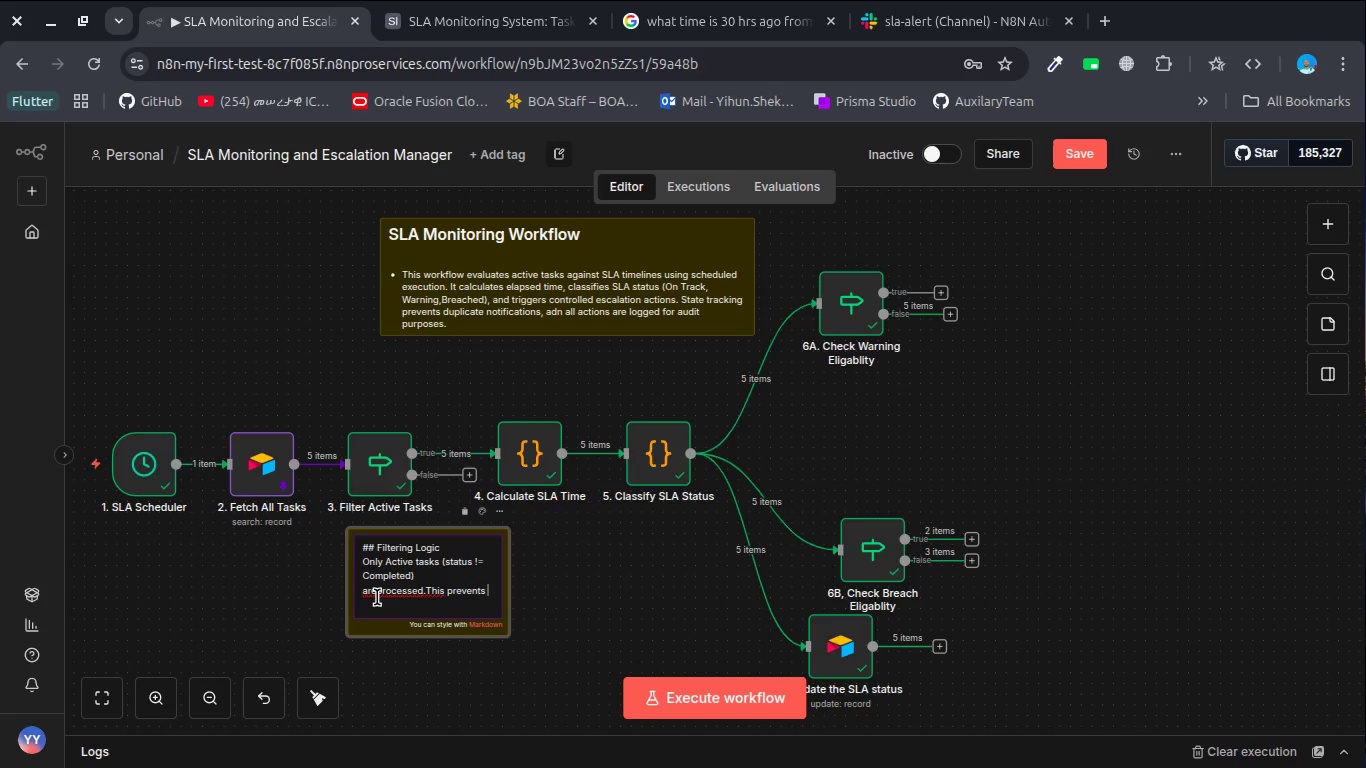 
key(Space)
 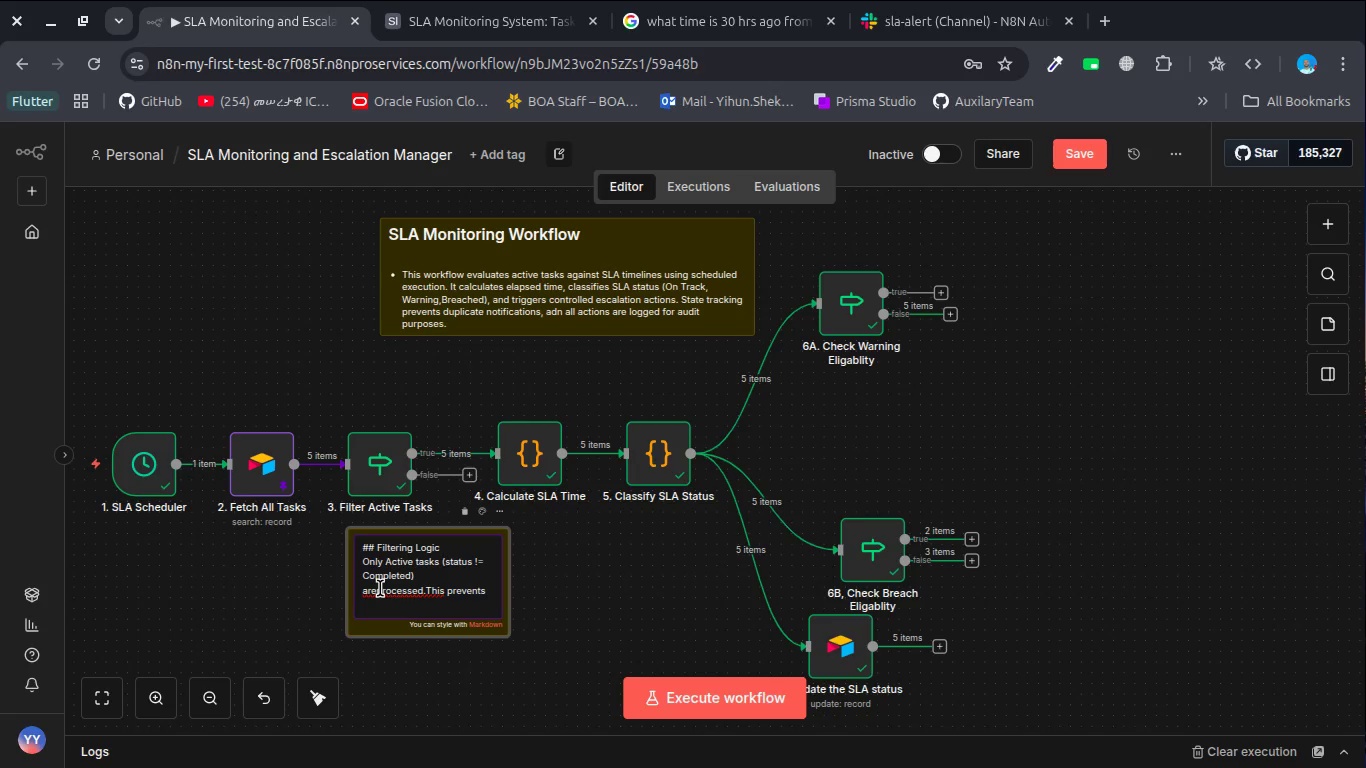 
left_click([380, 588])
 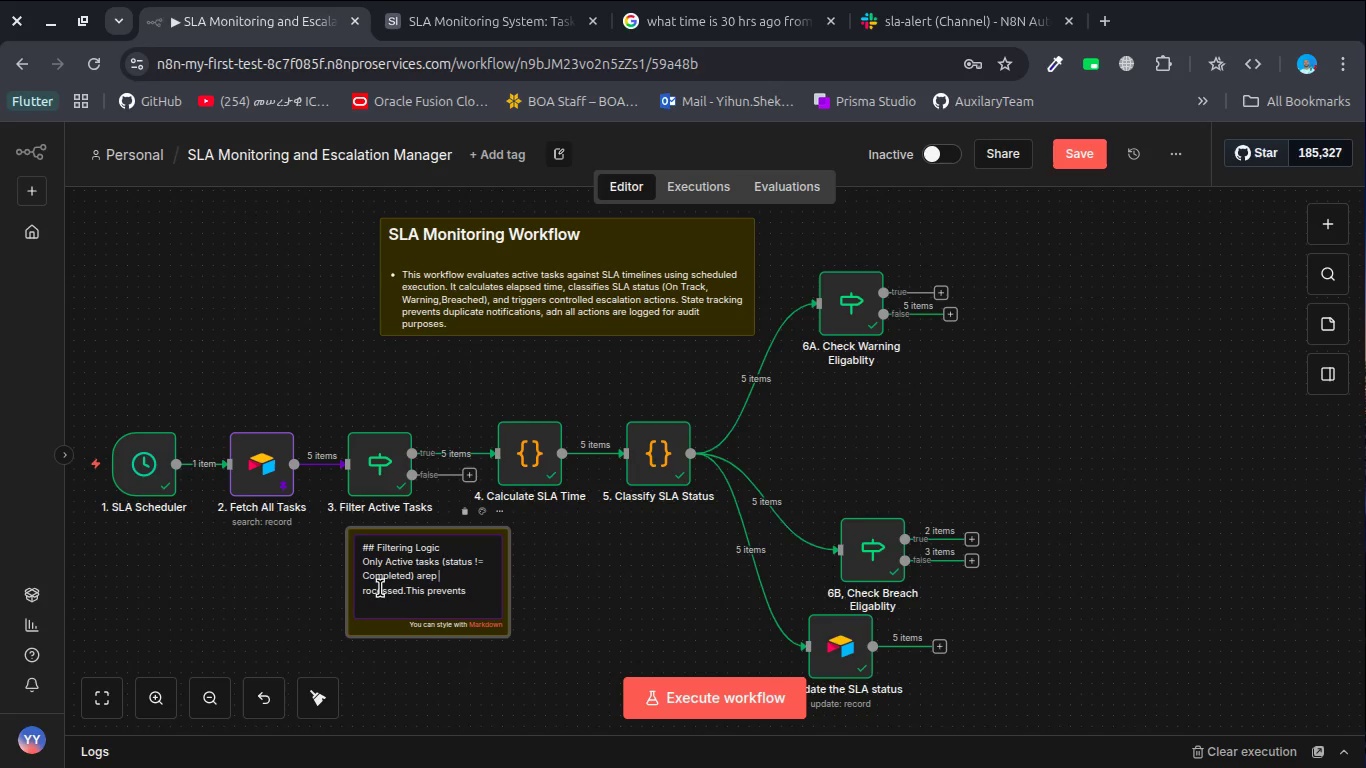 
key(Space)
 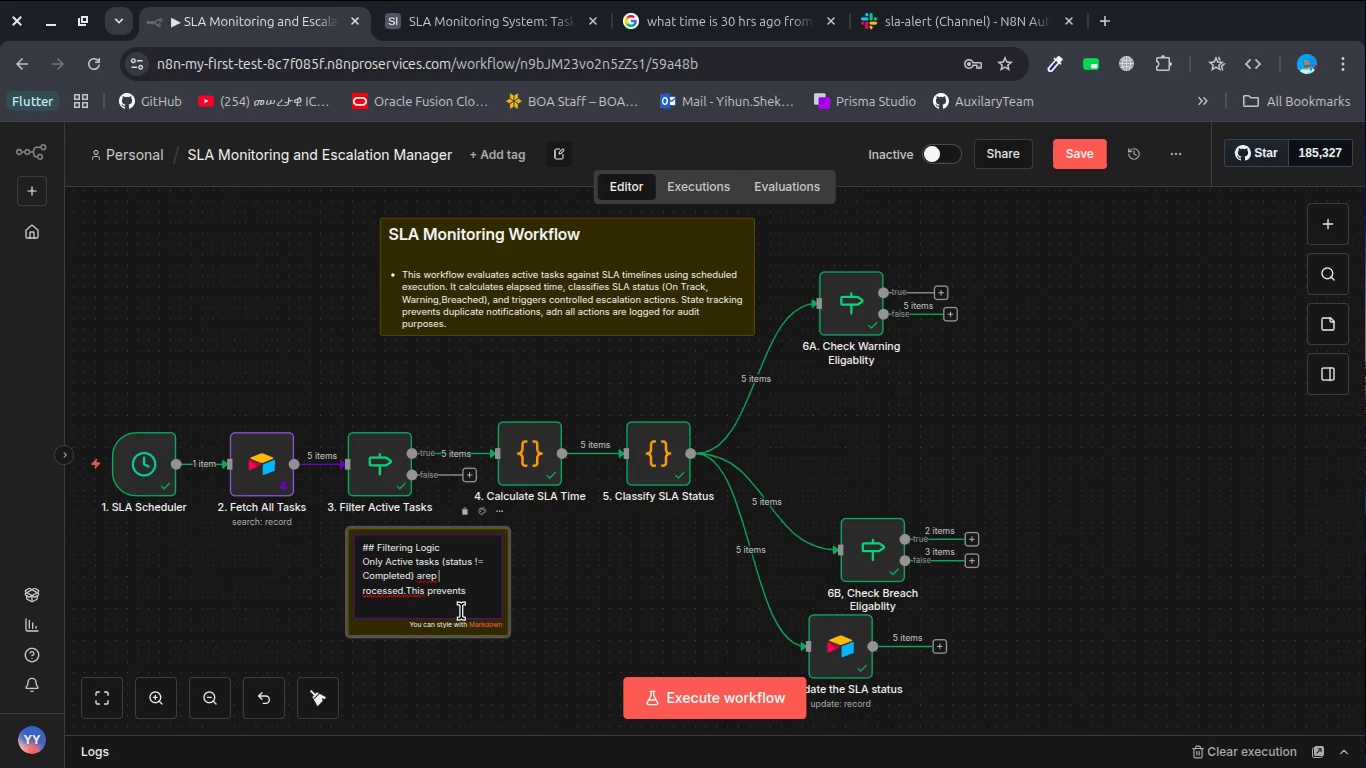 
key(Backspace)
 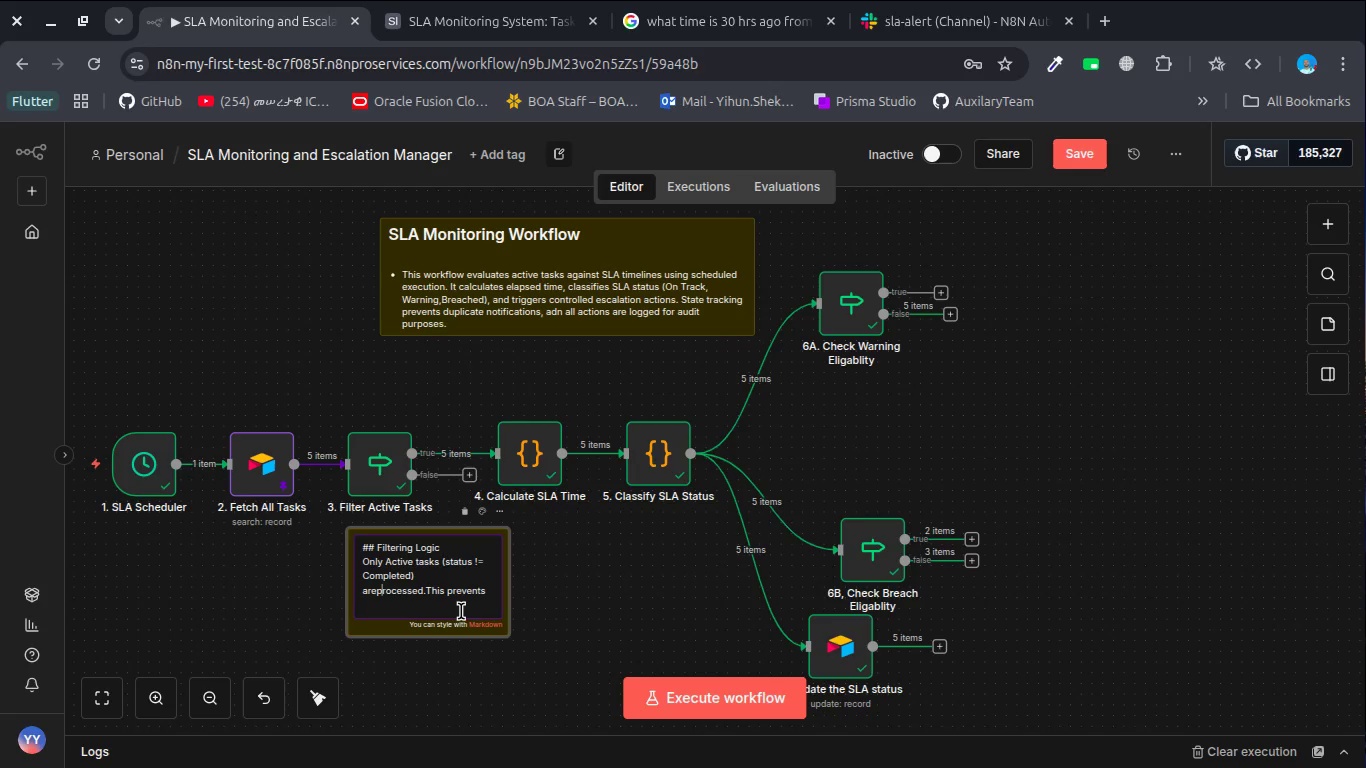 
key(ArrowLeft)
 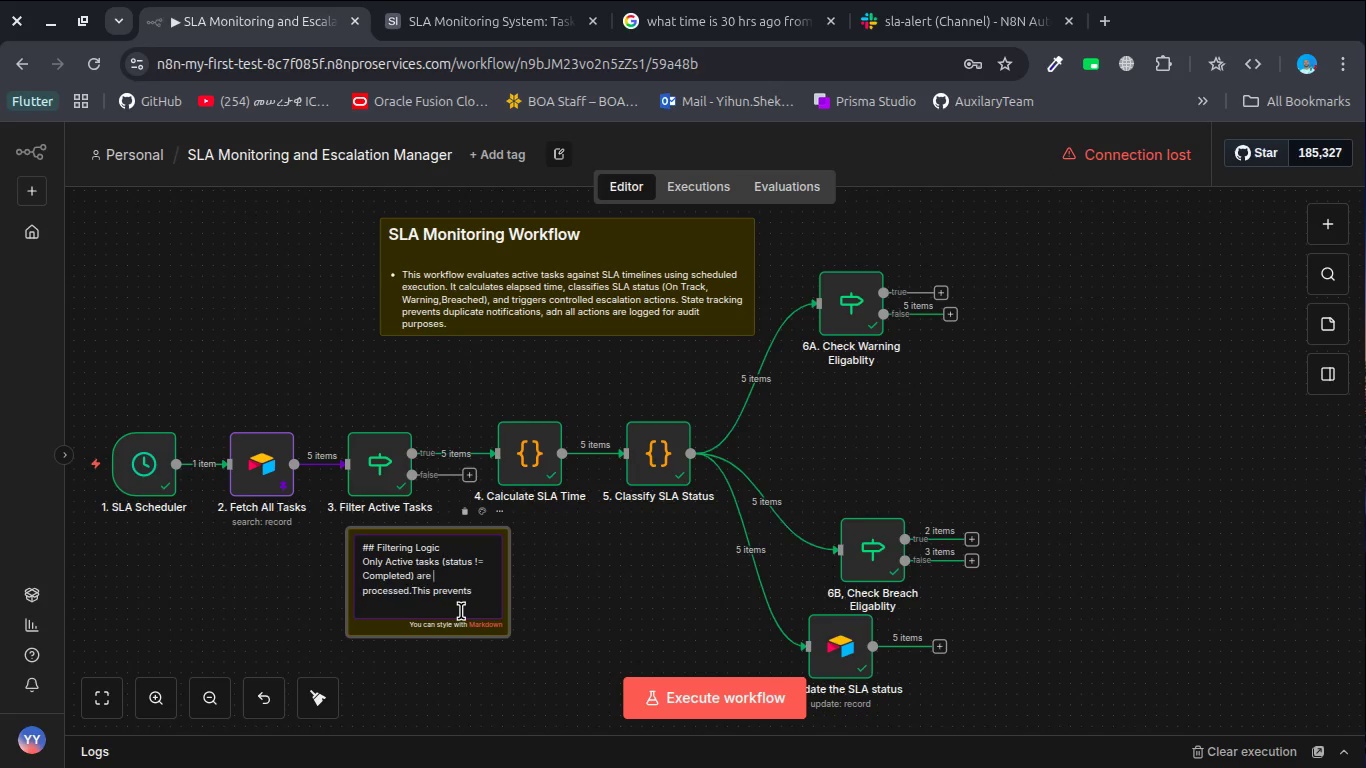 
key(Space)
 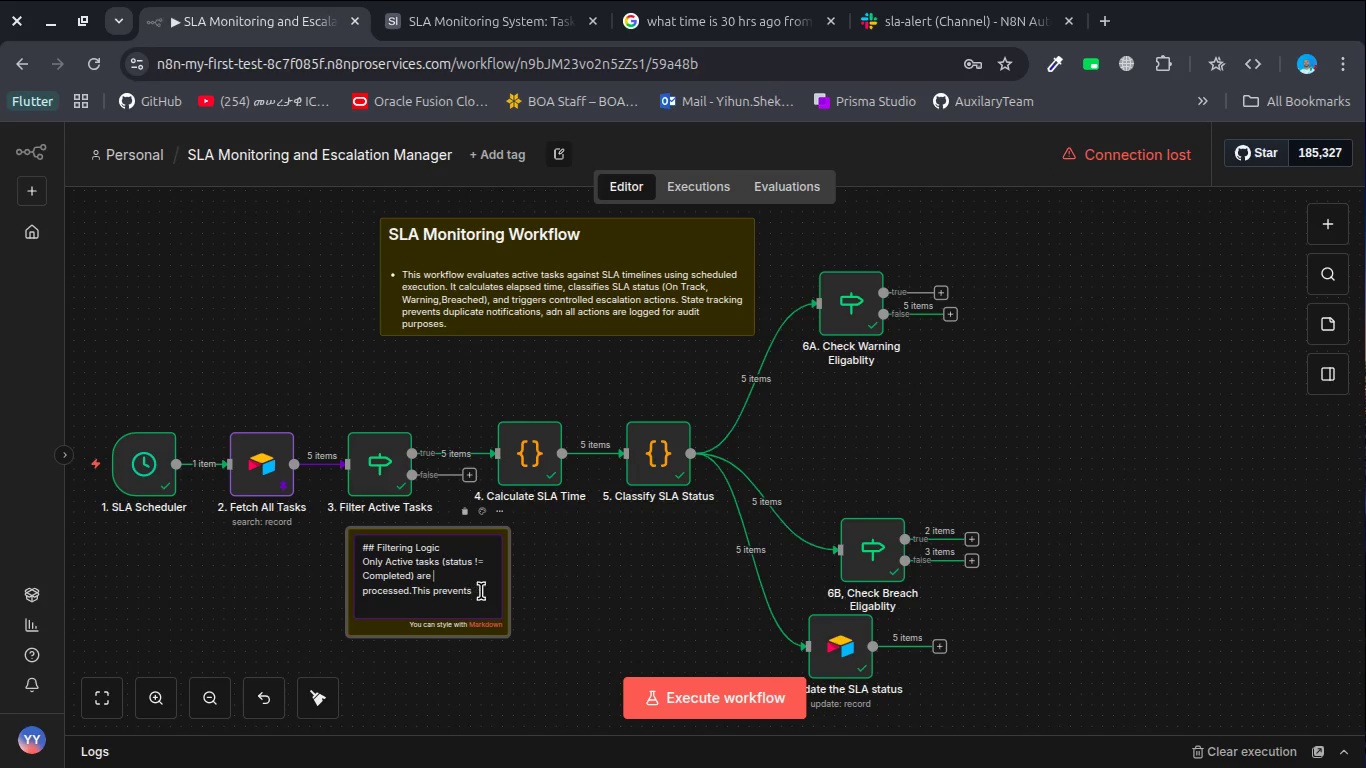 
left_click([482, 591])
 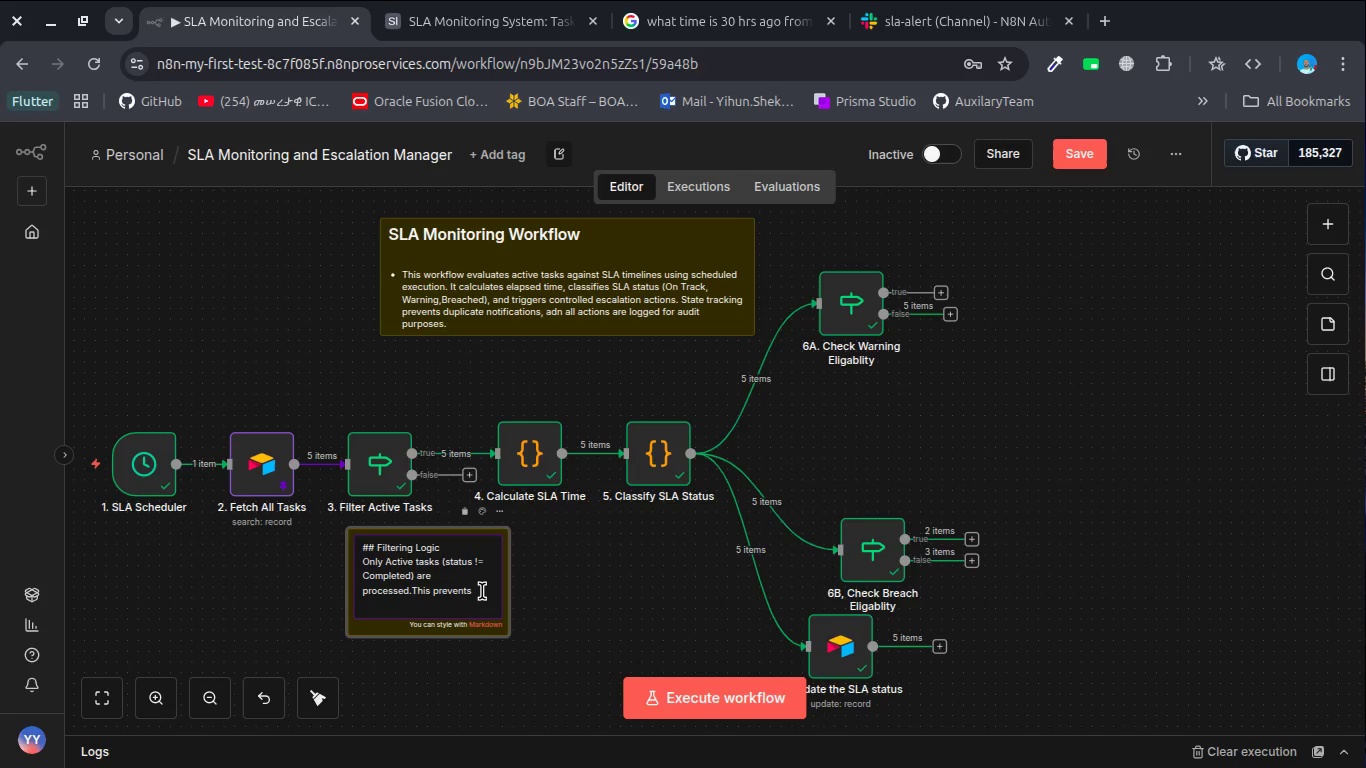 
type(unnecessary computation and )
 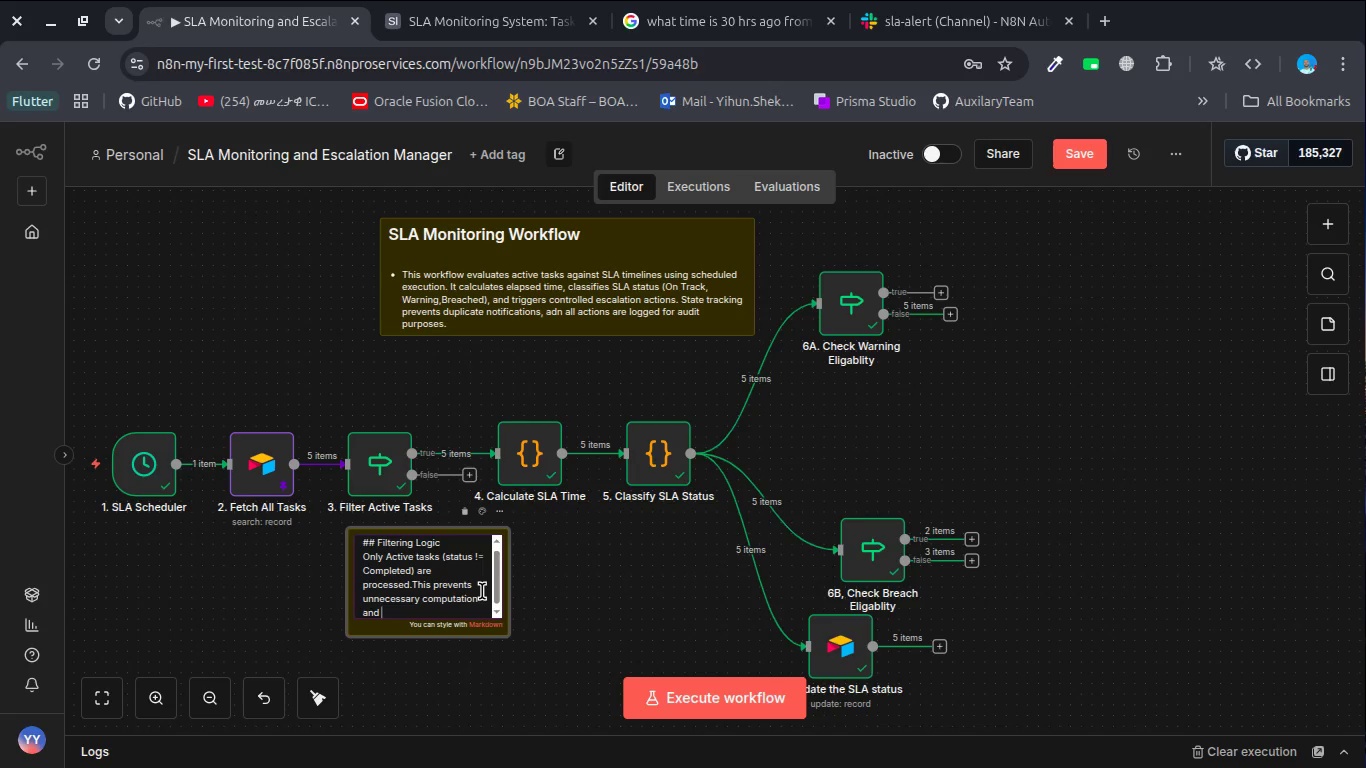 
type(avoid triggering alerts for already closed tasks.)
 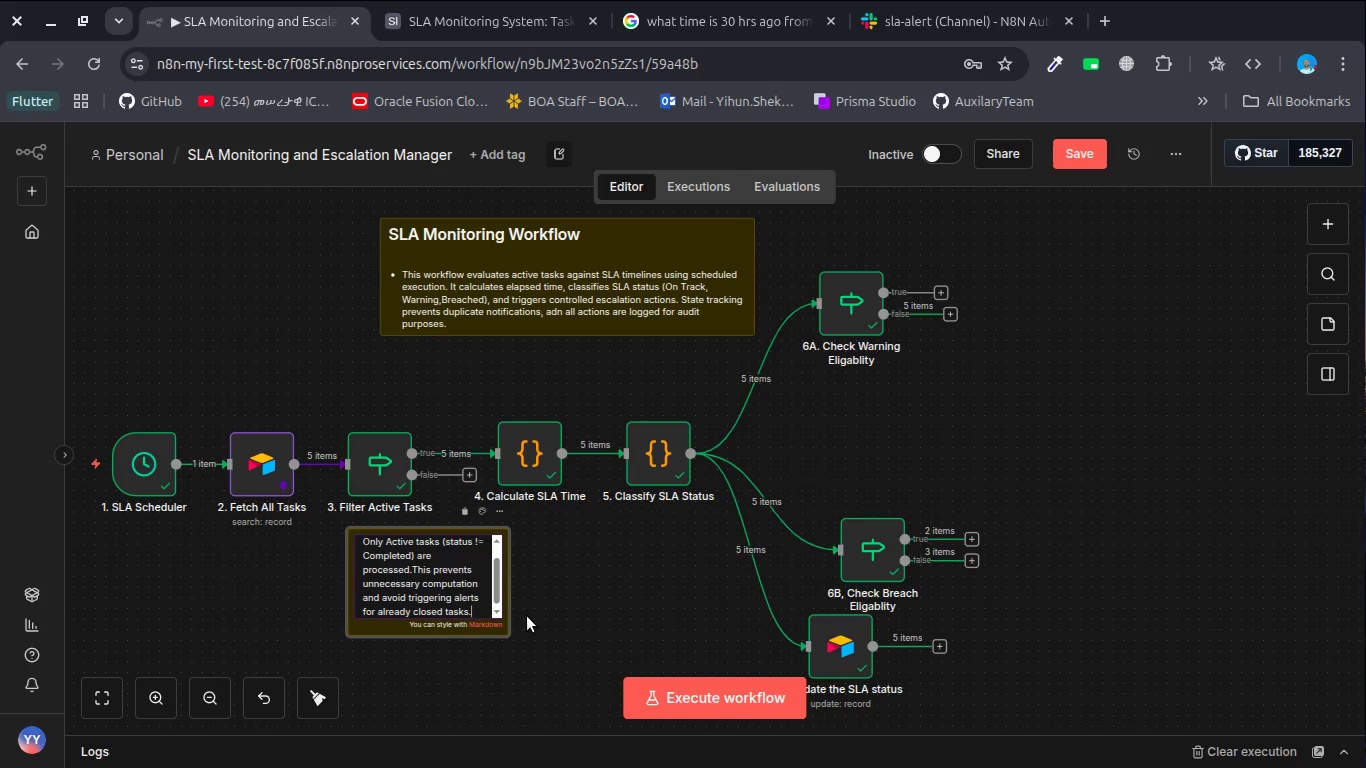 
key(Enter)
 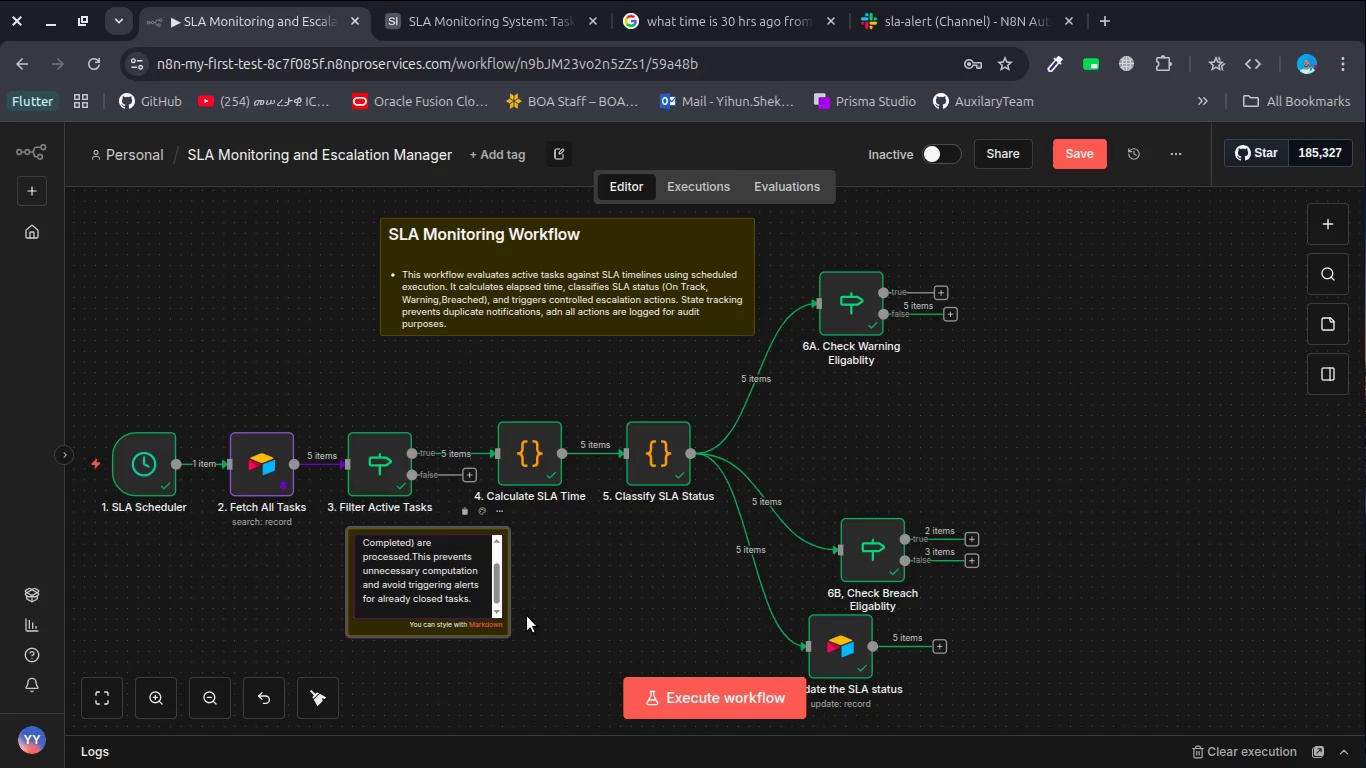 
left_click([527, 616])
 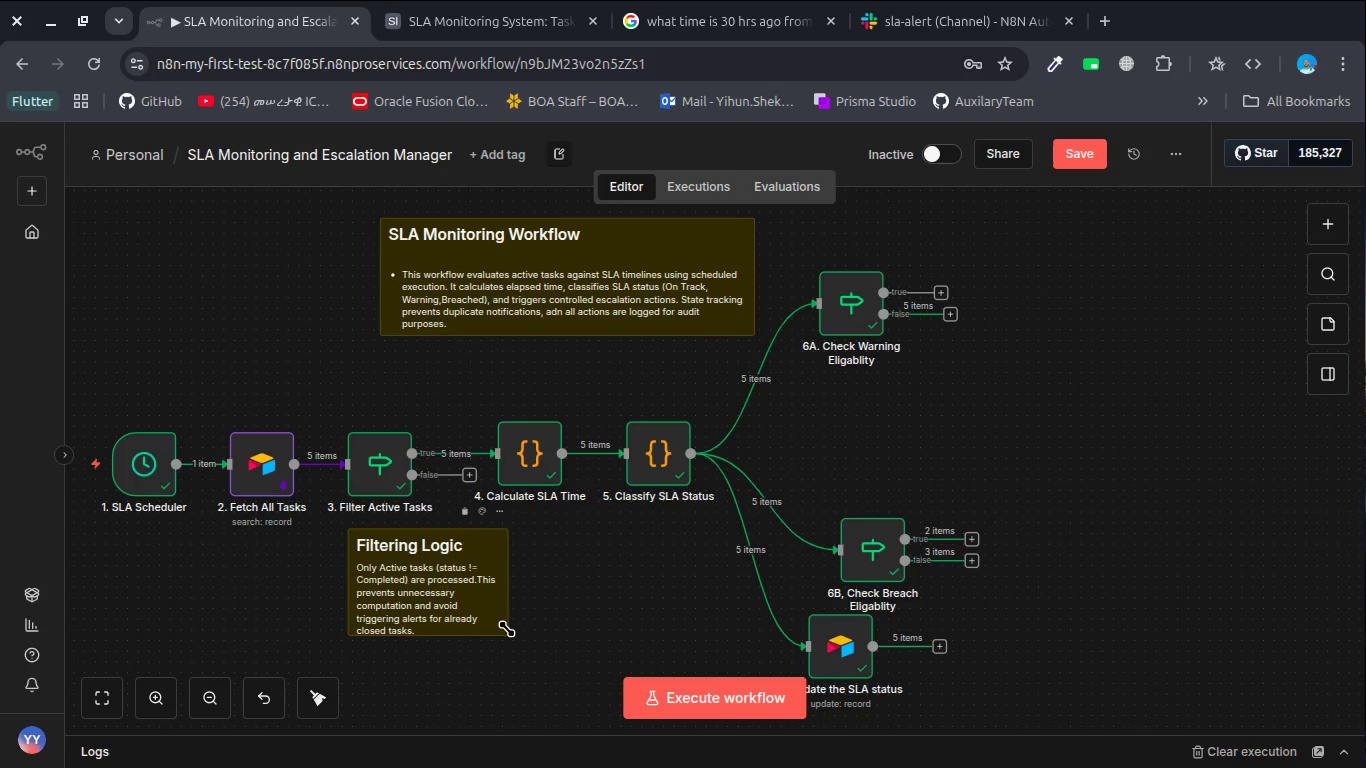 
left_click_drag(start_coordinate=[506, 629], to_coordinate=[570, 617])
 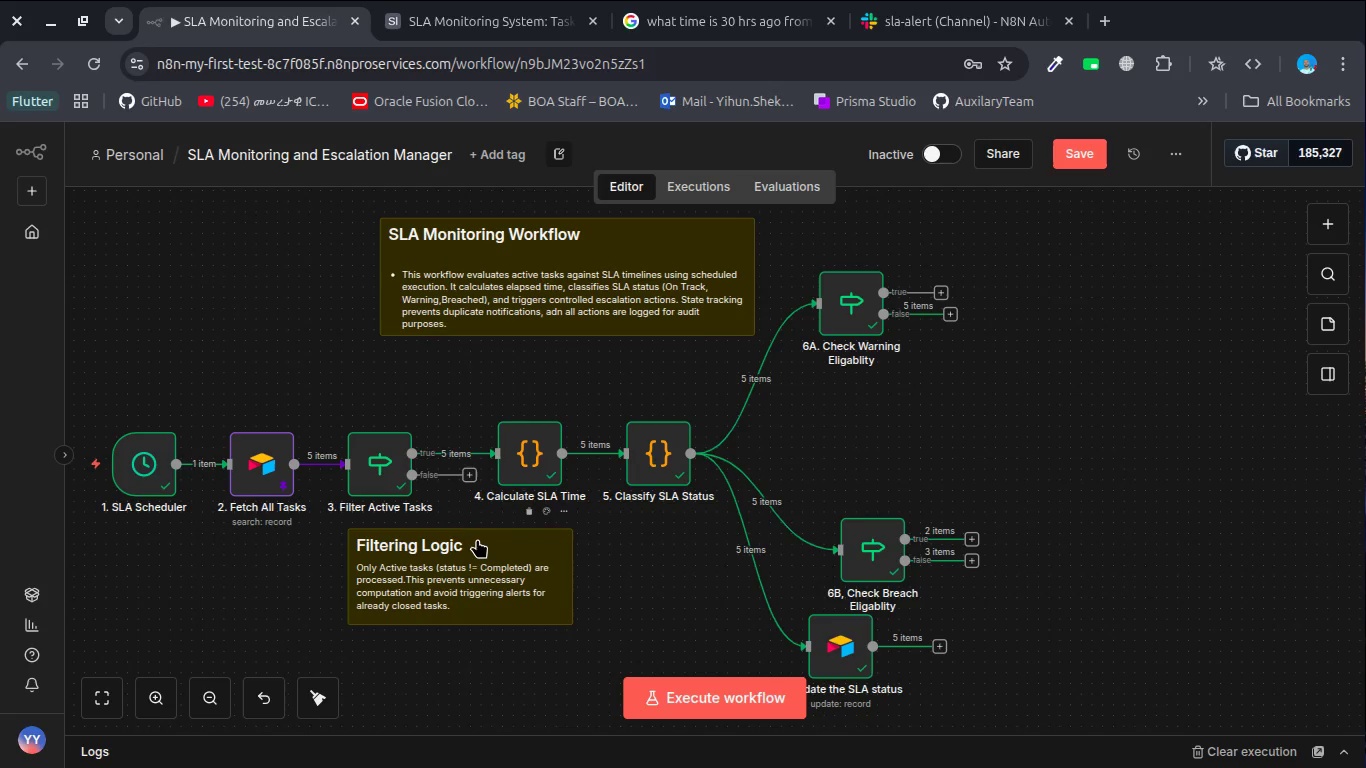 
left_click_drag(start_coordinate=[477, 539], to_coordinate=[414, 548])
 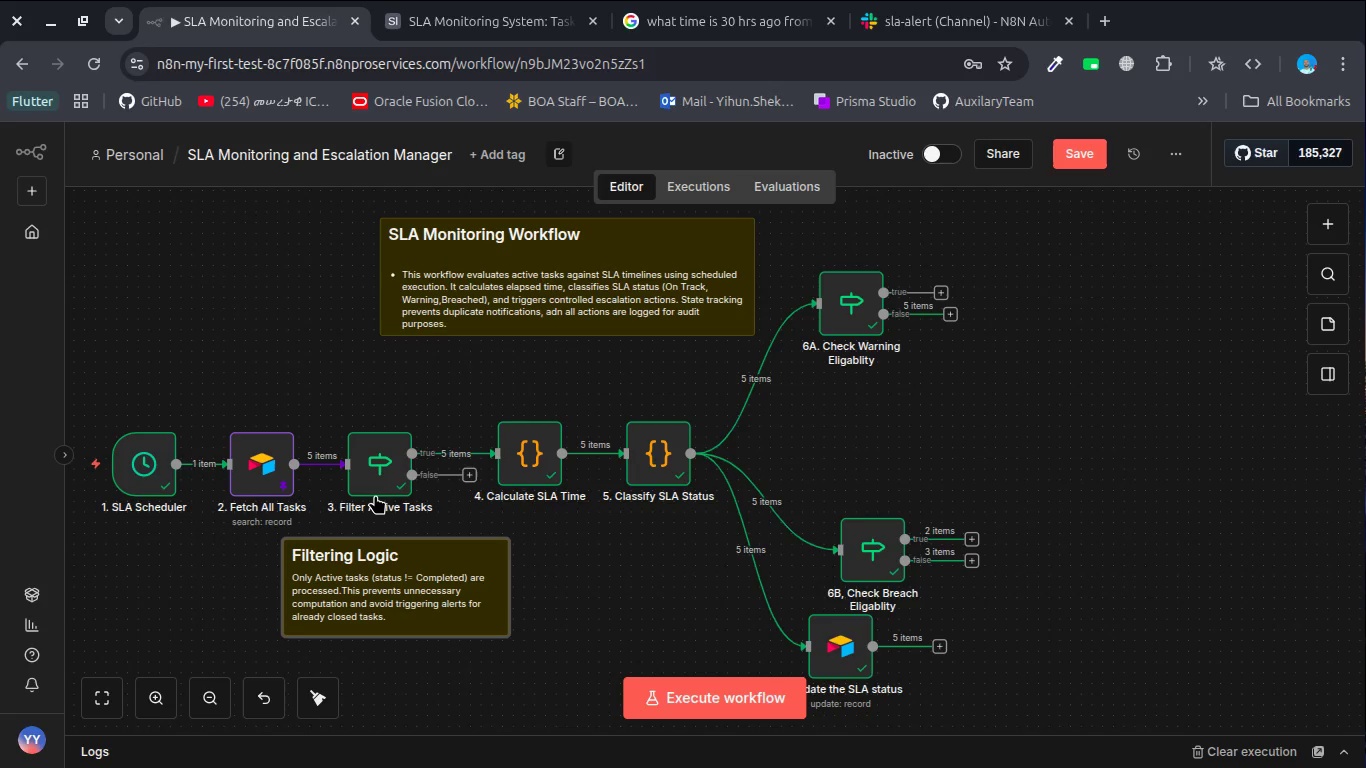 
mouse_move([421, 490])
 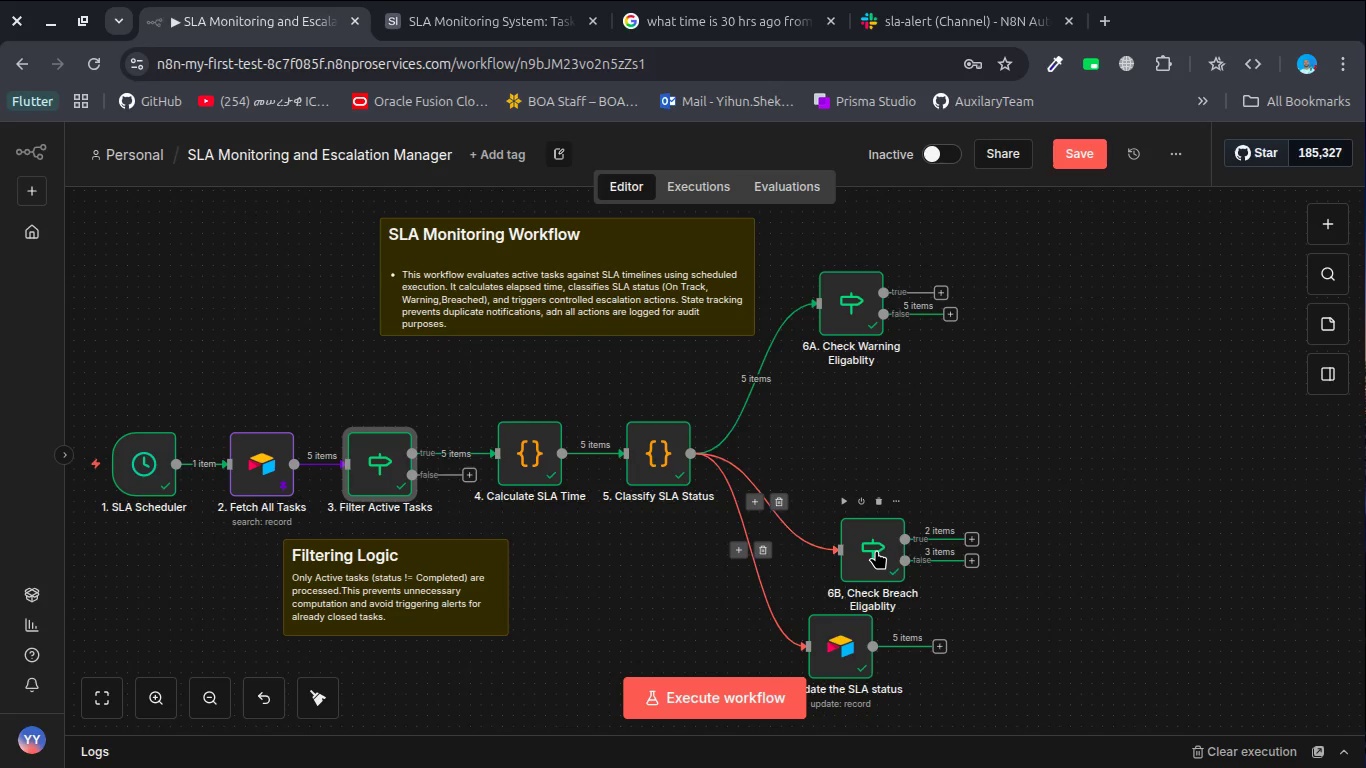 
left_click_drag(start_coordinate=[876, 550], to_coordinate=[854, 452])
 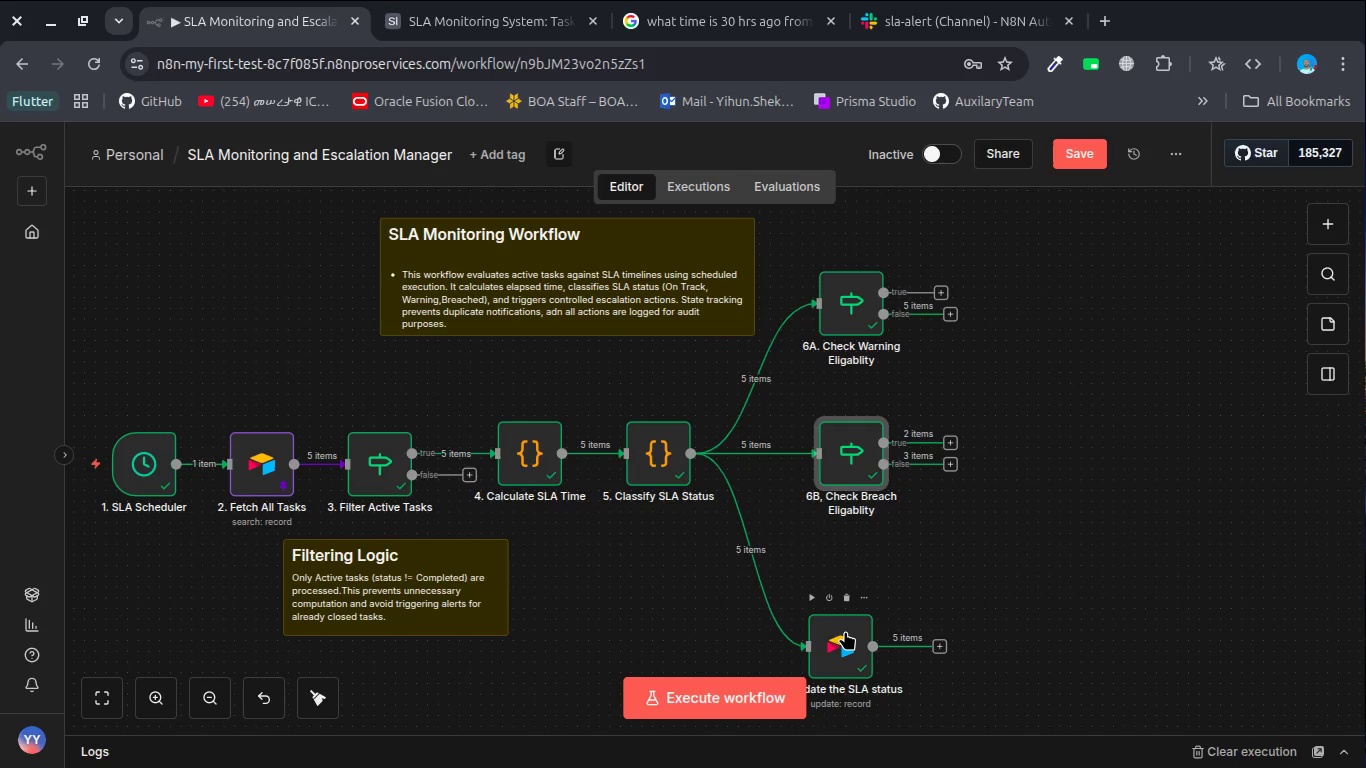 
left_click_drag(start_coordinate=[845, 631], to_coordinate=[669, 577])
 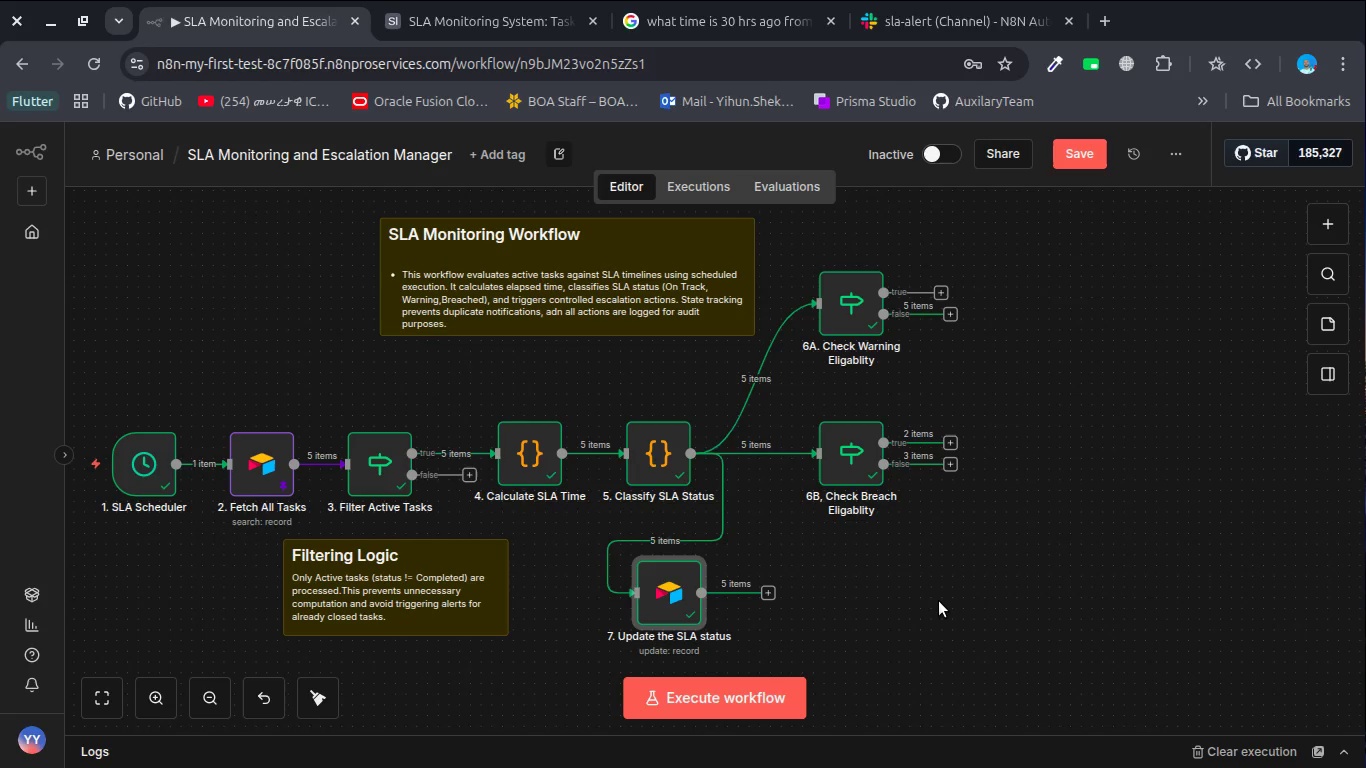 
wait(10.92)
 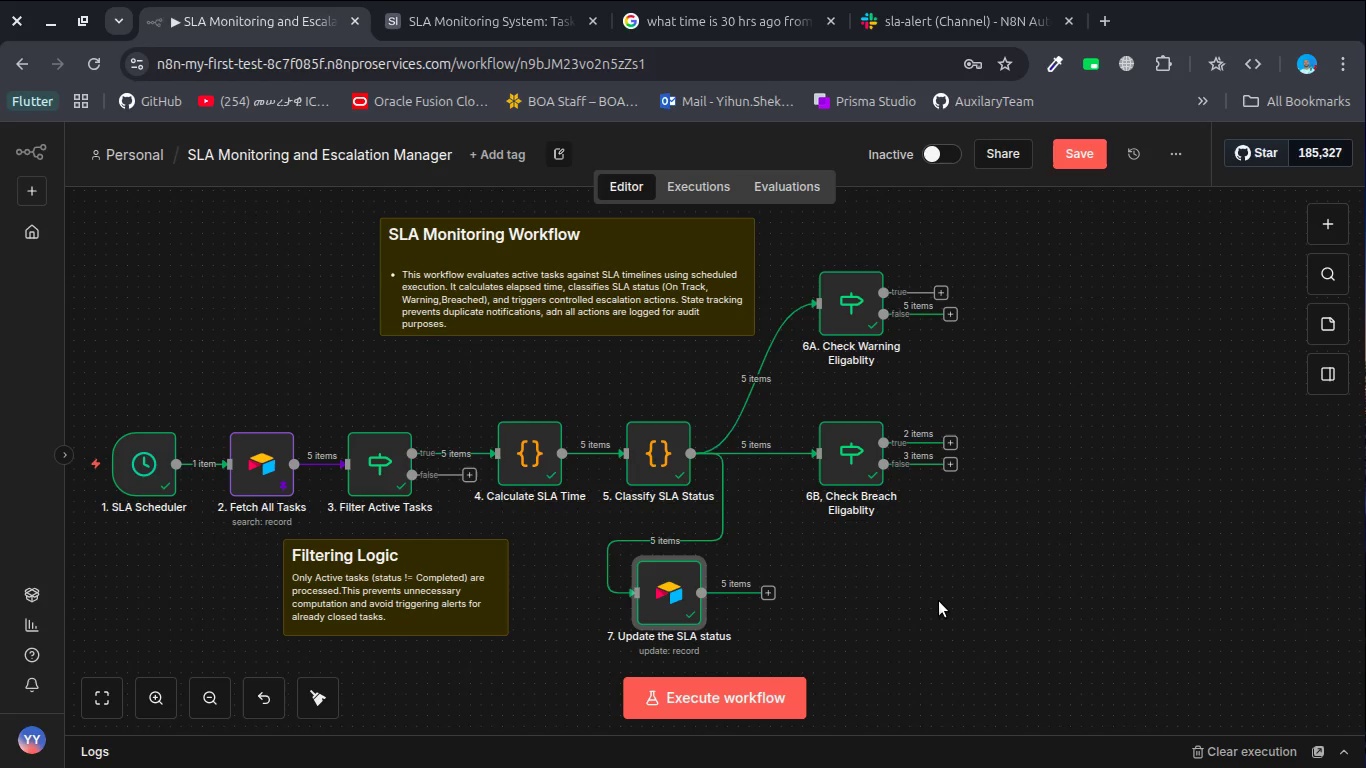 
left_click_drag(start_coordinate=[667, 592], to_coordinate=[893, 588])
 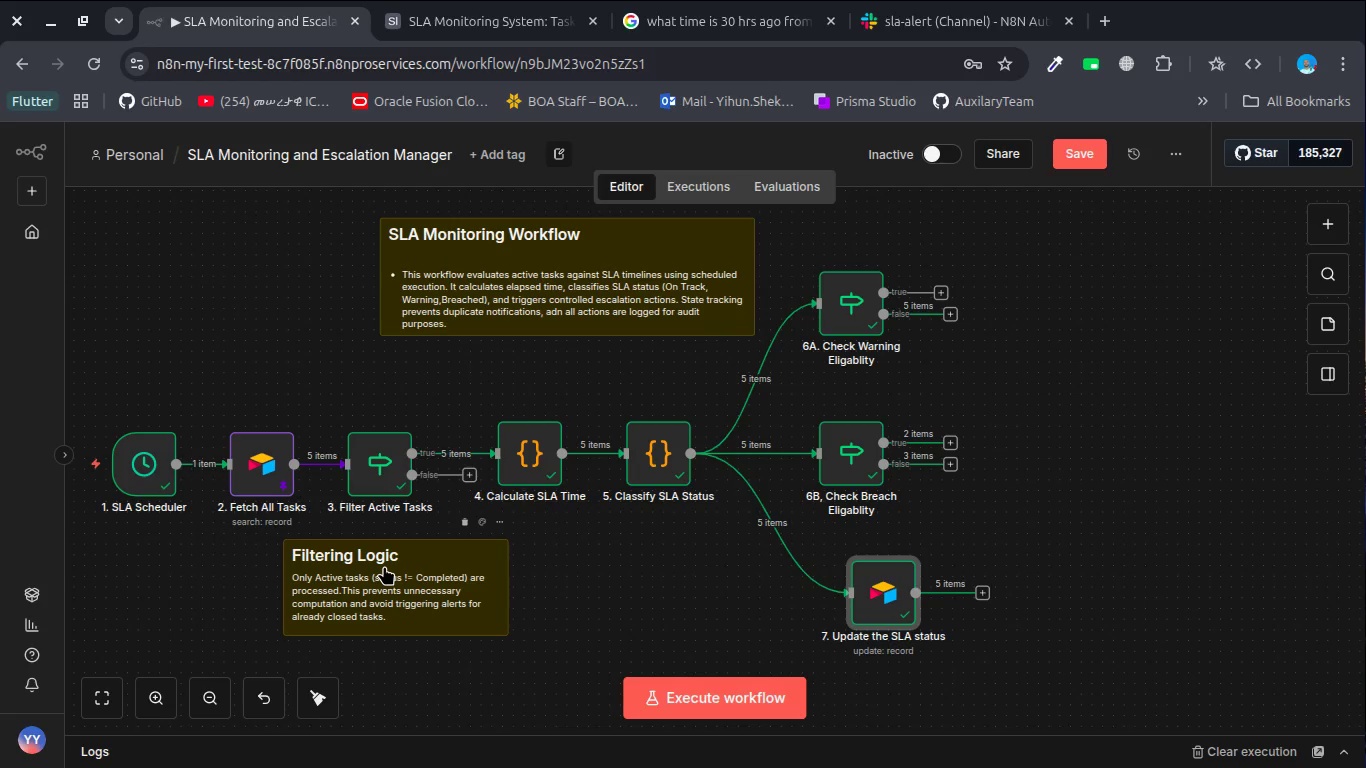 
left_click_drag(start_coordinate=[384, 566], to_coordinate=[288, 596])
 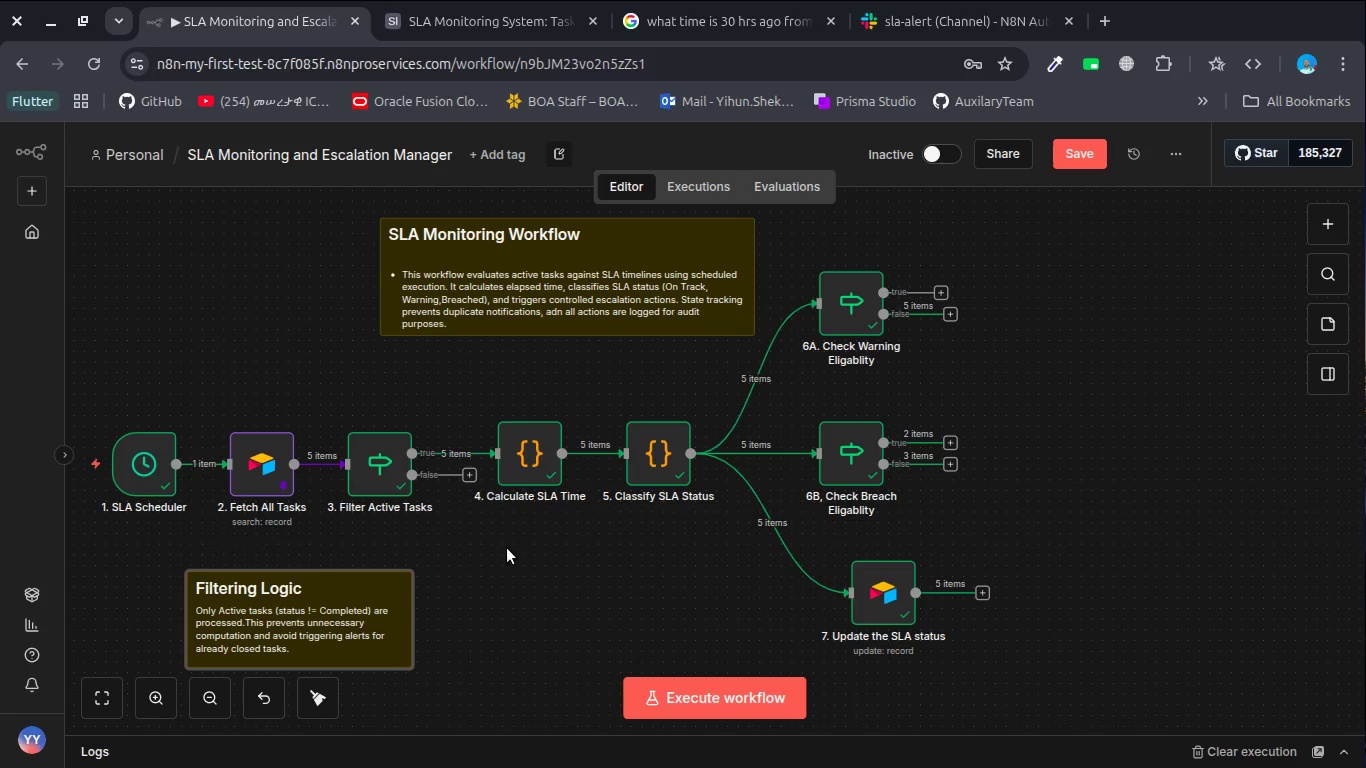 
wait(5.32)
 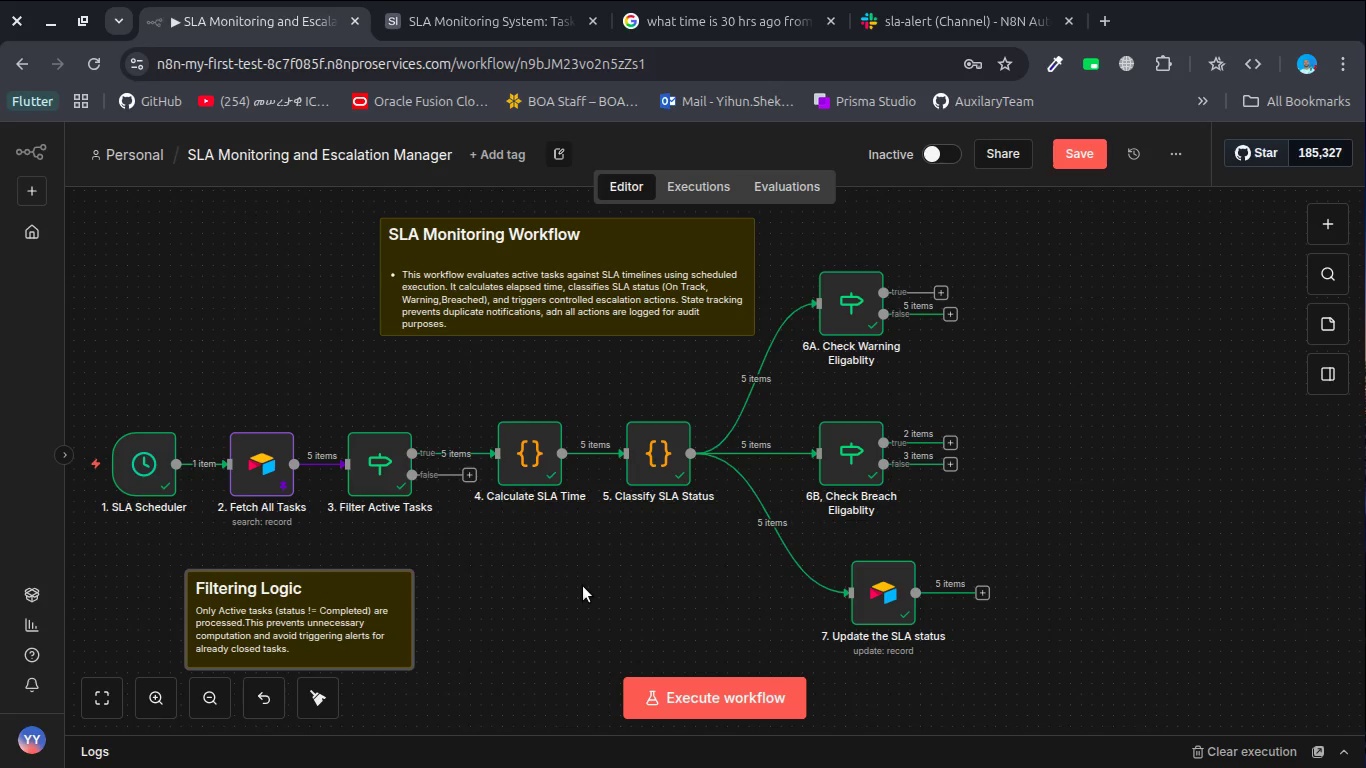 
right_click([506, 580])
 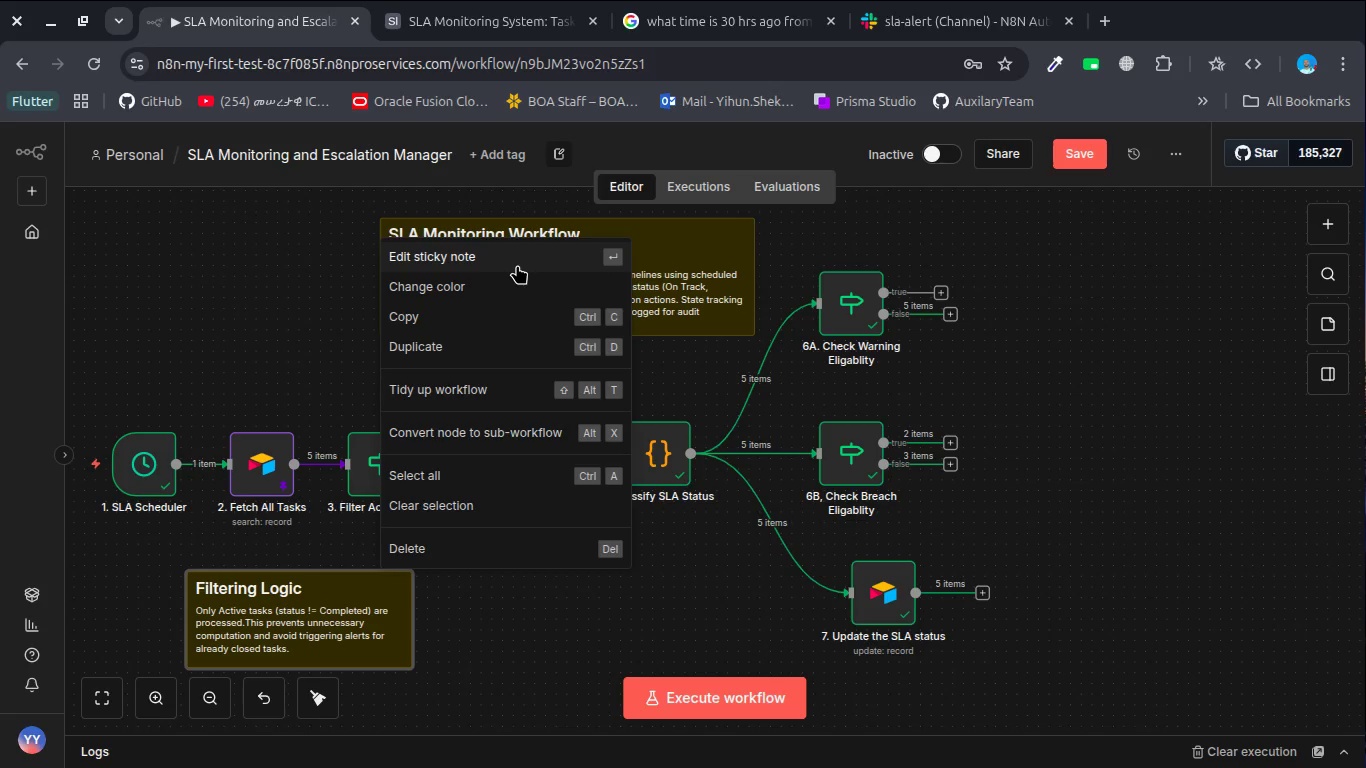 
left_click([517, 265])
 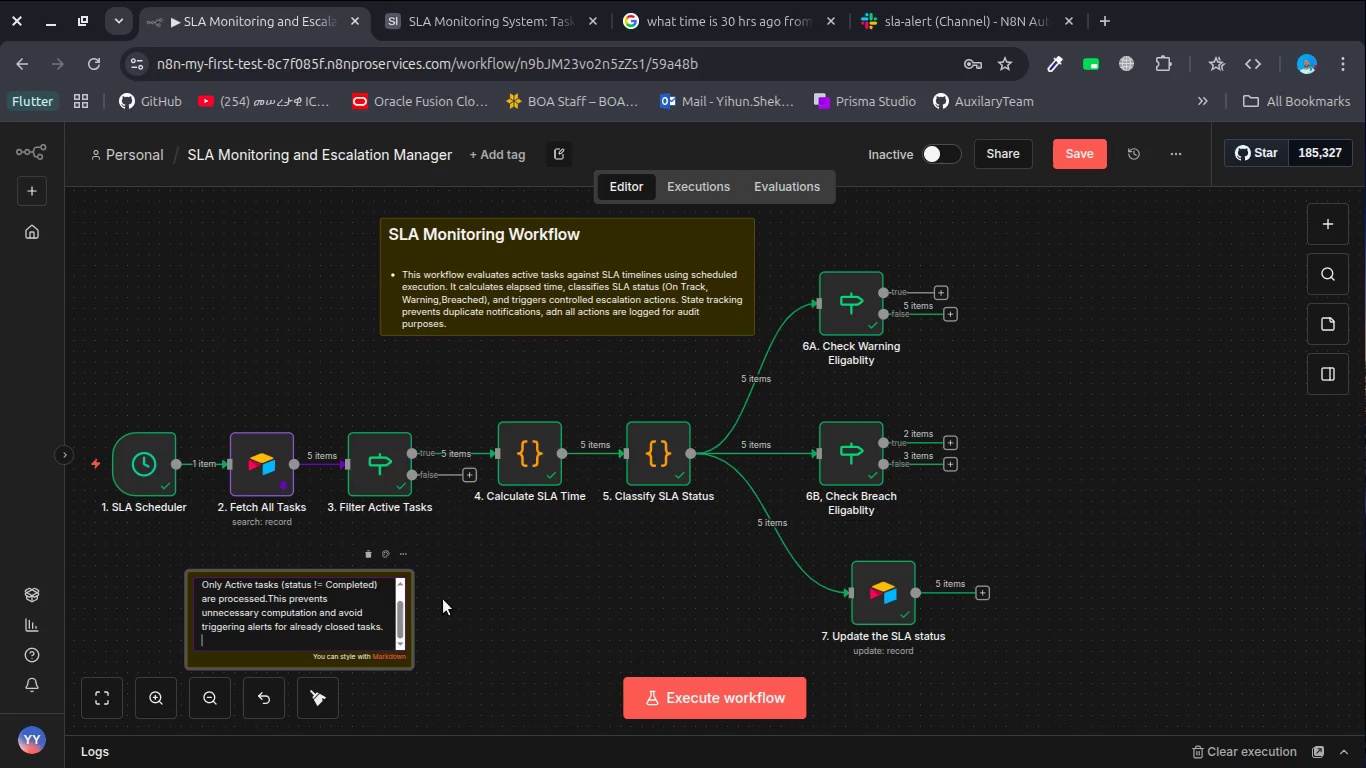 
left_click([526, 631])
 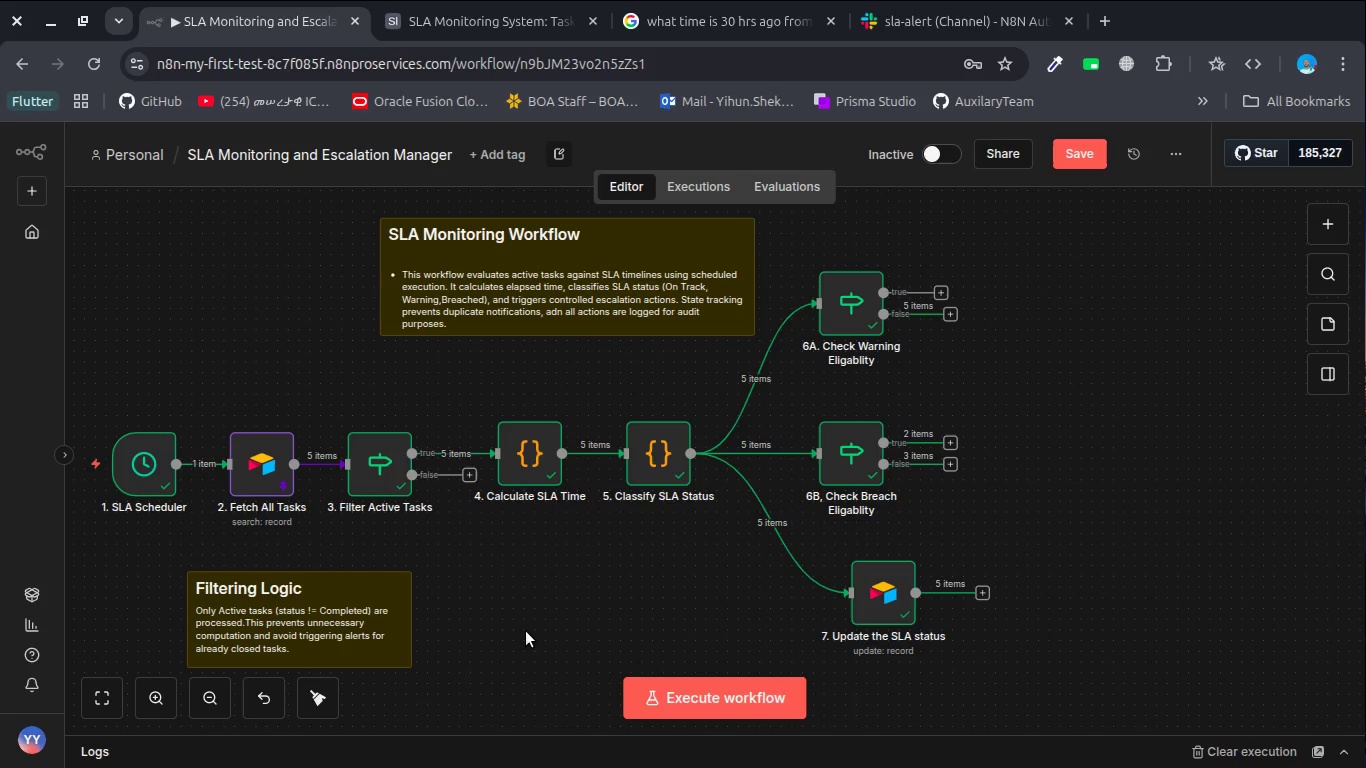 
left_click([526, 631])
 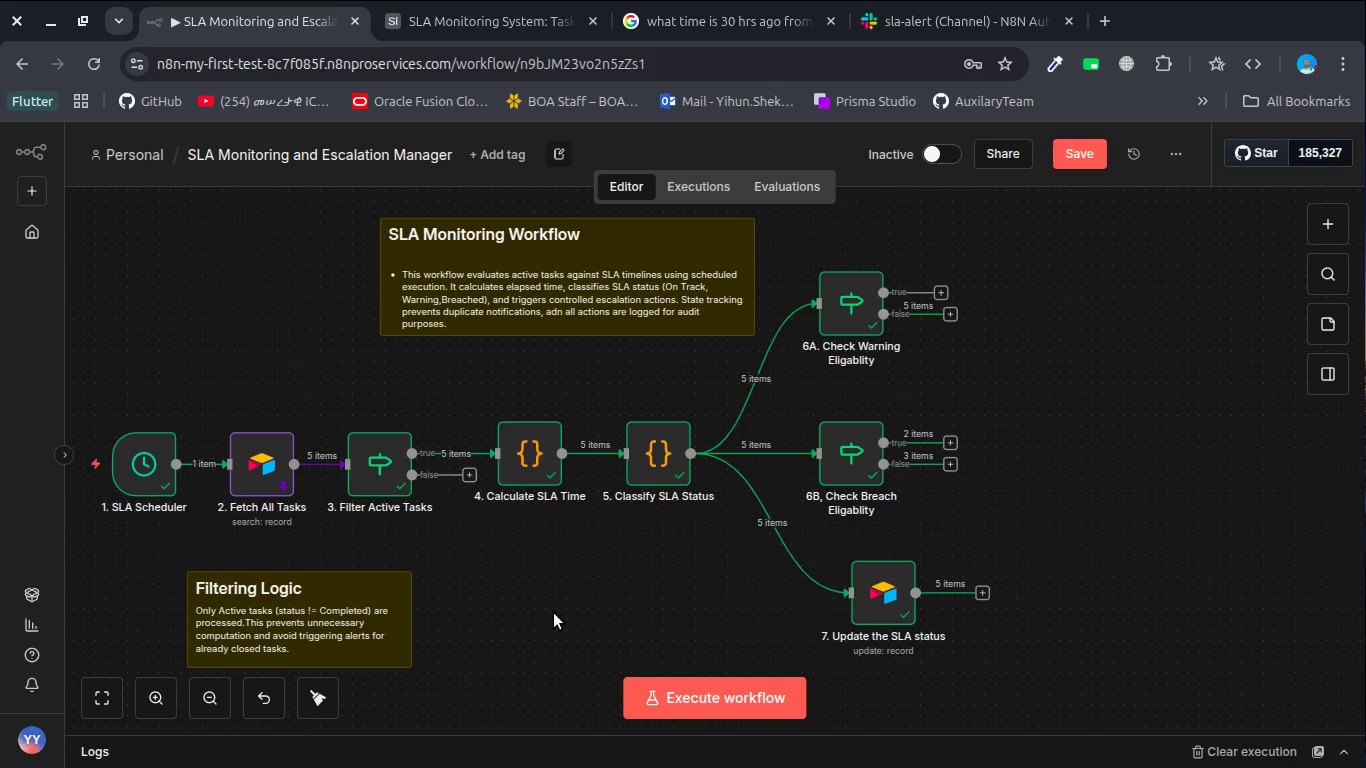 
right_click([554, 613])
 